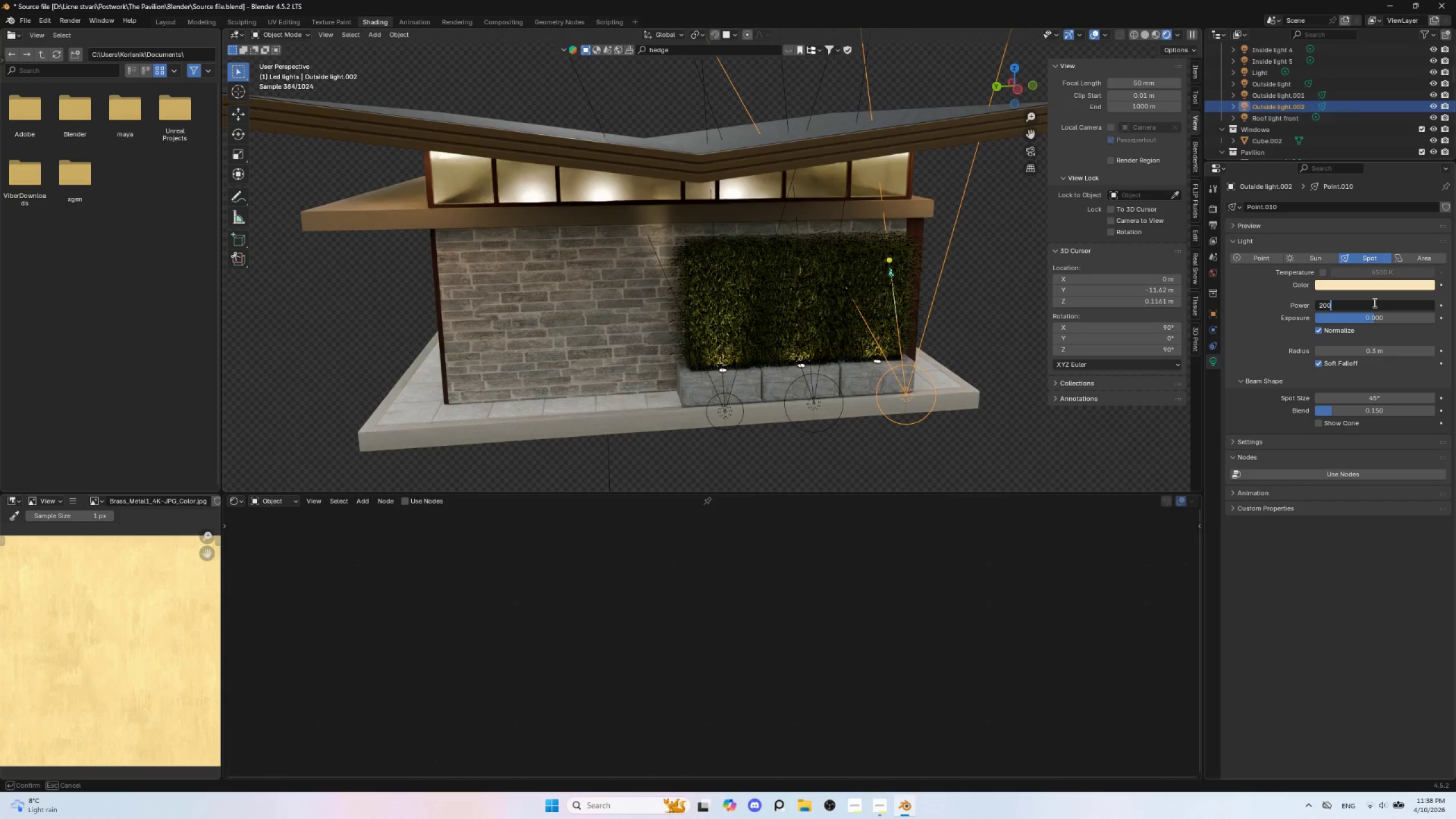 
key(Enter)
 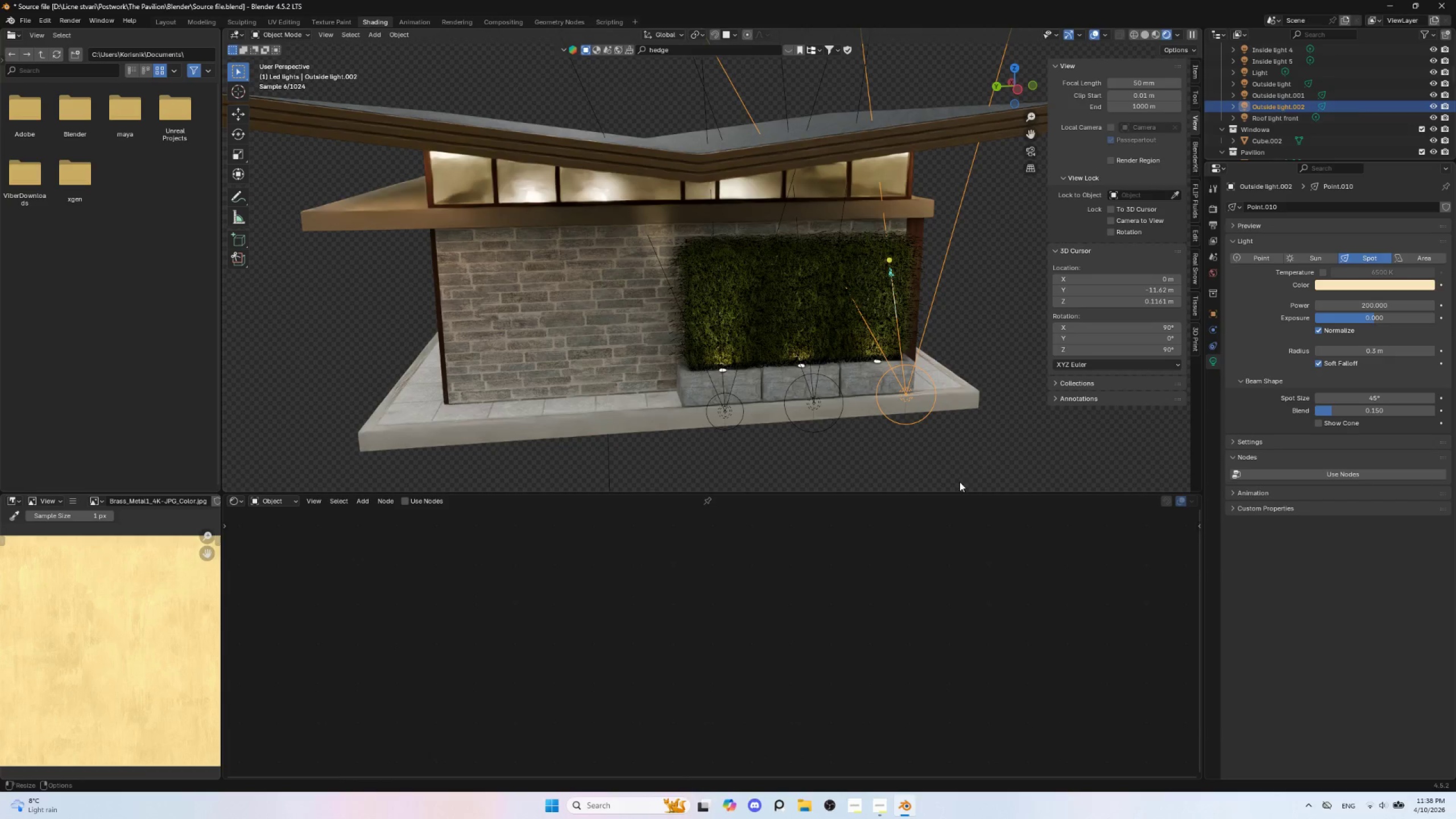 
left_click([982, 457])
 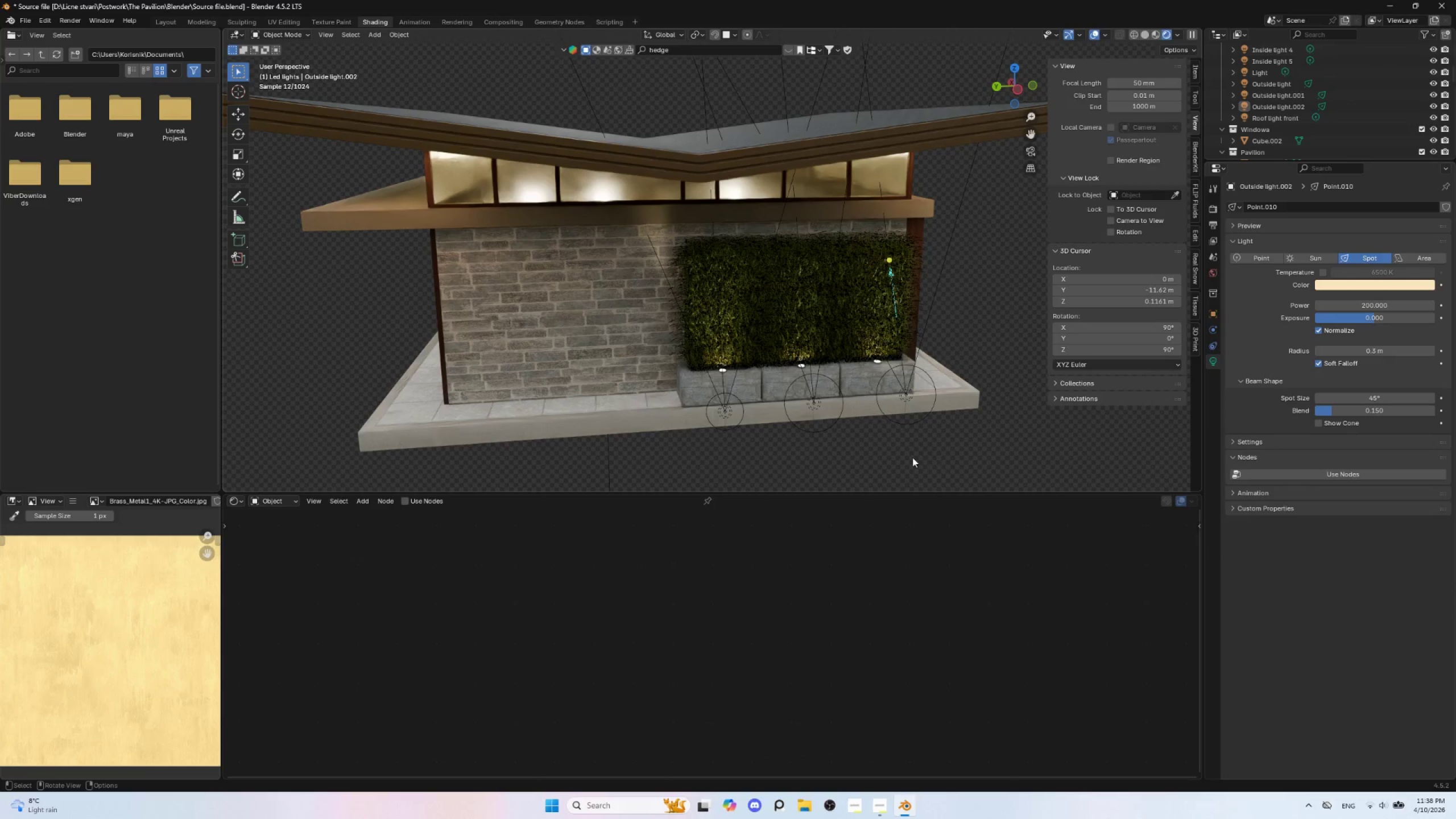 
scroll: coordinate [911, 457], scroll_direction: down, amount: 2.0
 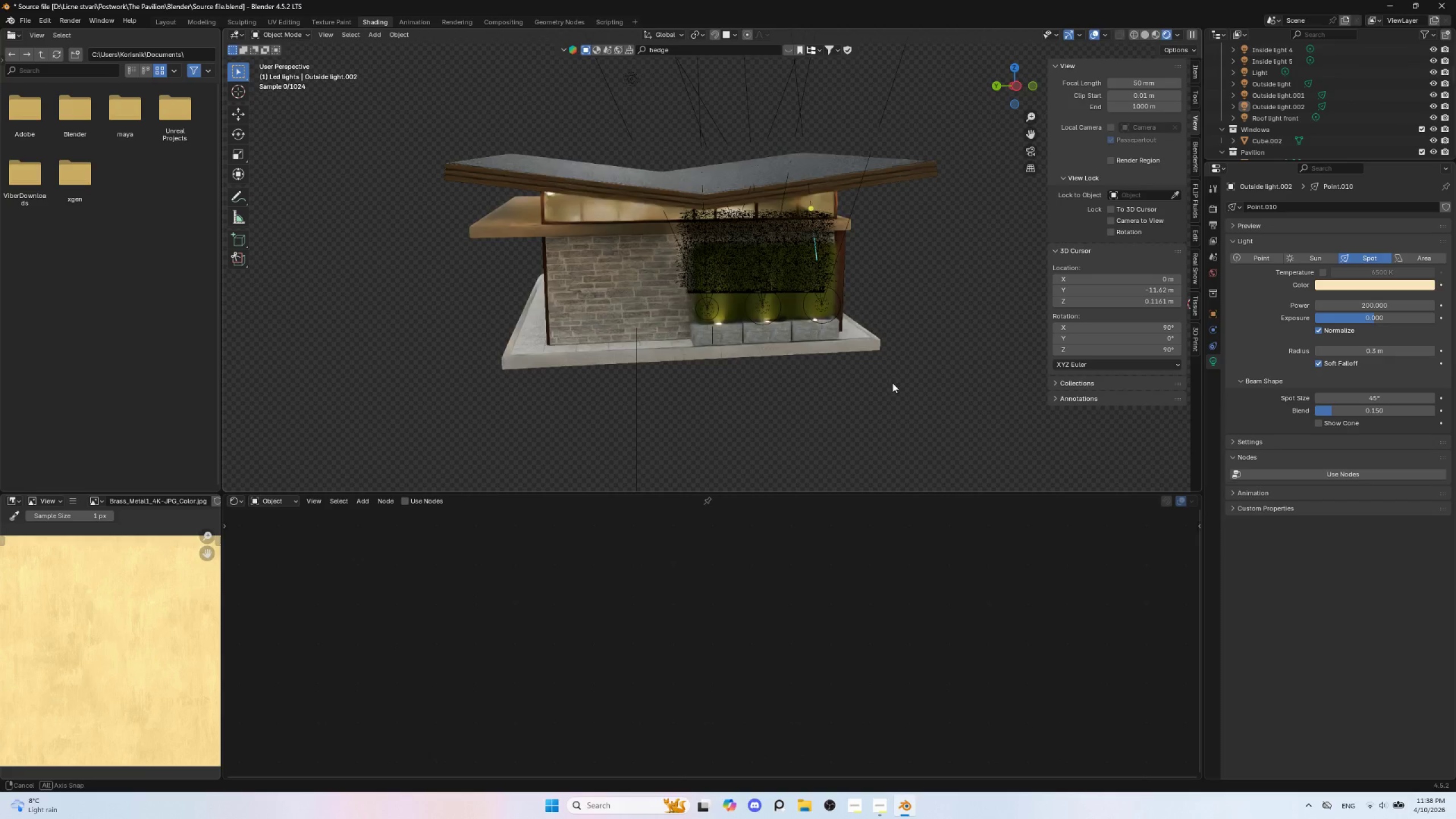 
hold_key(key=AltLeft, duration=0.39)
 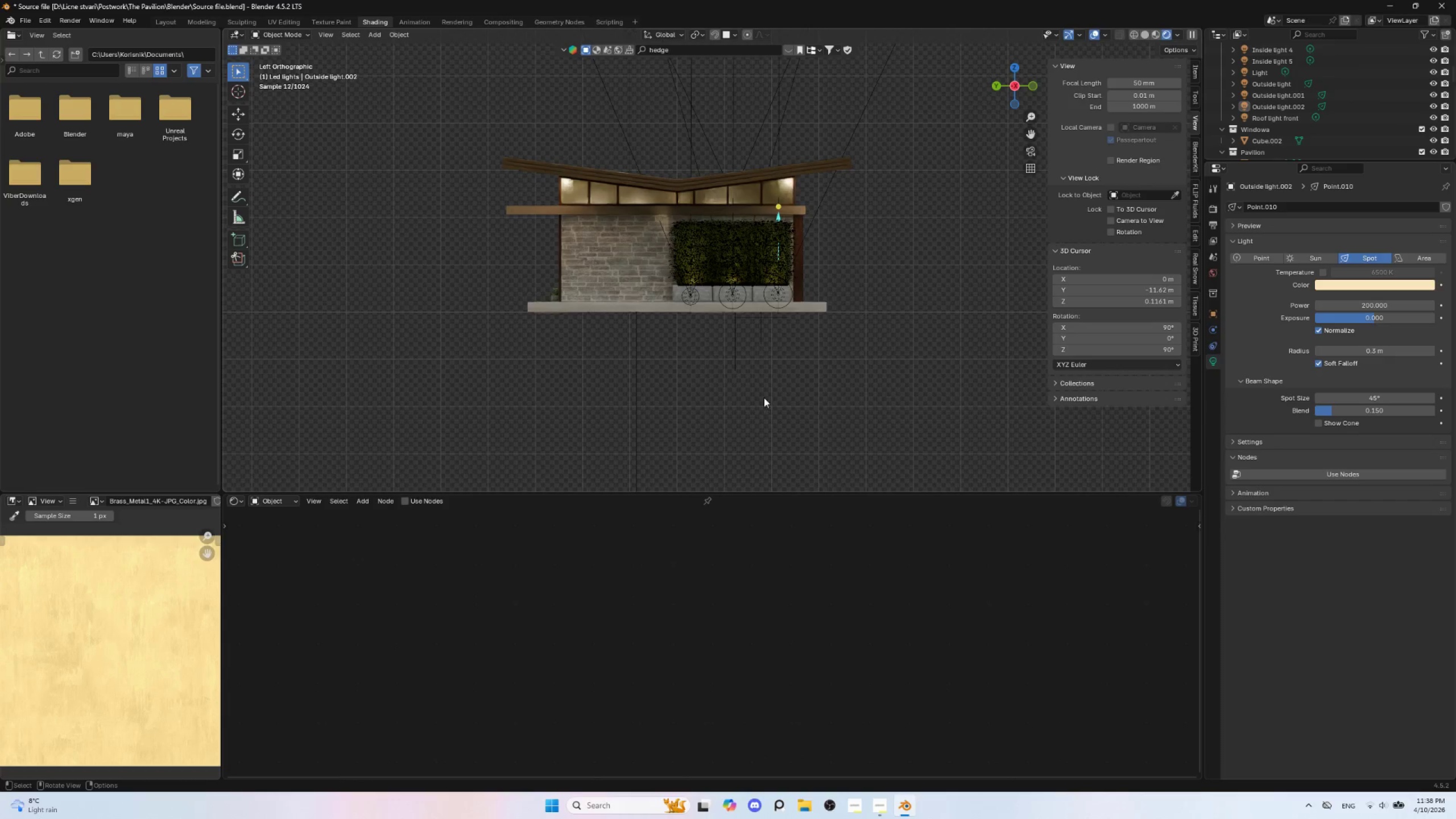 
scroll: coordinate [754, 403], scroll_direction: up, amount: 5.0
 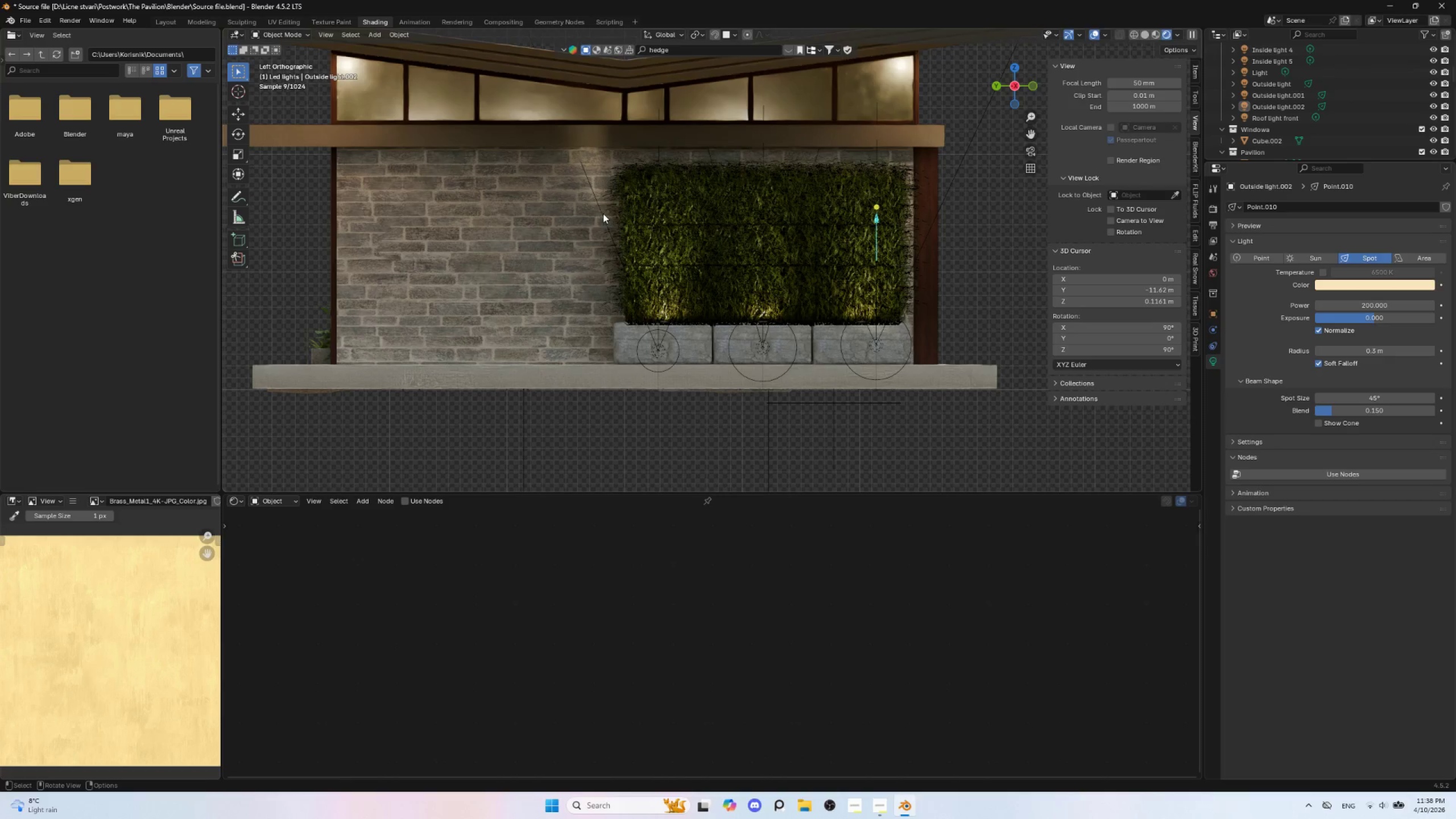 
left_click([602, 209])
 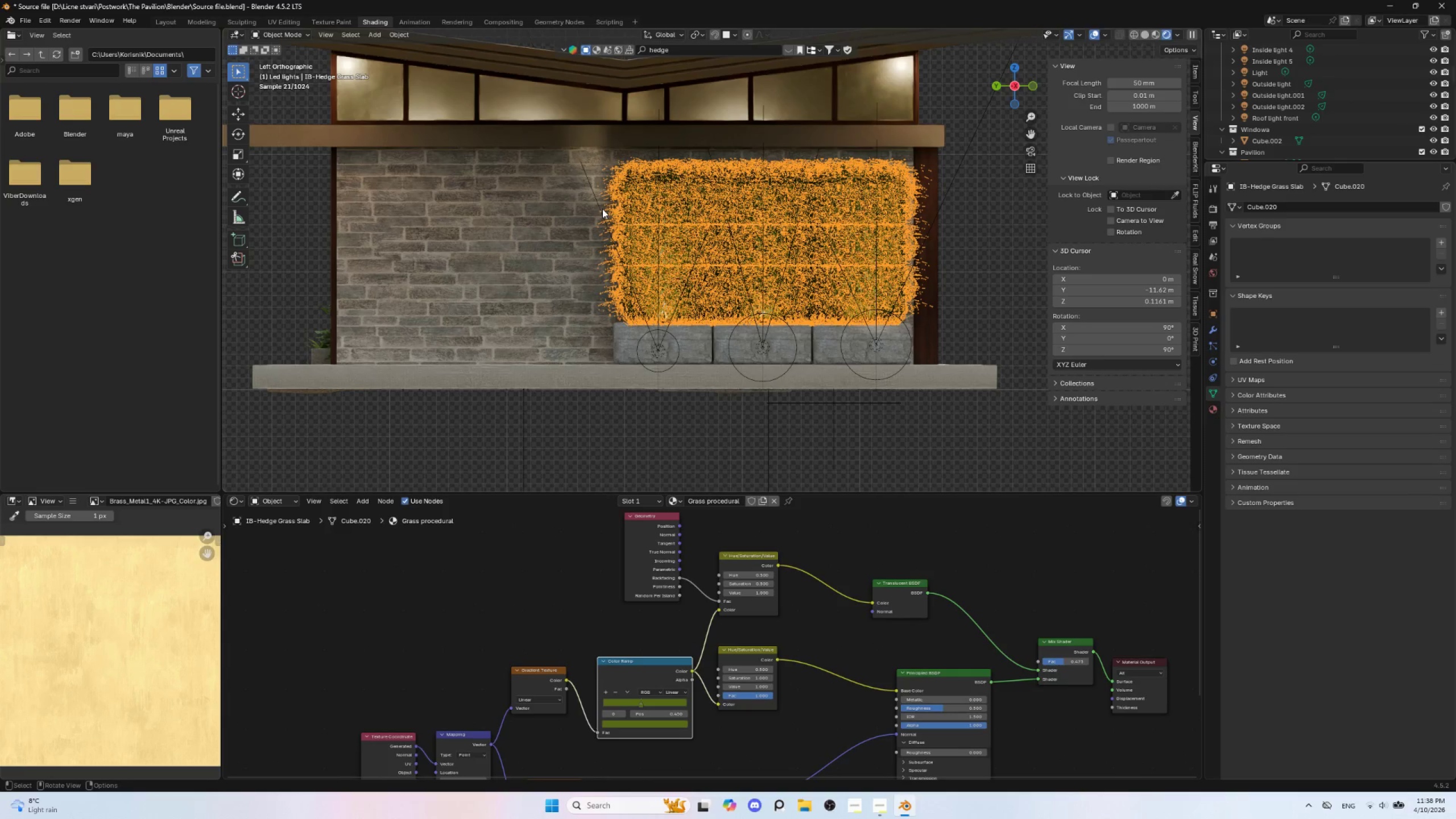 
left_click([596, 201])
 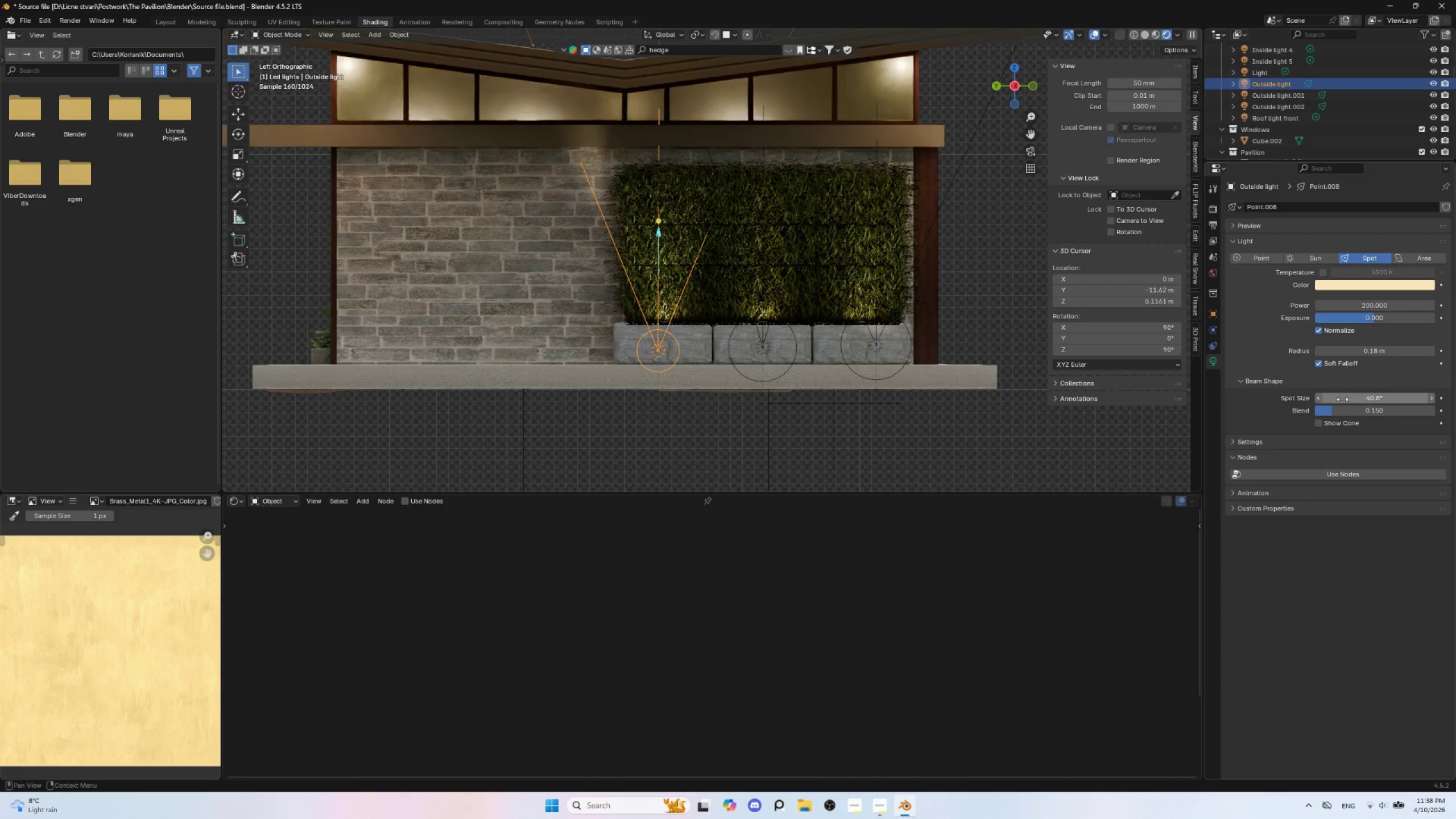 
left_click_drag(start_coordinate=[1370, 399], to_coordinate=[1284, 373])
 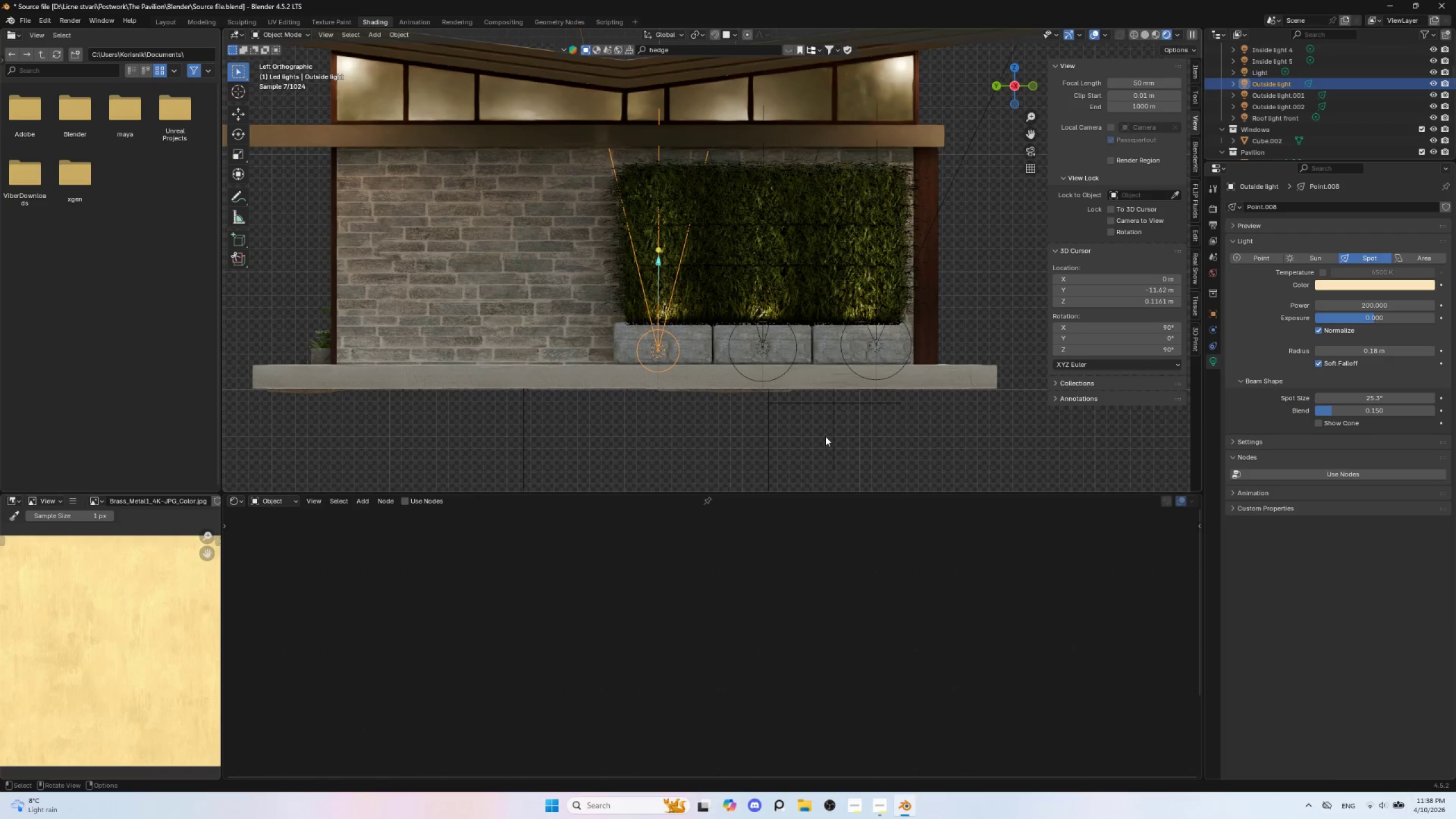 
left_click([825, 436])
 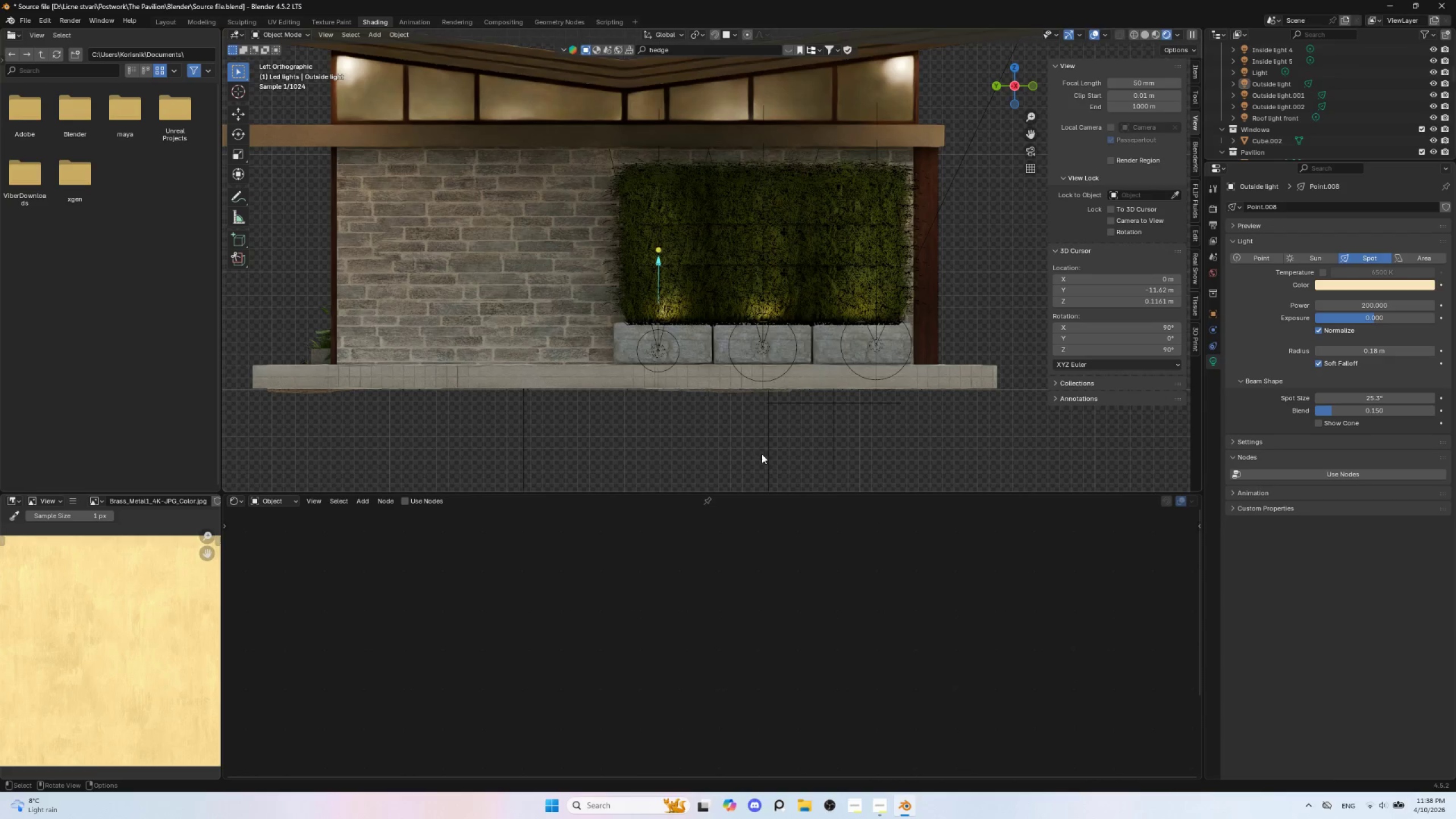 
scroll: coordinate [892, 399], scroll_direction: down, amount: 5.0
 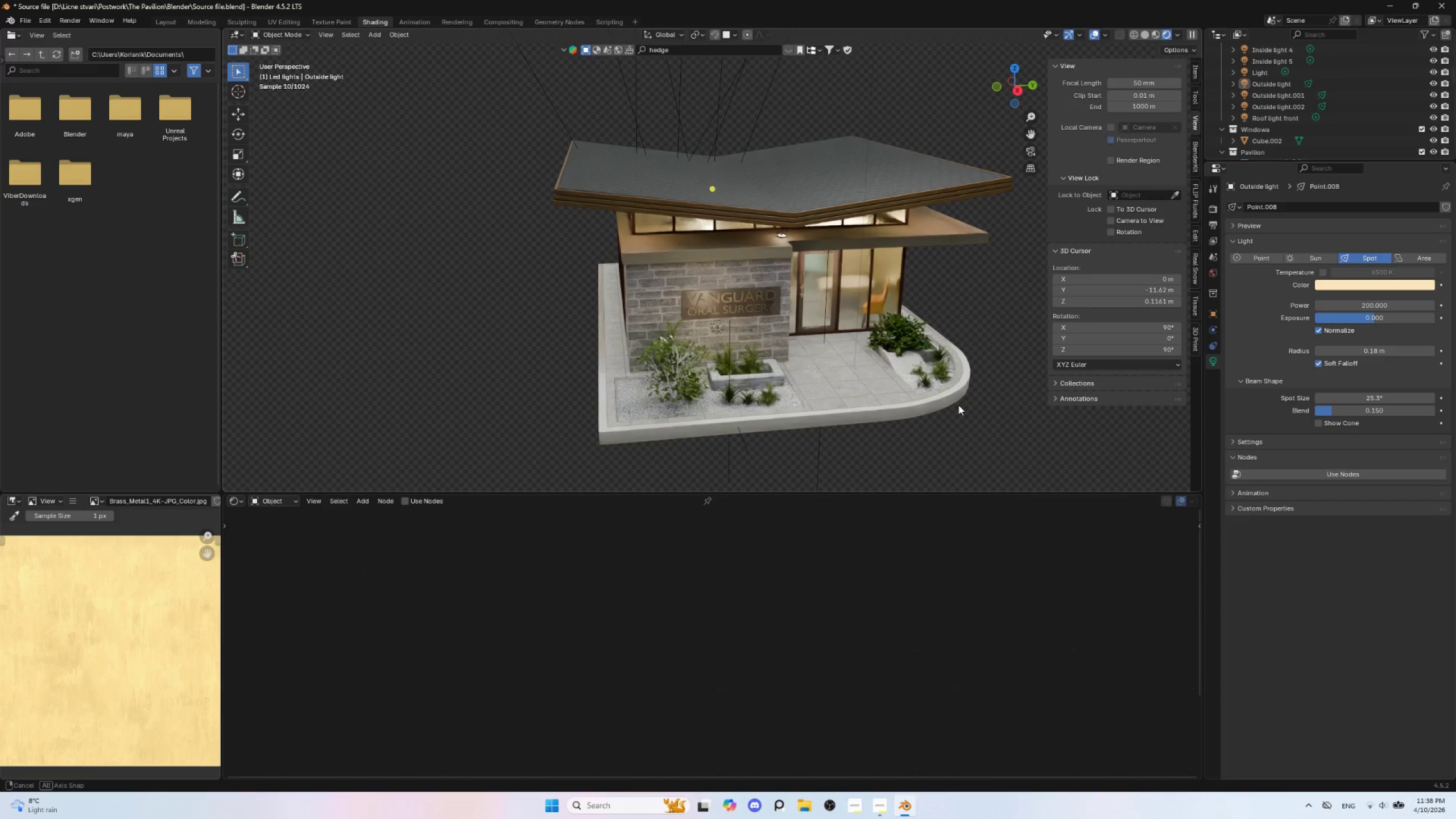 
wait(11.65)
 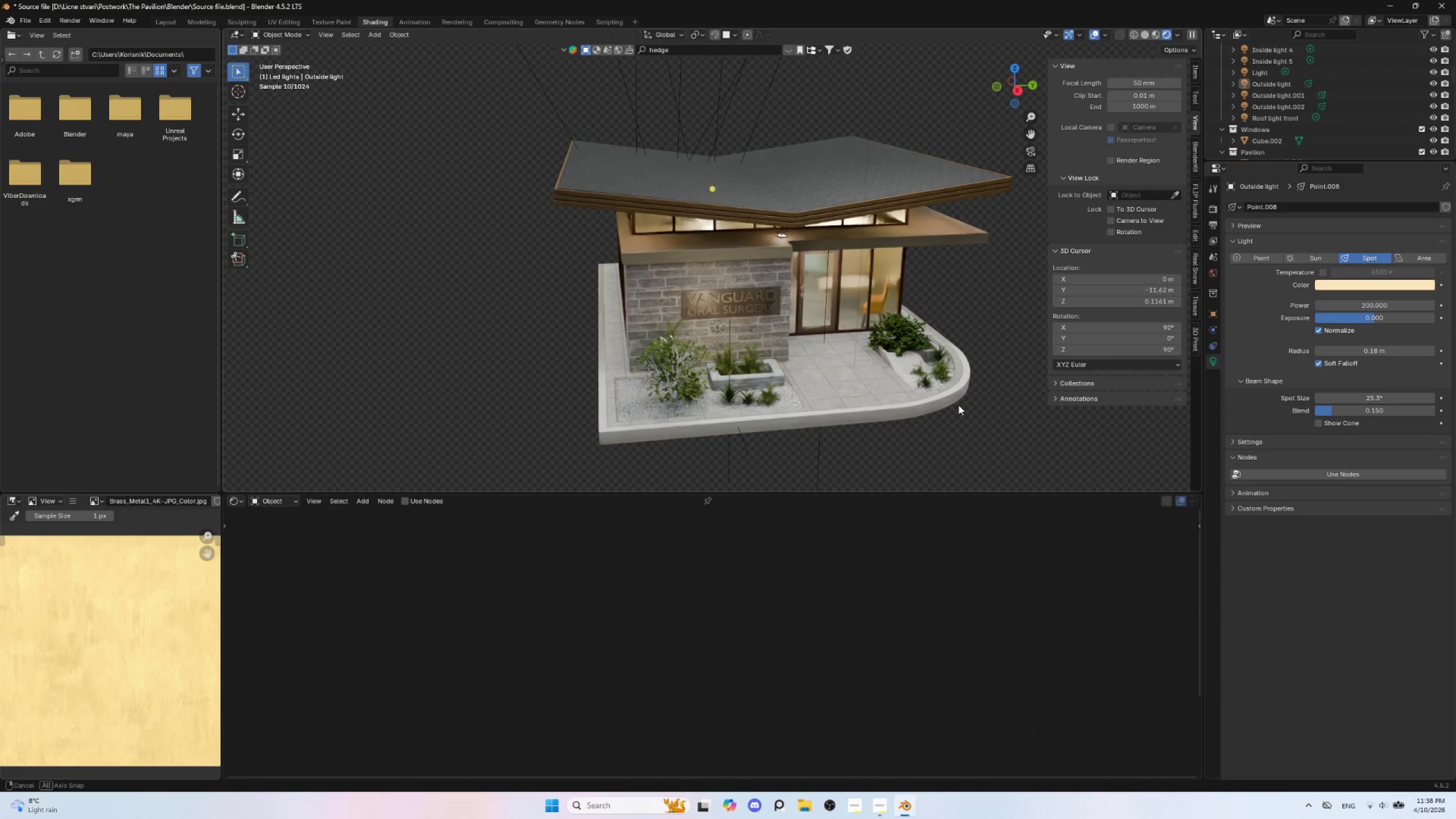 
left_click([27, 22])
 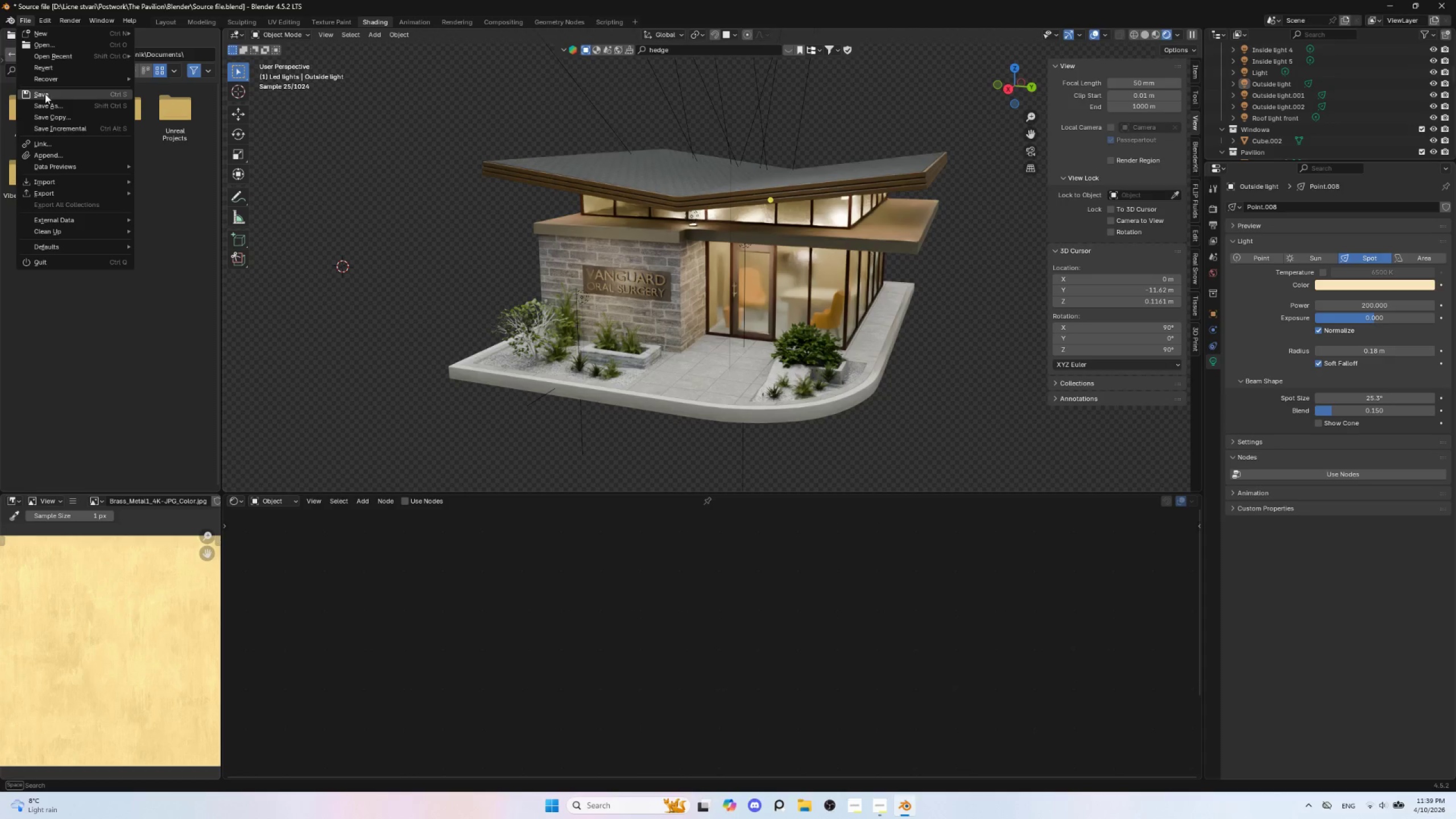 
left_click([45, 94])
 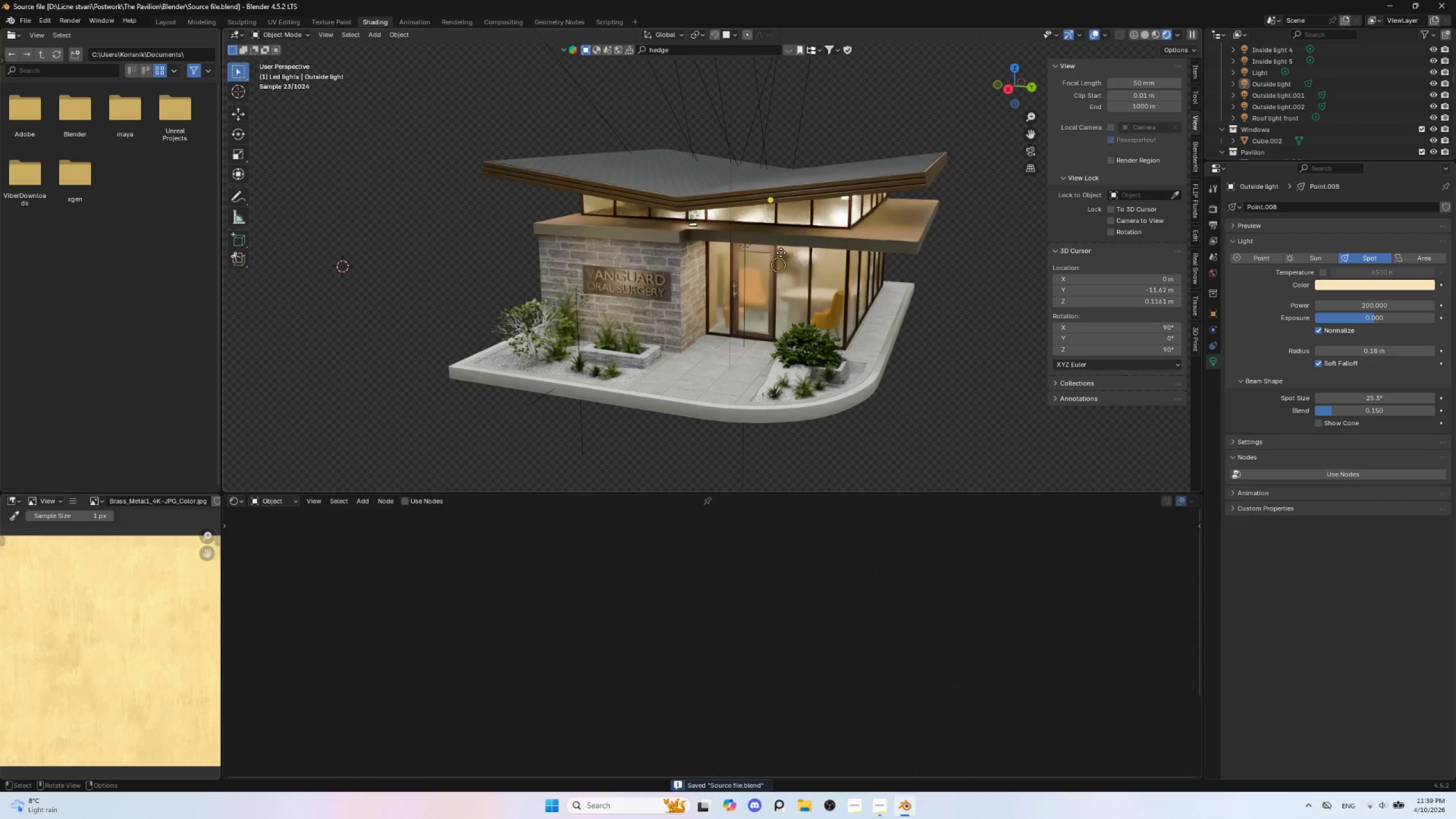 
scroll: coordinate [784, 305], scroll_direction: up, amount: 2.0
 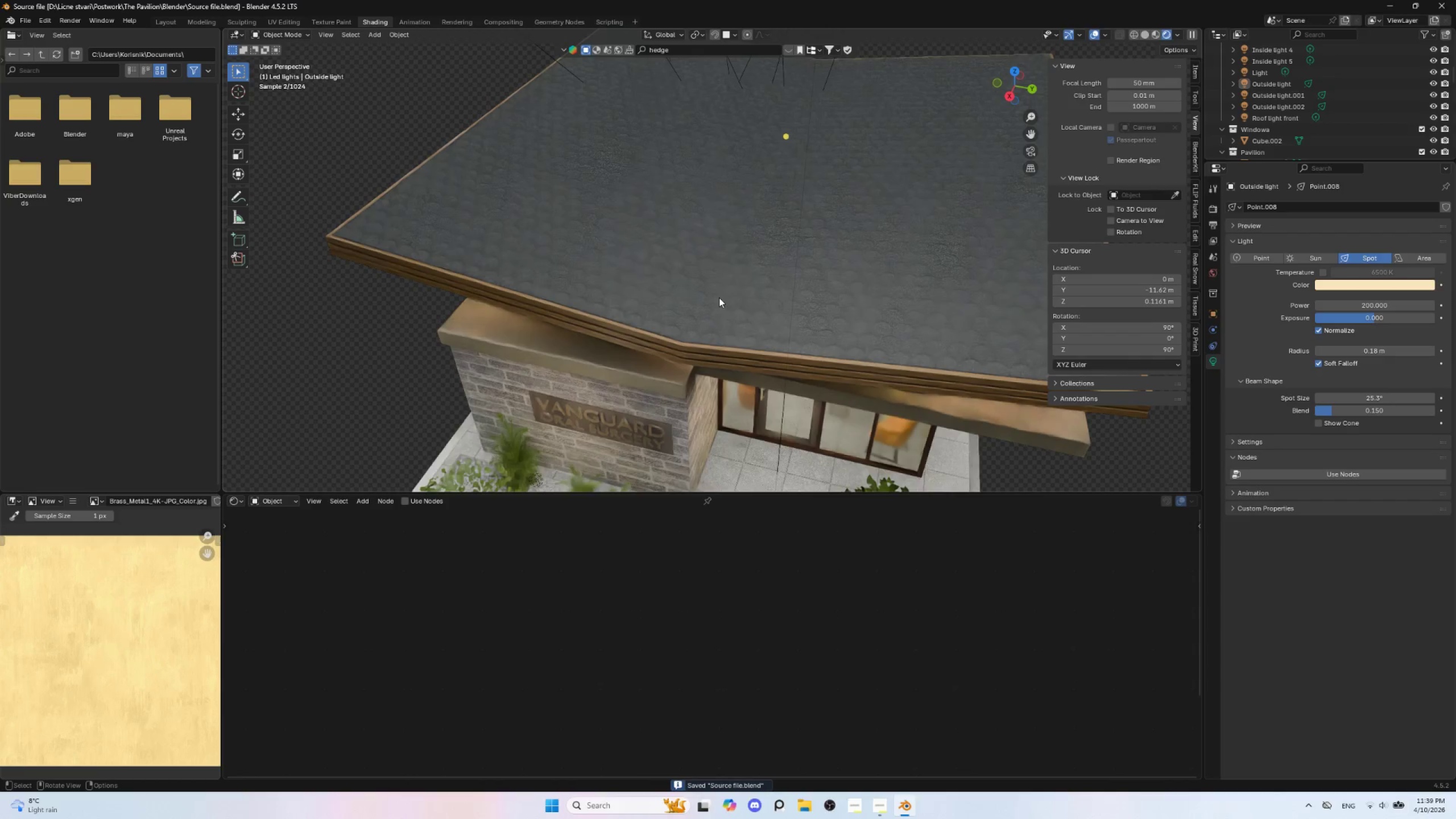 
left_click([719, 297])
 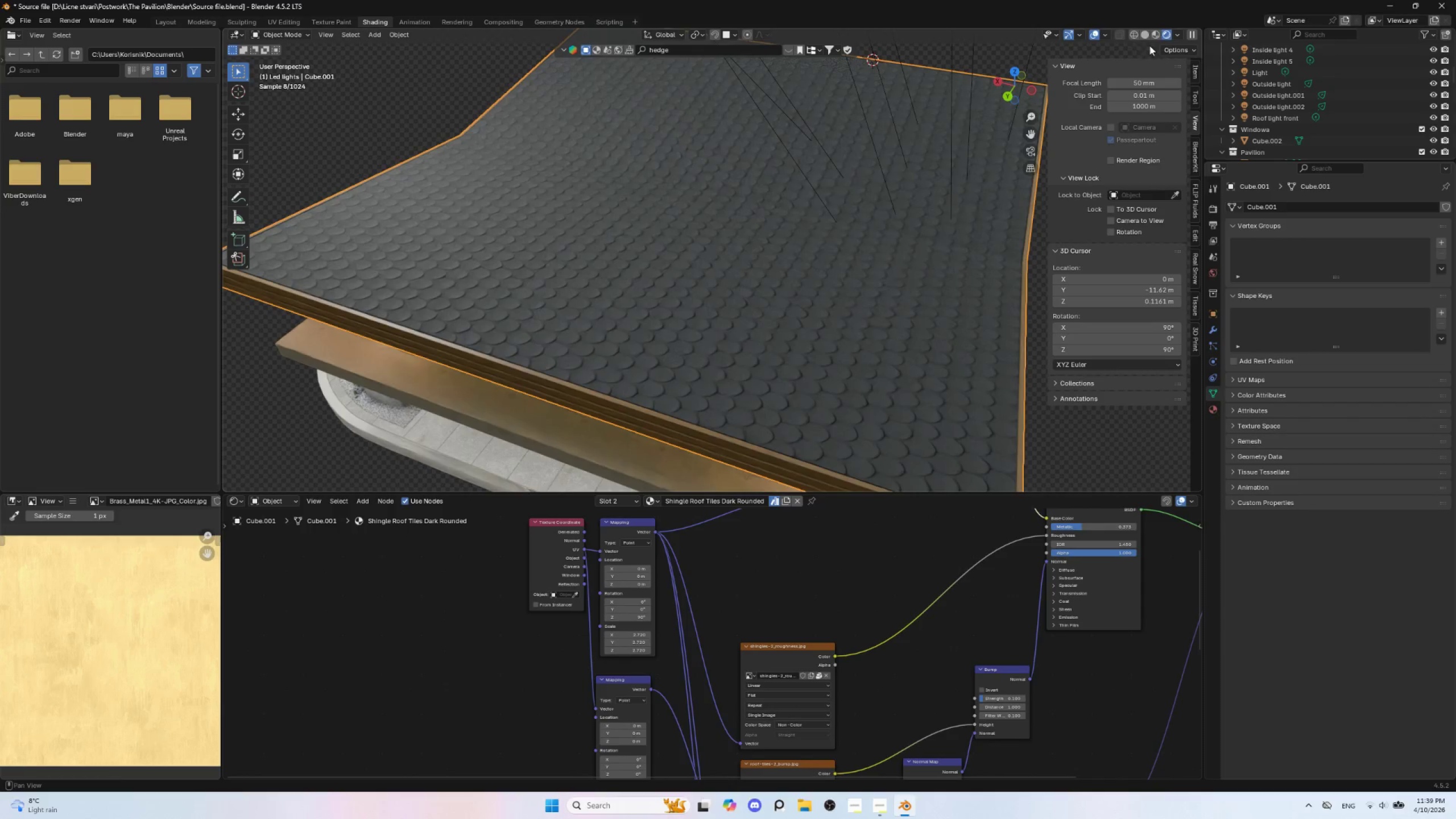 
left_click([1156, 34])
 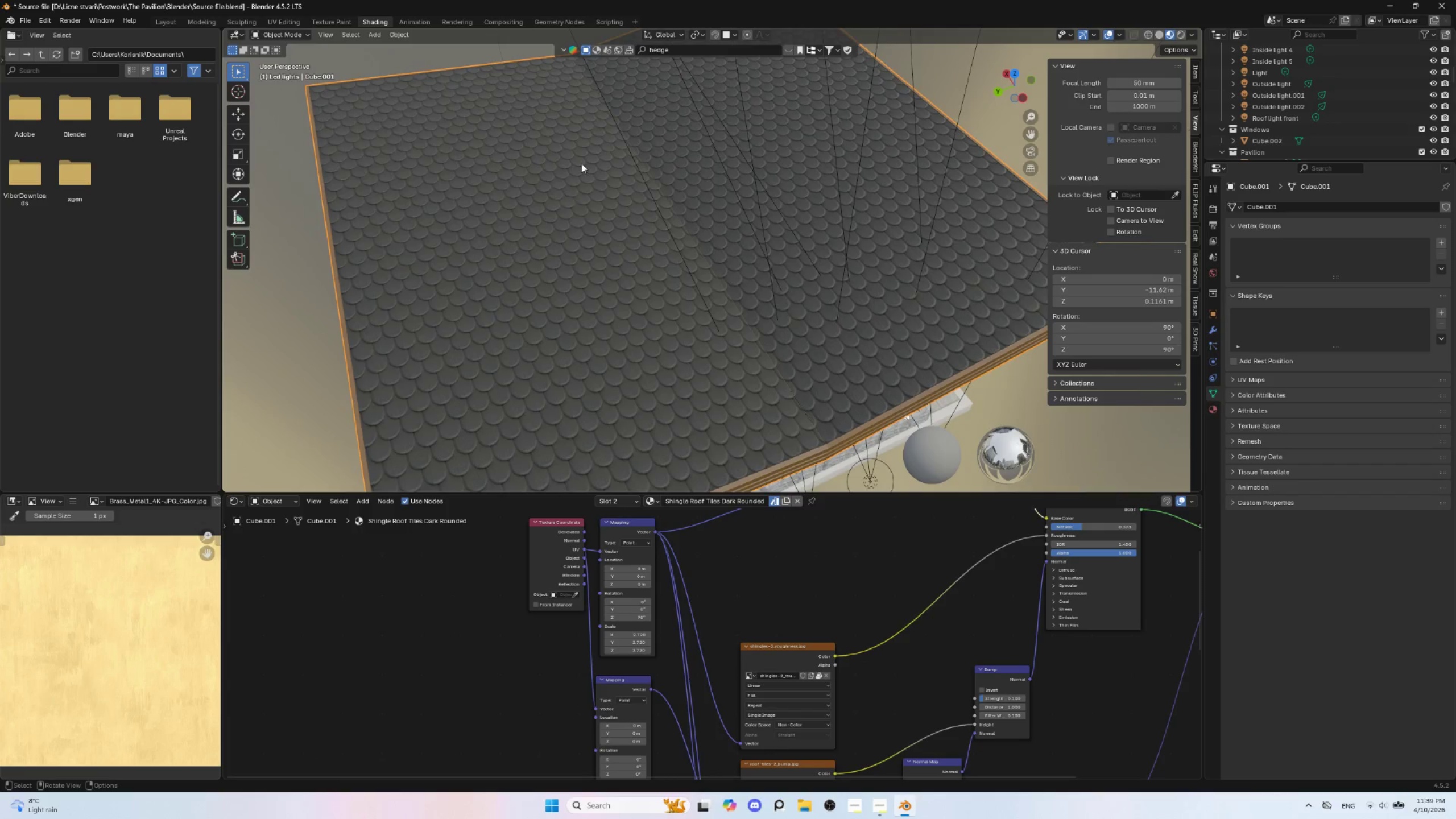 
wait(5.84)
 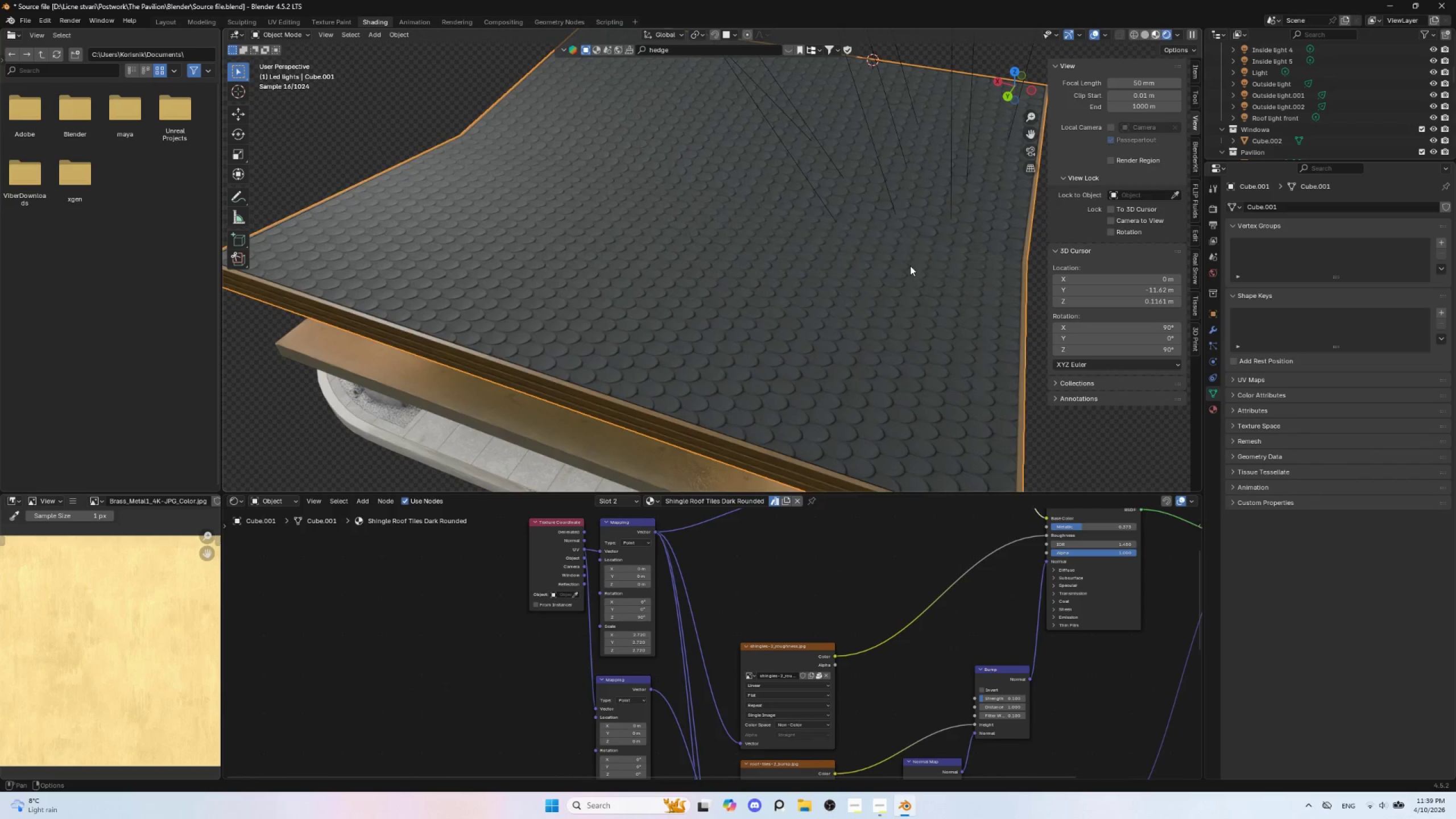 
left_click([595, 50])
 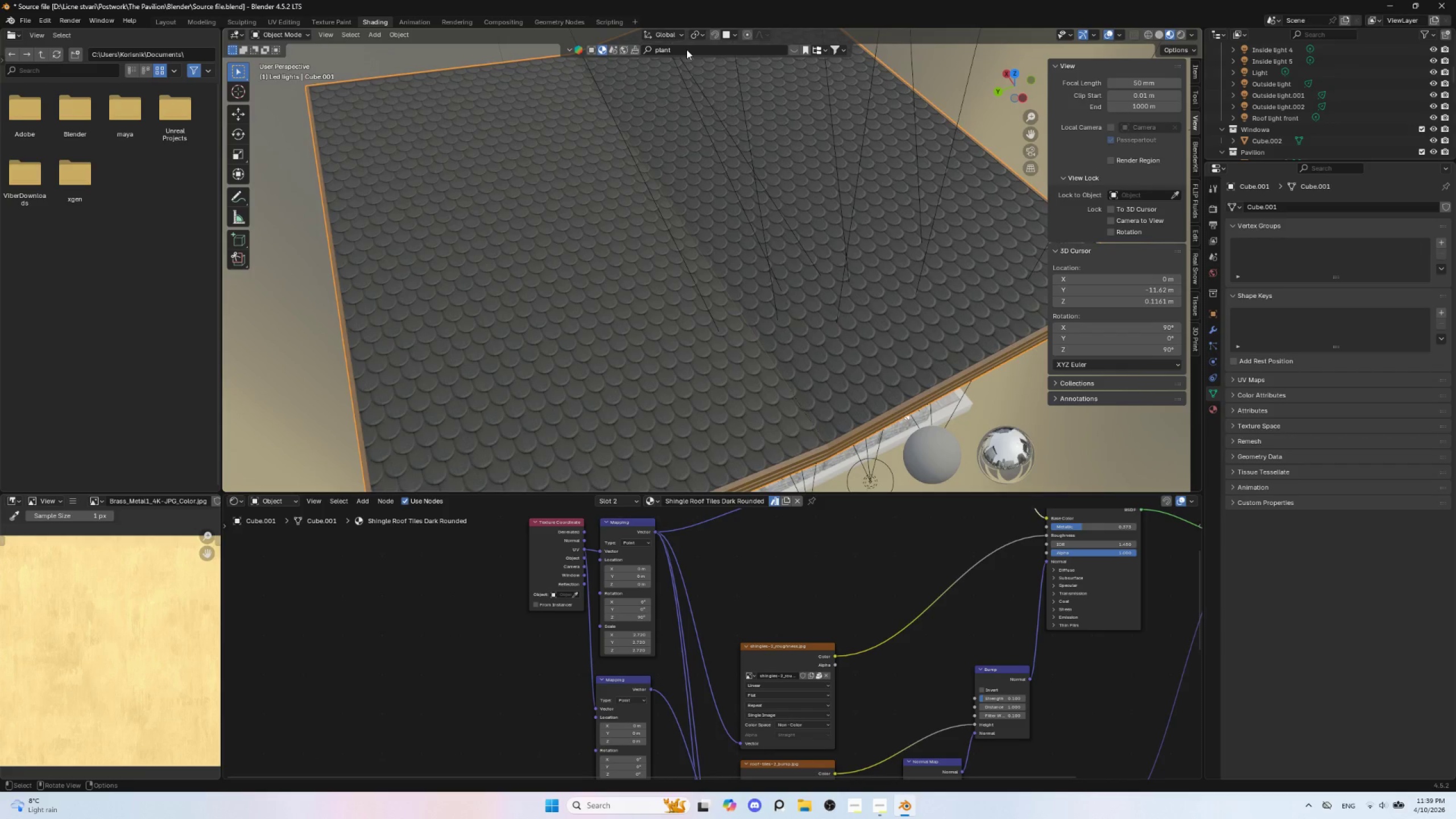 
left_click([686, 49])
 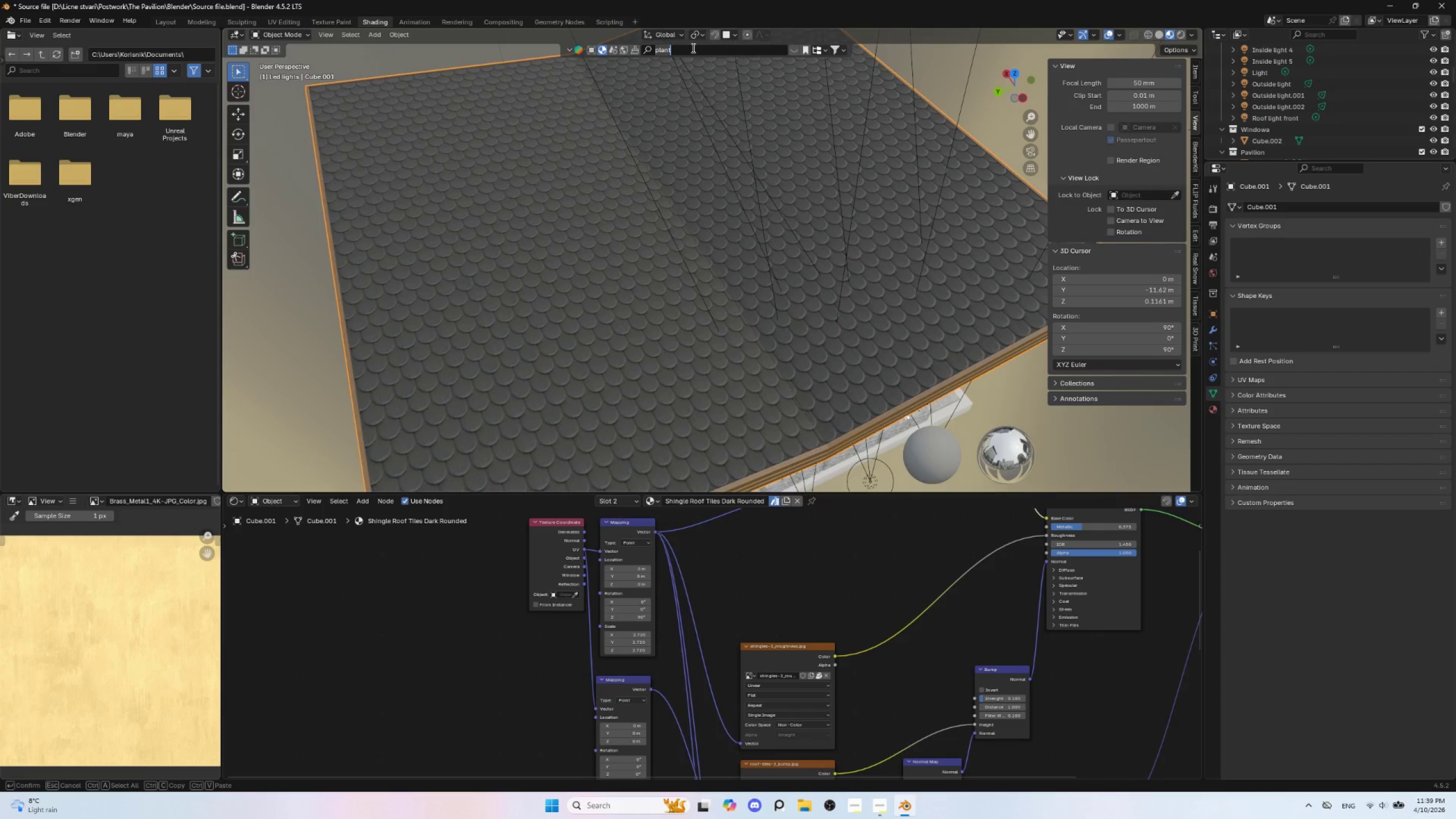 
type(tiles)
 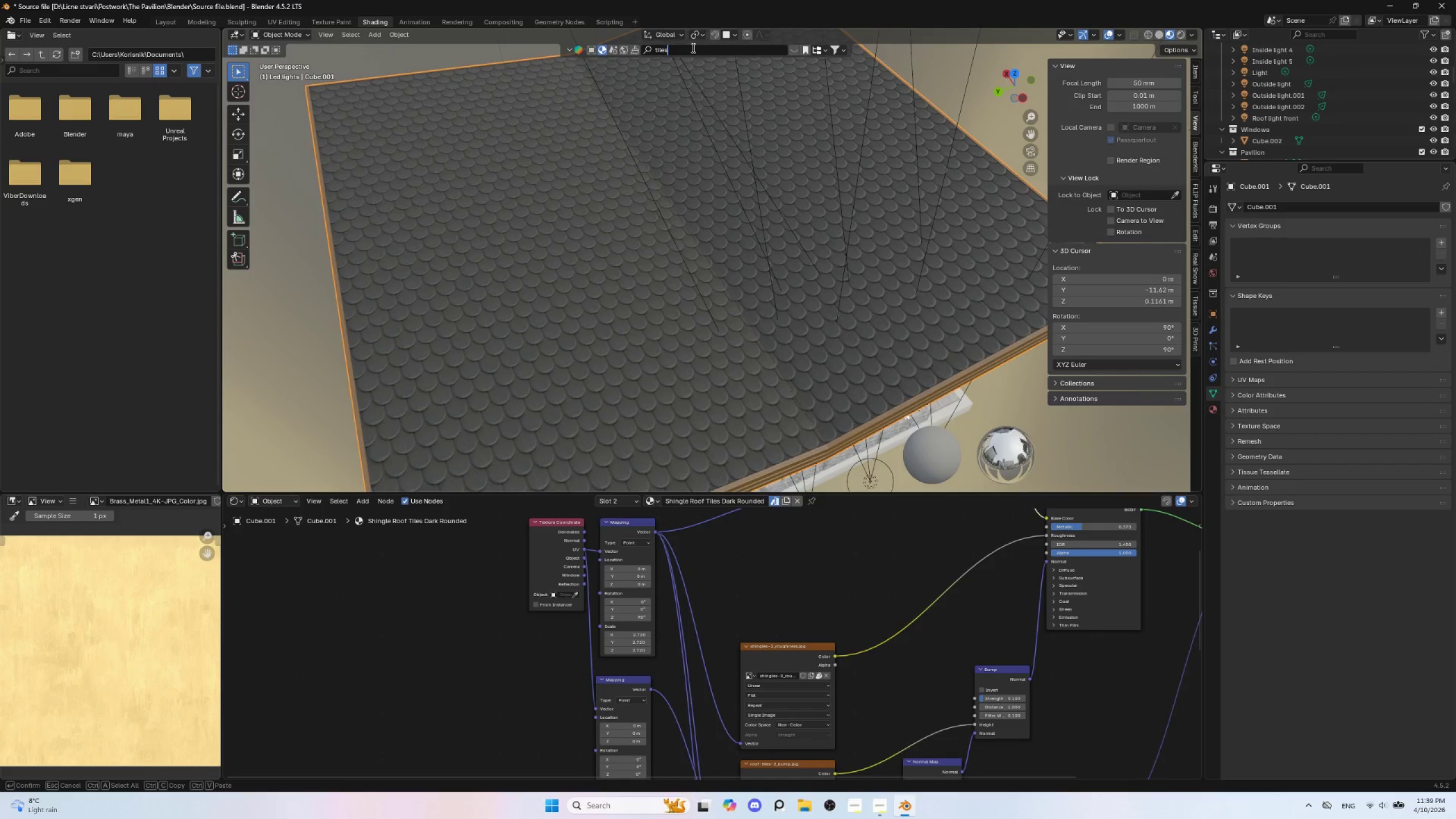 
key(Enter)
 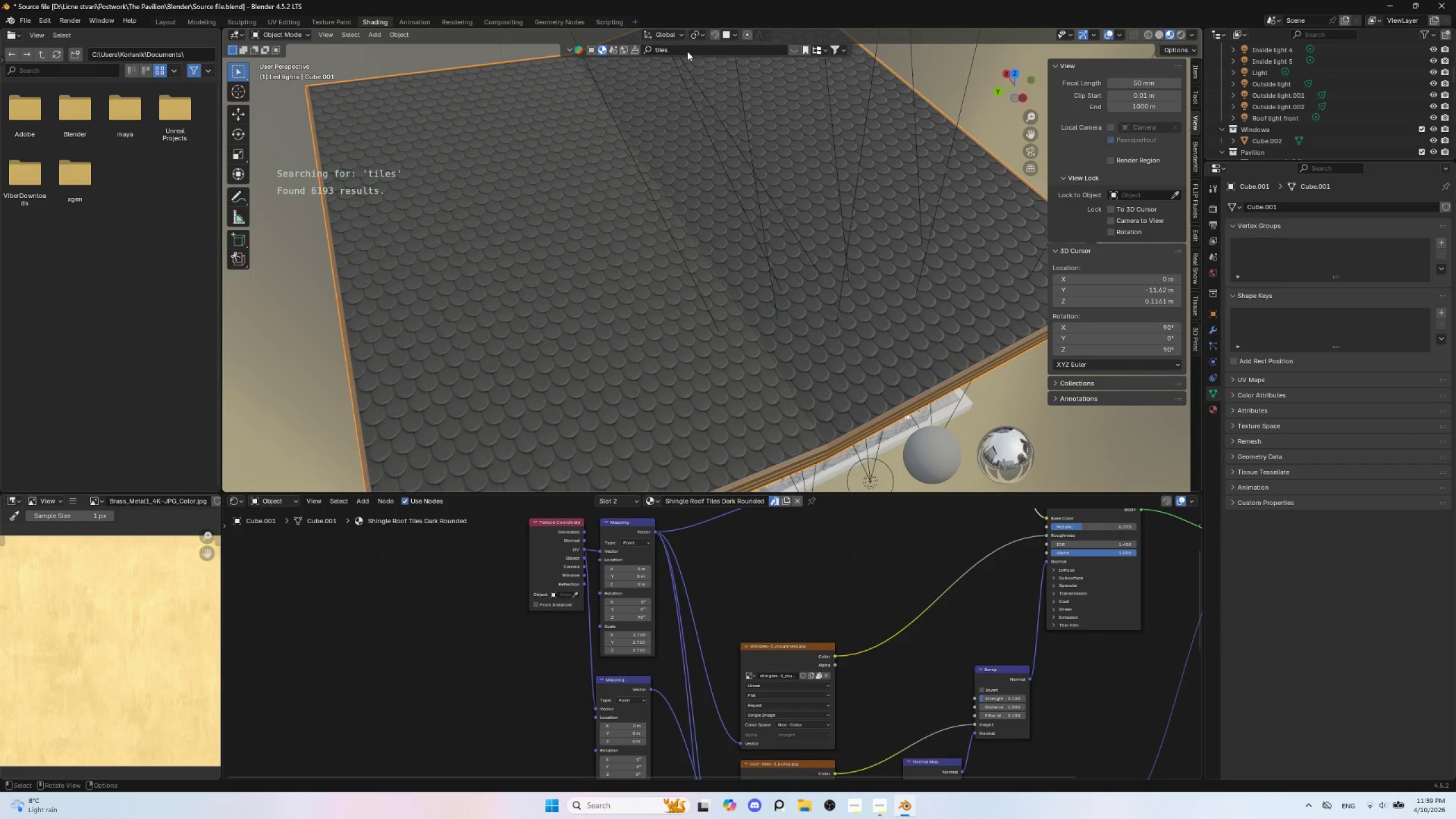 
left_click([682, 51])
 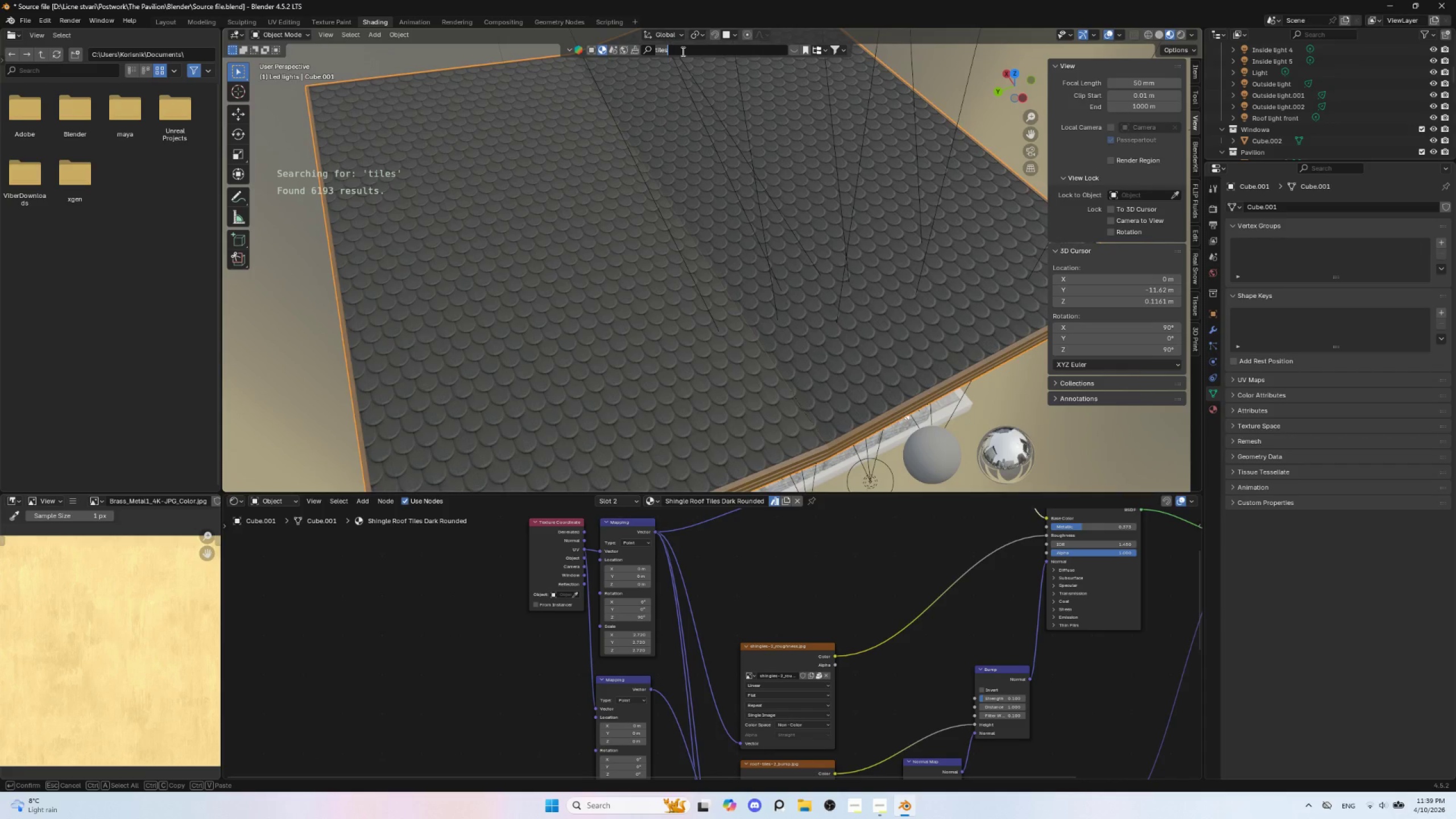 
key(Enter)
 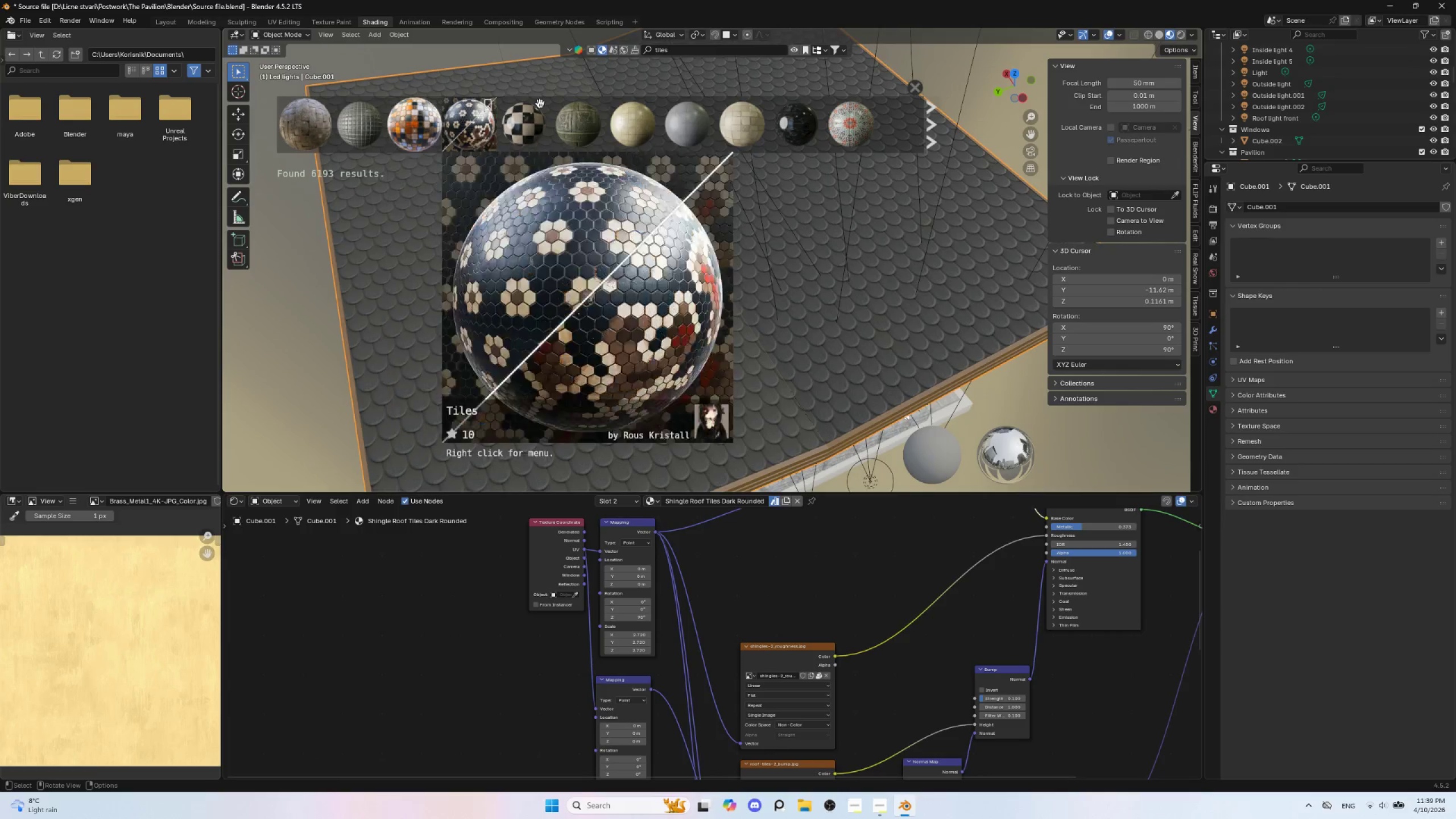 
left_click([681, 47])
 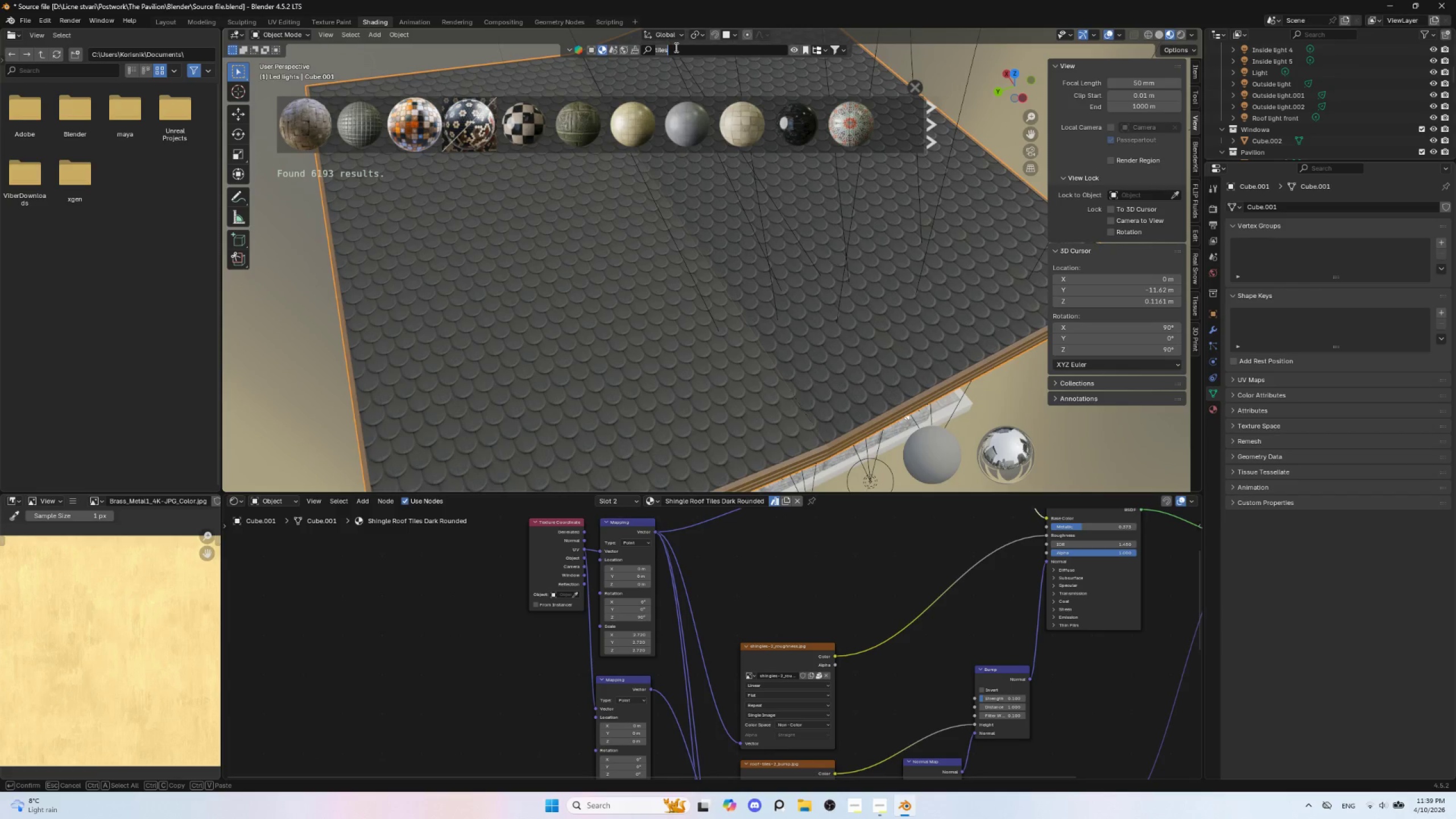 
left_click([675, 47])
 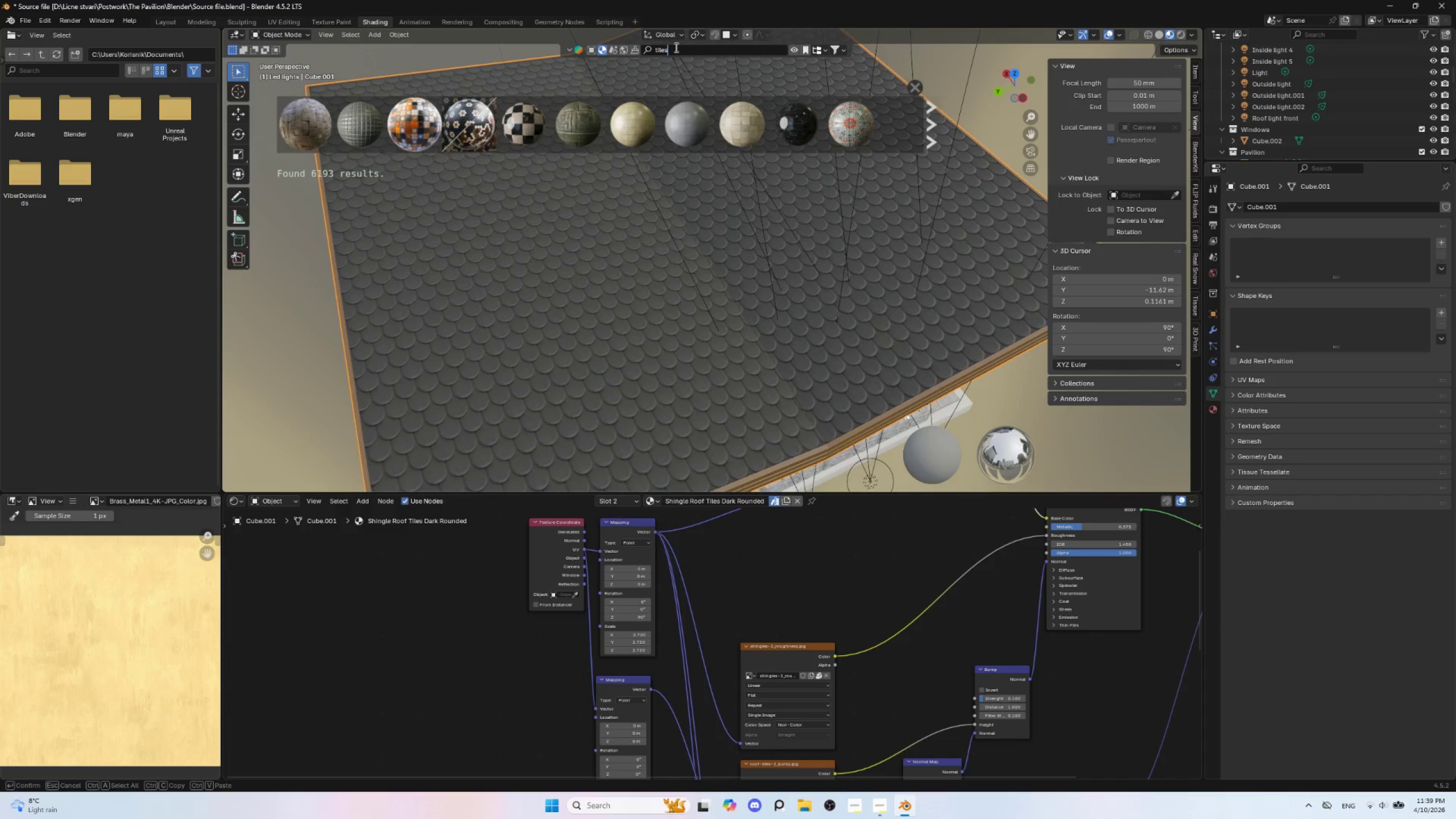 
key(Space)
 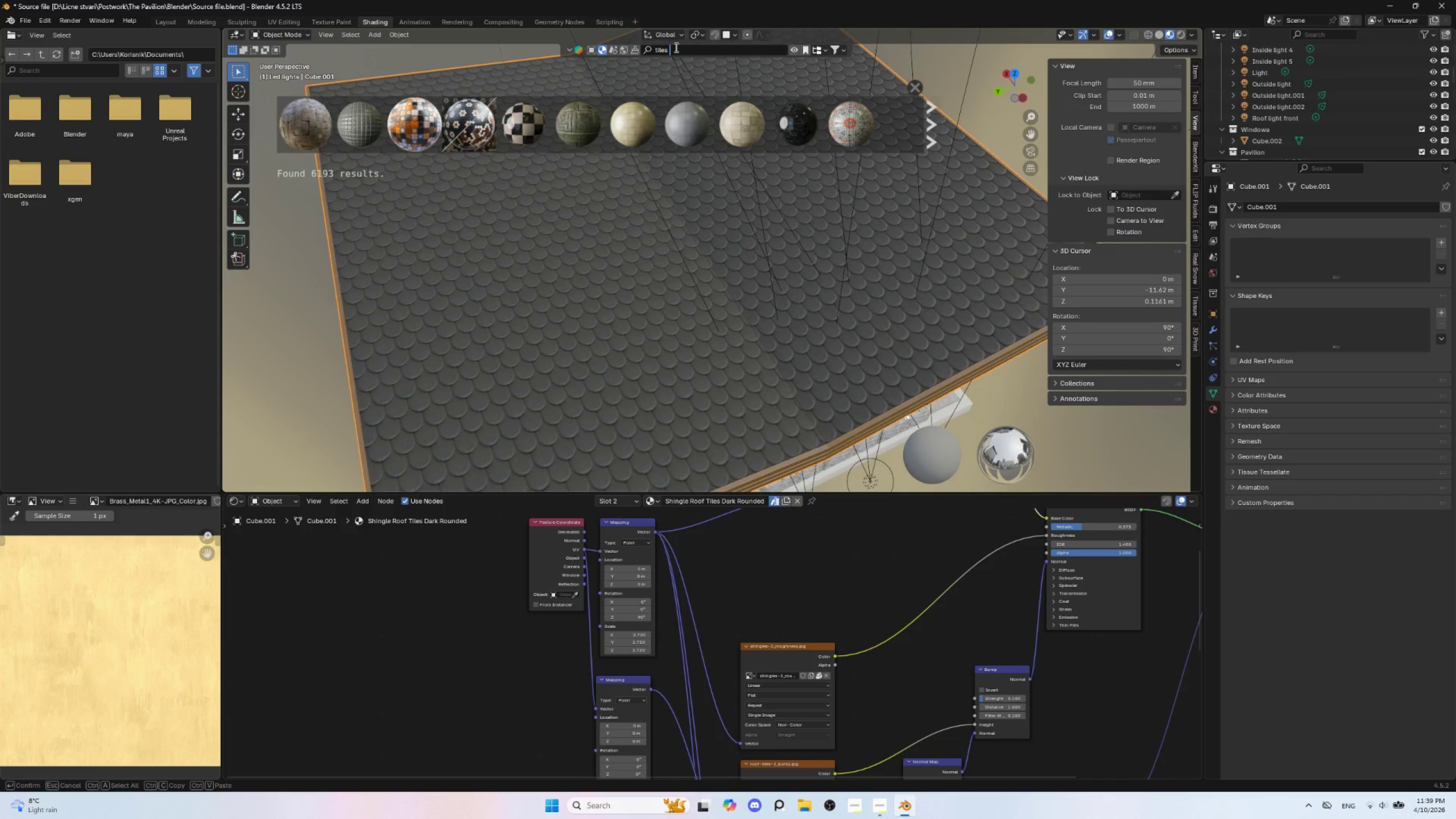 
hold_key(key=Backspace, duration=0.86)
 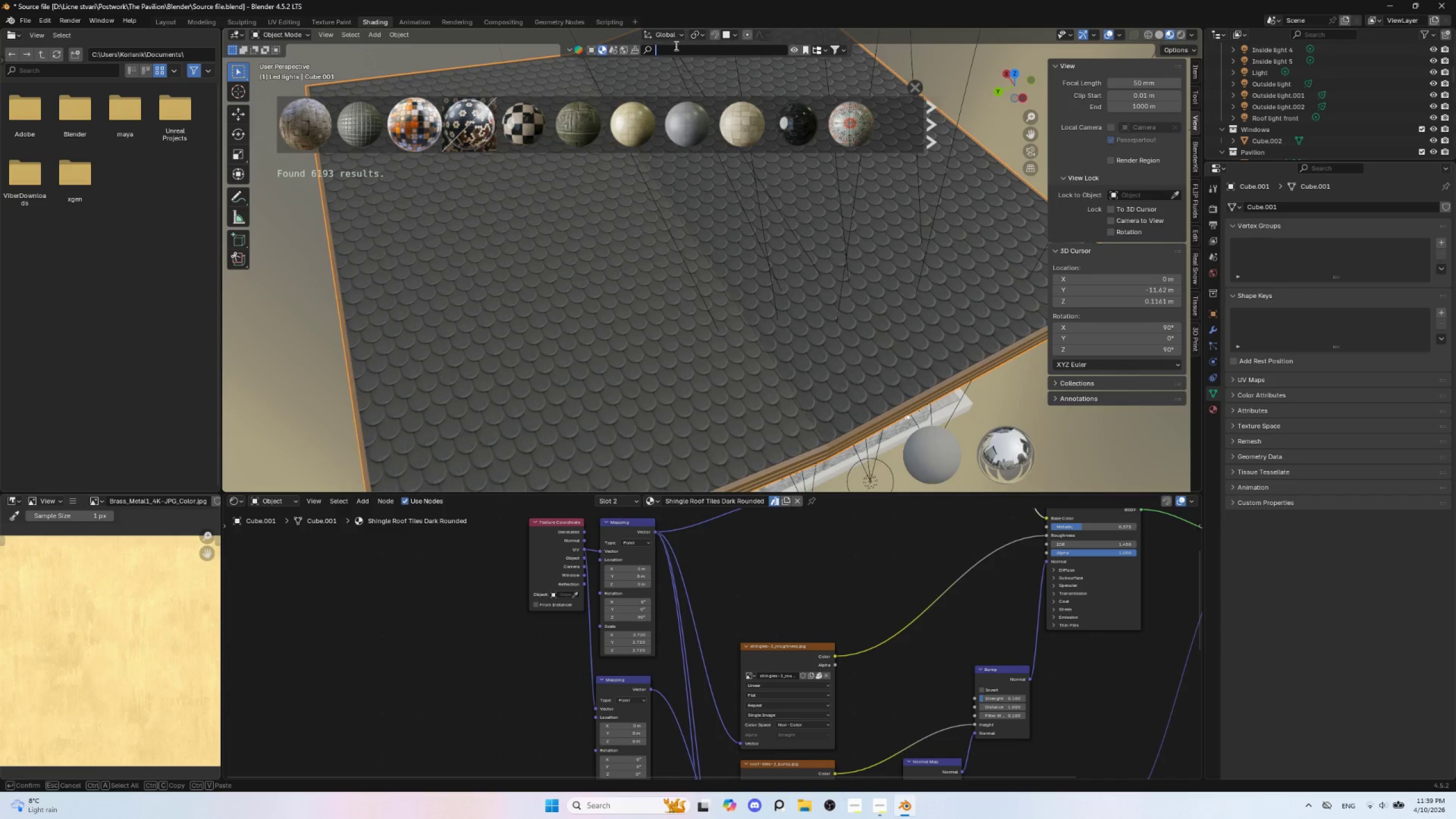 
type(roof tiles)
 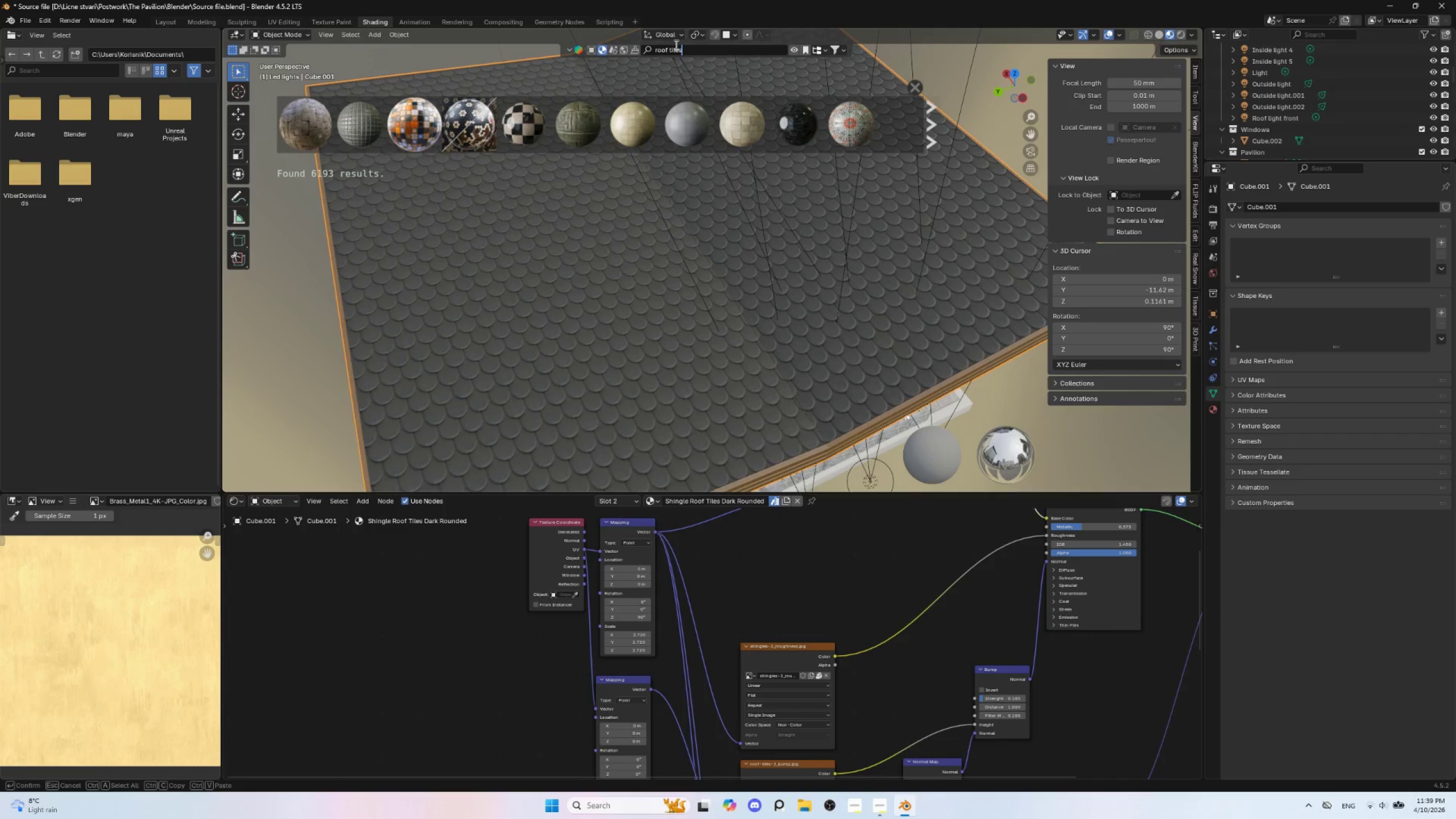 
key(Enter)
 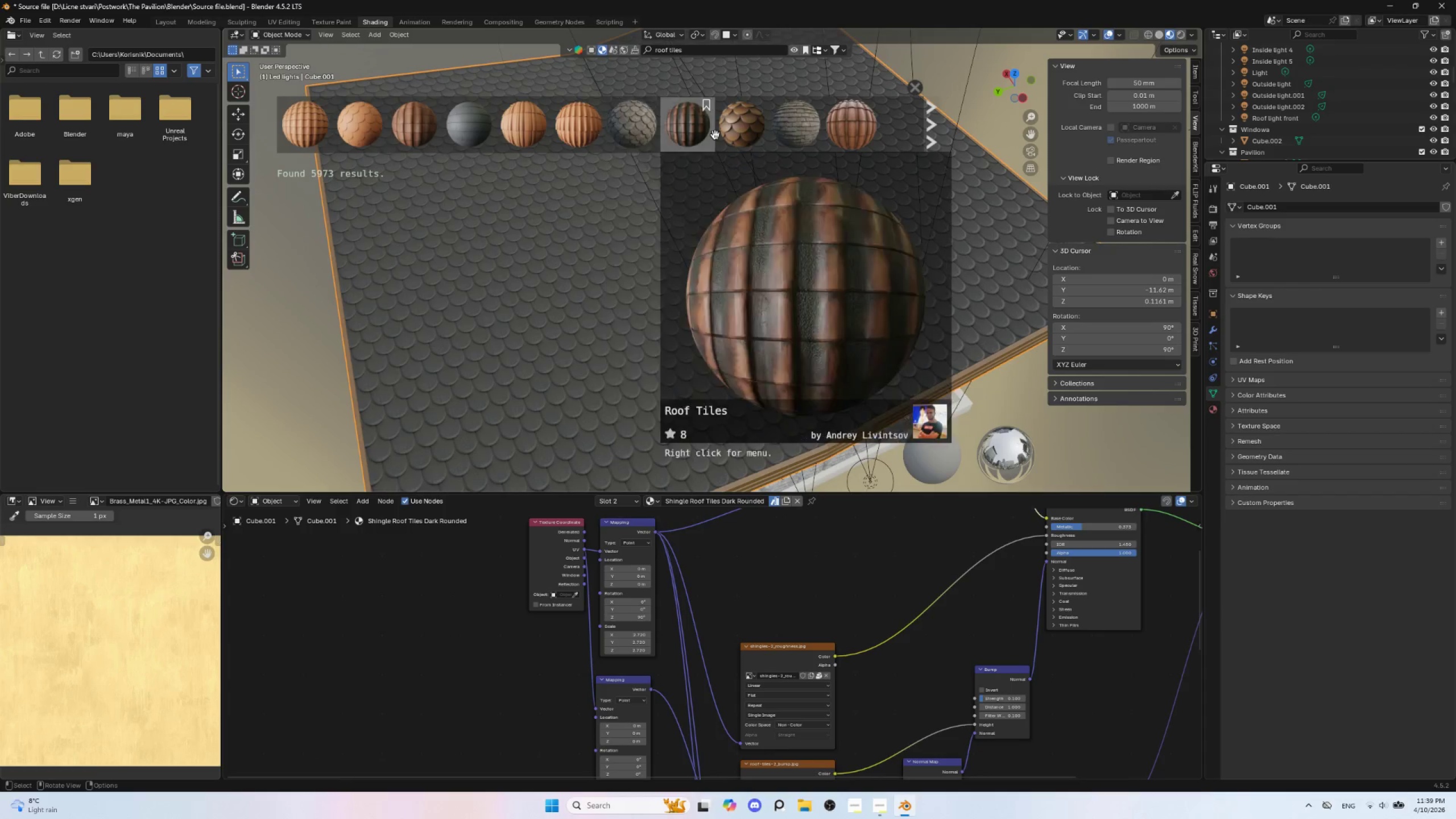 
scroll: coordinate [571, 125], scroll_direction: down, amount: 6.0
 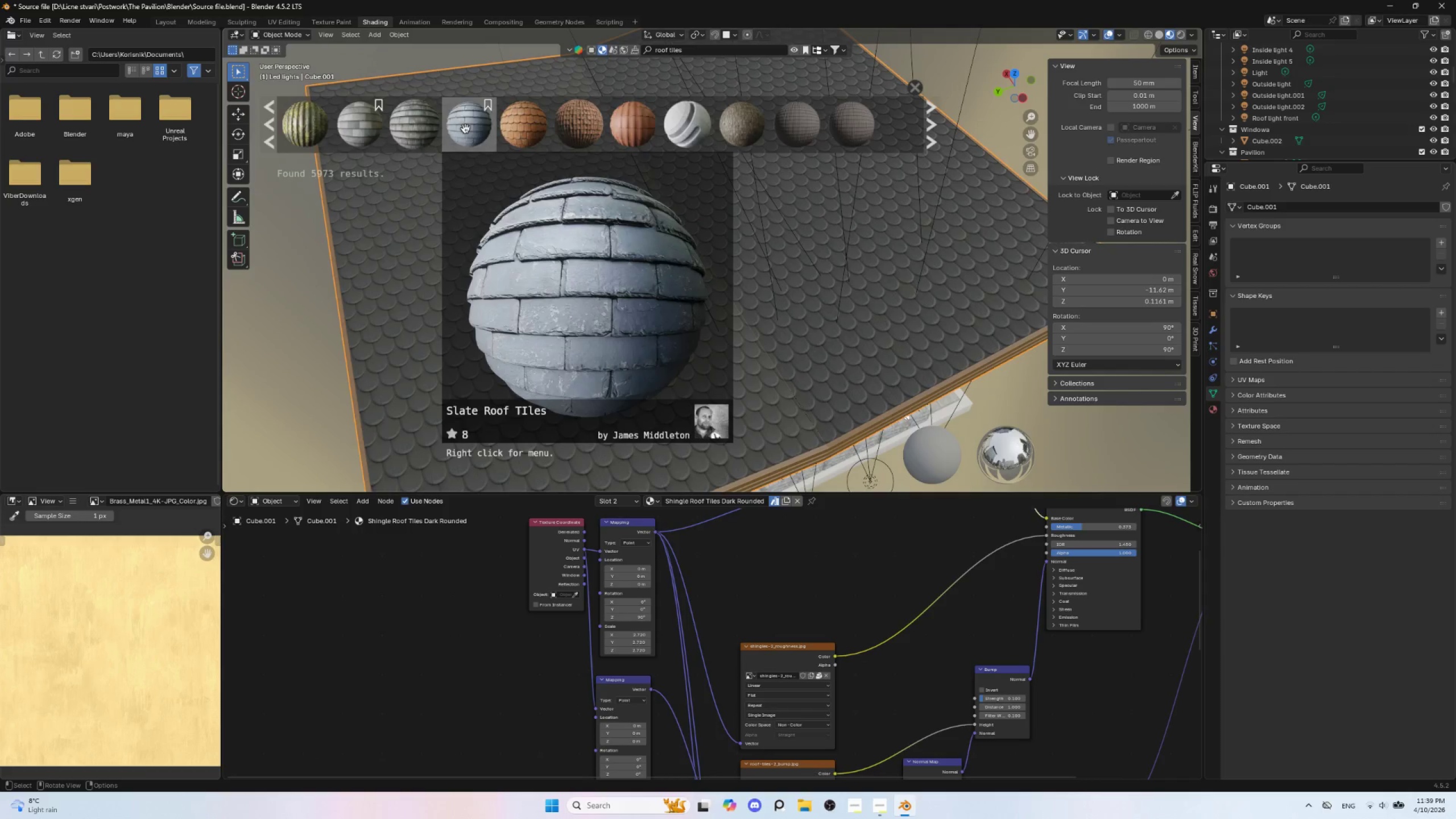 
scroll: coordinate [465, 127], scroll_direction: up, amount: 1.0
 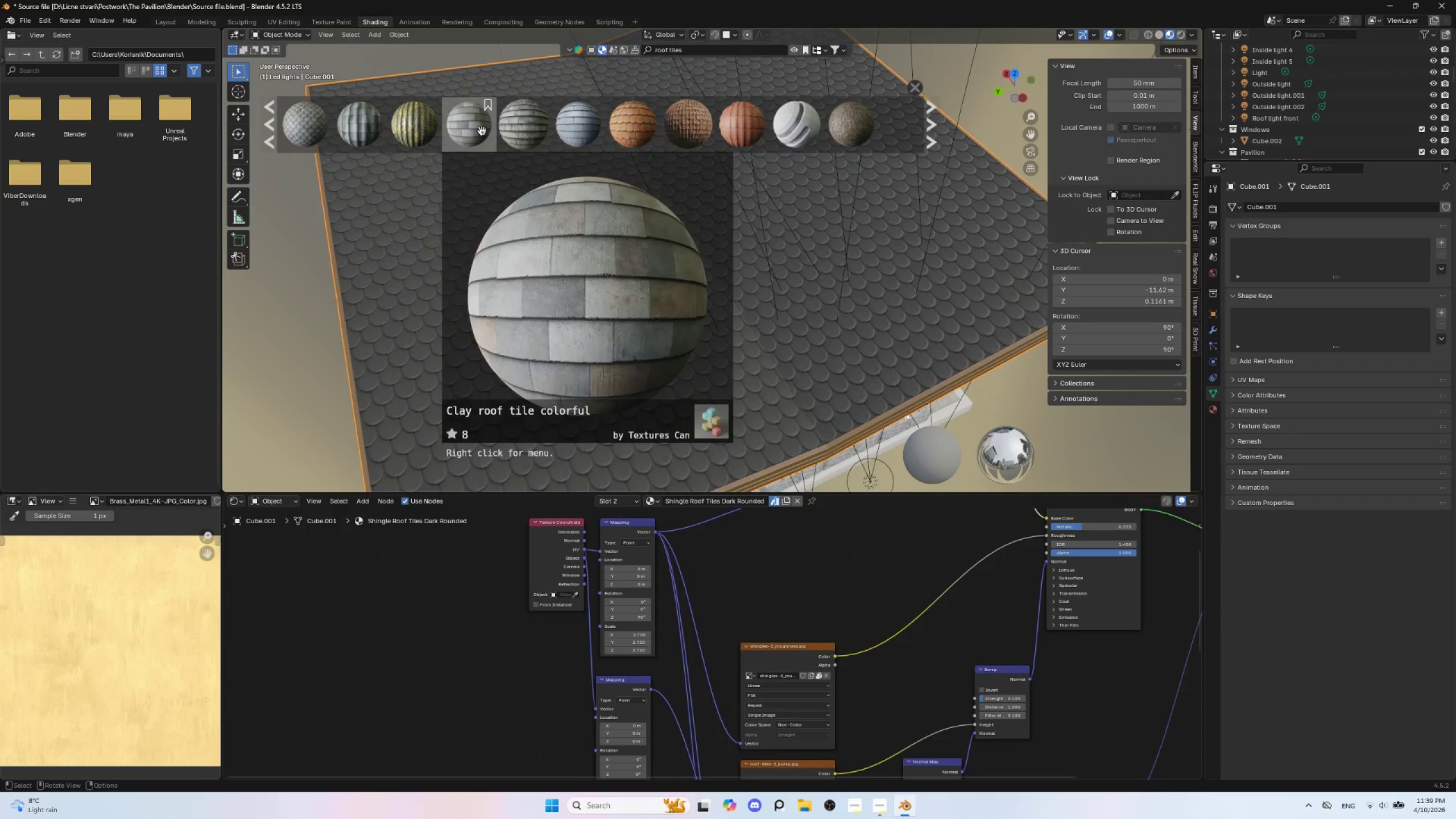 
scroll: coordinate [679, 122], scroll_direction: down, amount: 3.0
 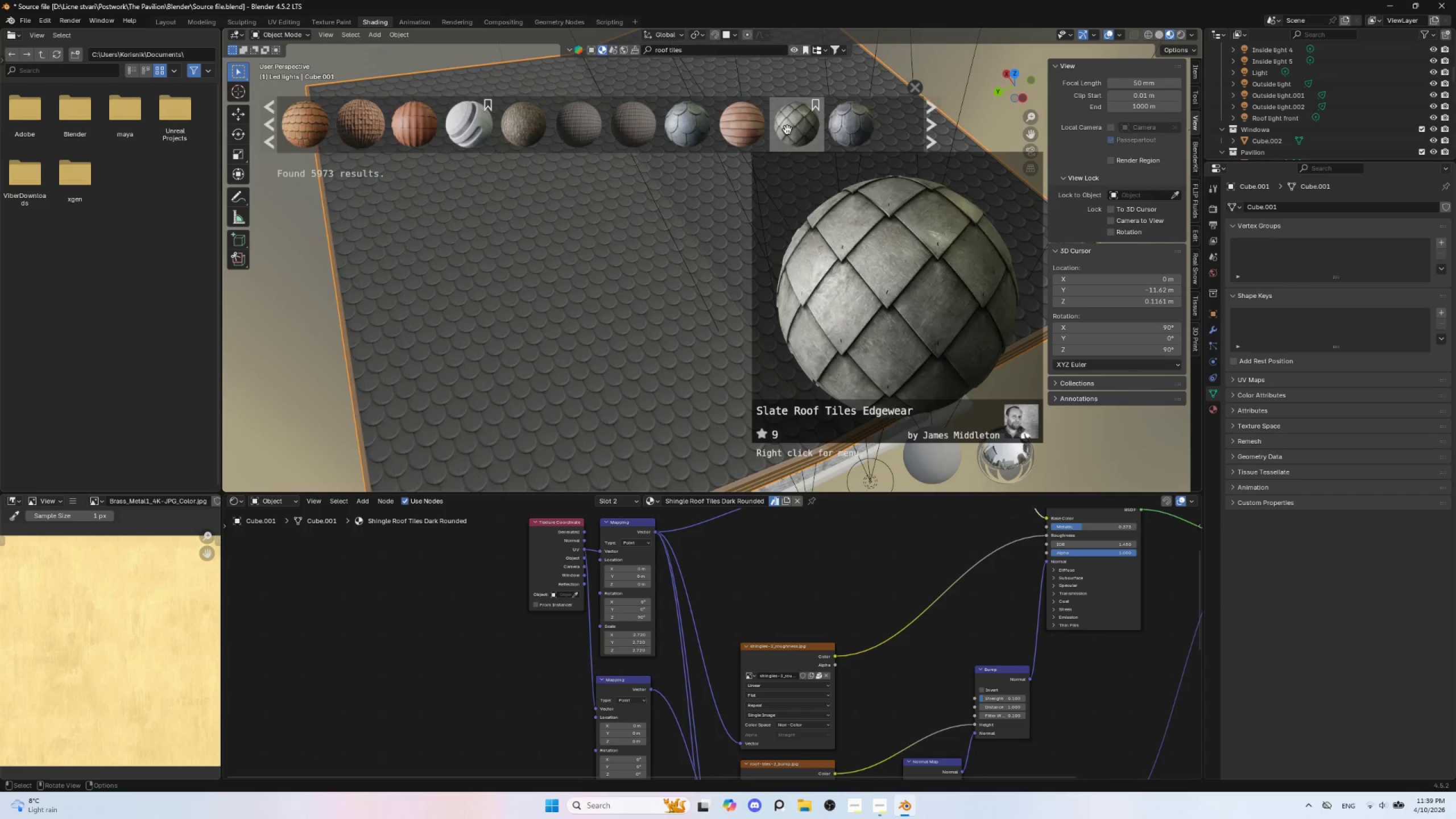 
wait(7.39)
 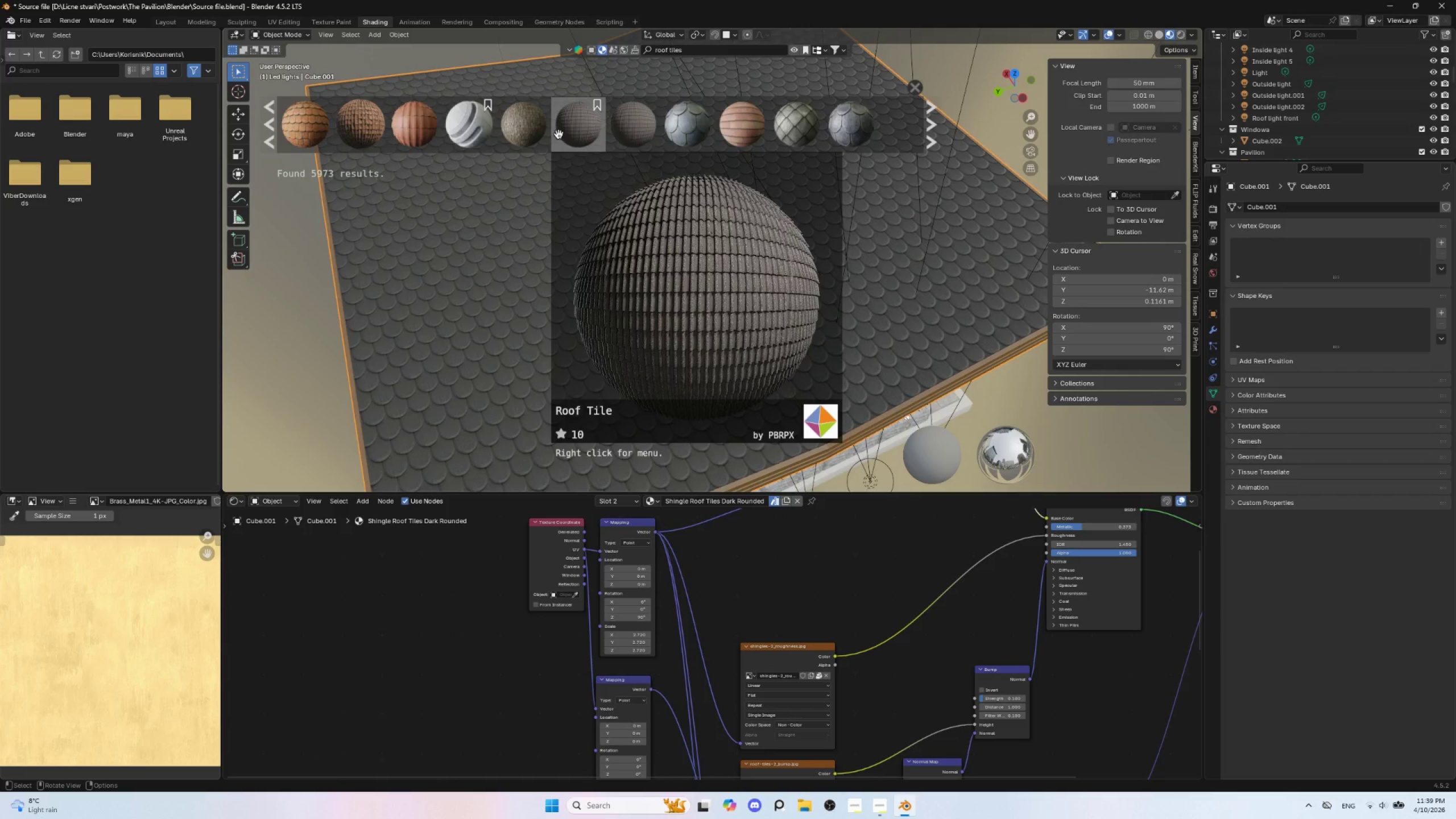 
scroll: coordinate [681, 210], scroll_direction: down, amount: 5.0
 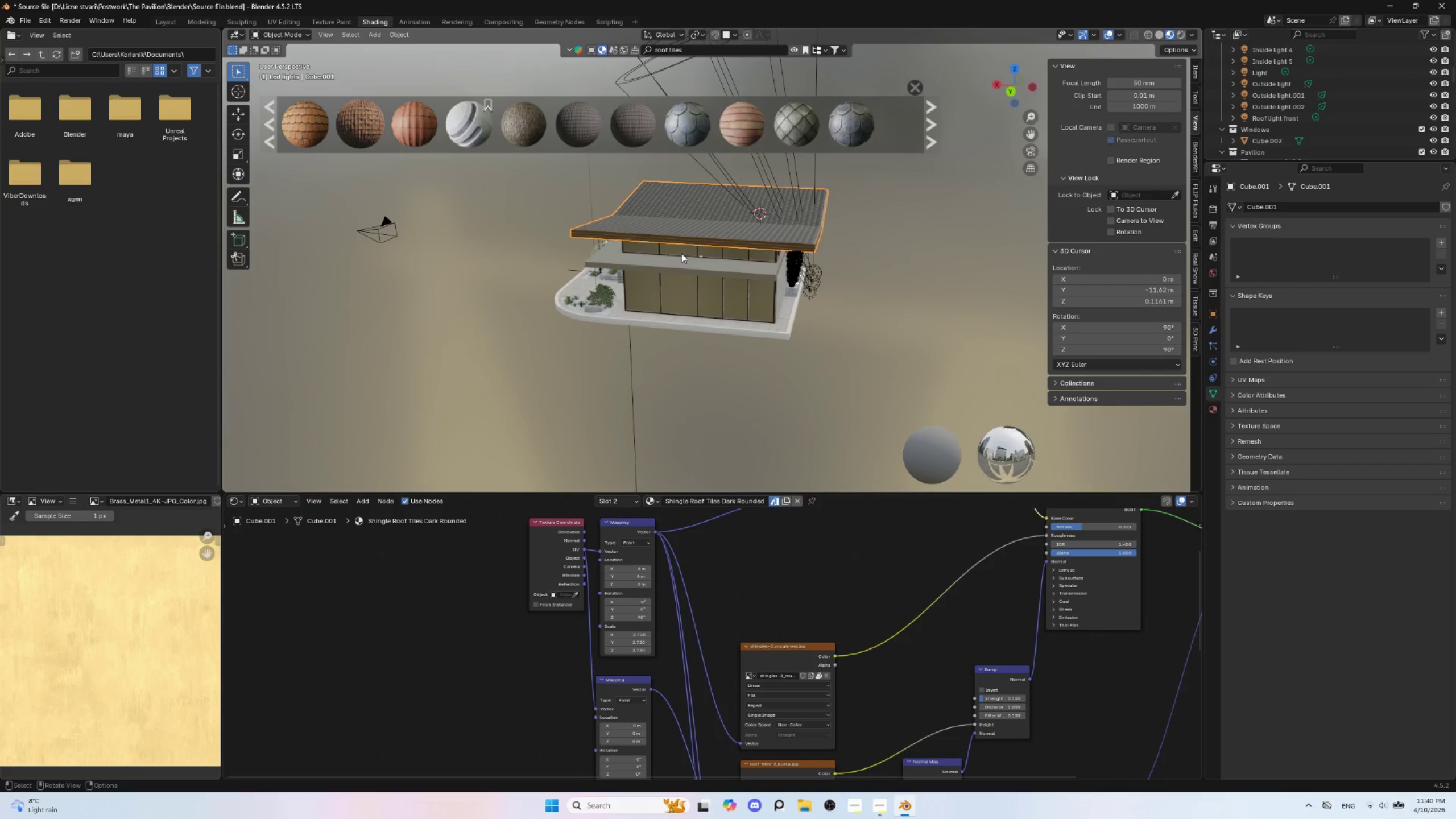 
key(NumpadDivide)
 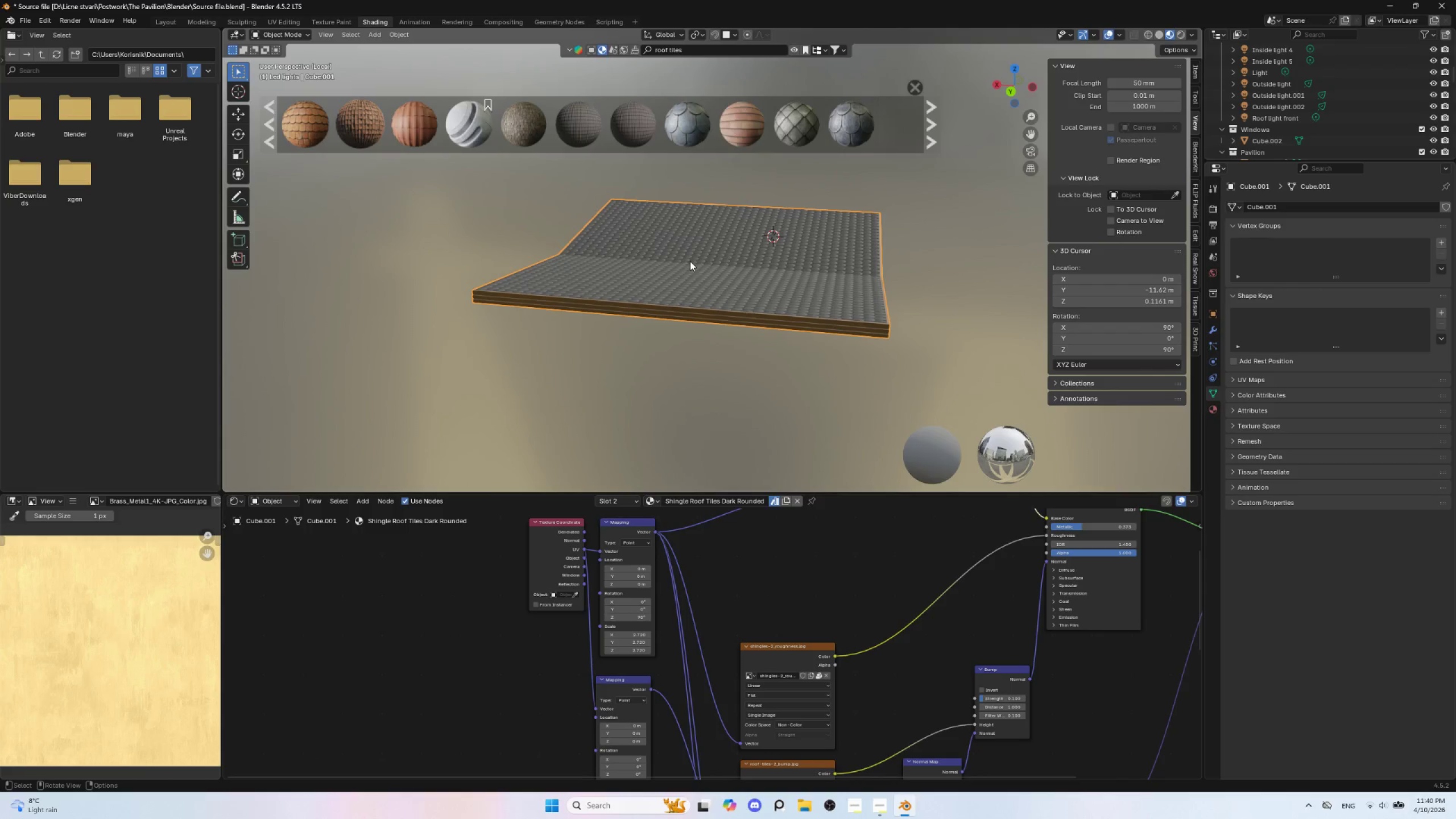 
key(NumpadDivide)
 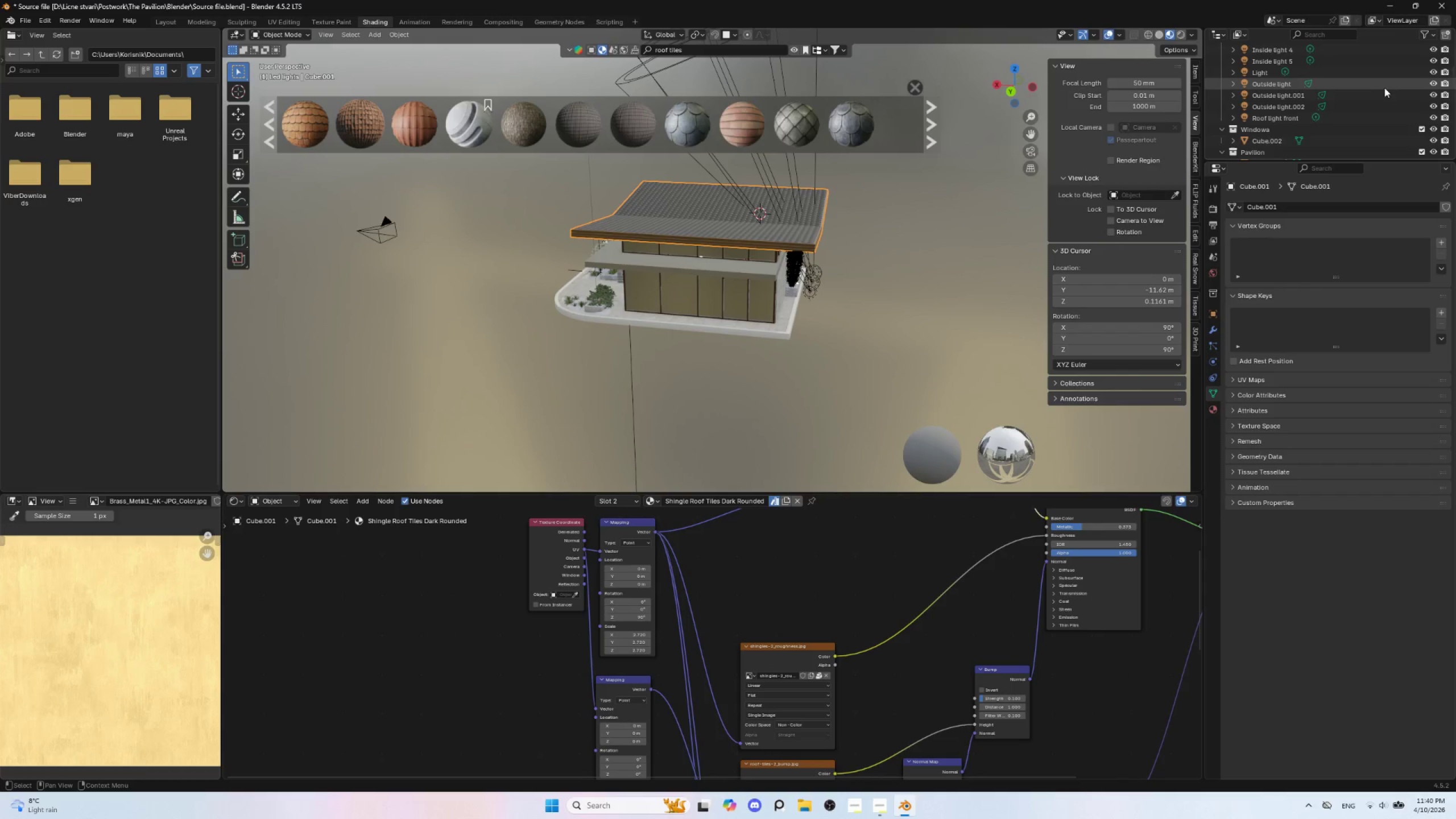 
scroll: coordinate [1389, 89], scroll_direction: up, amount: 18.0
 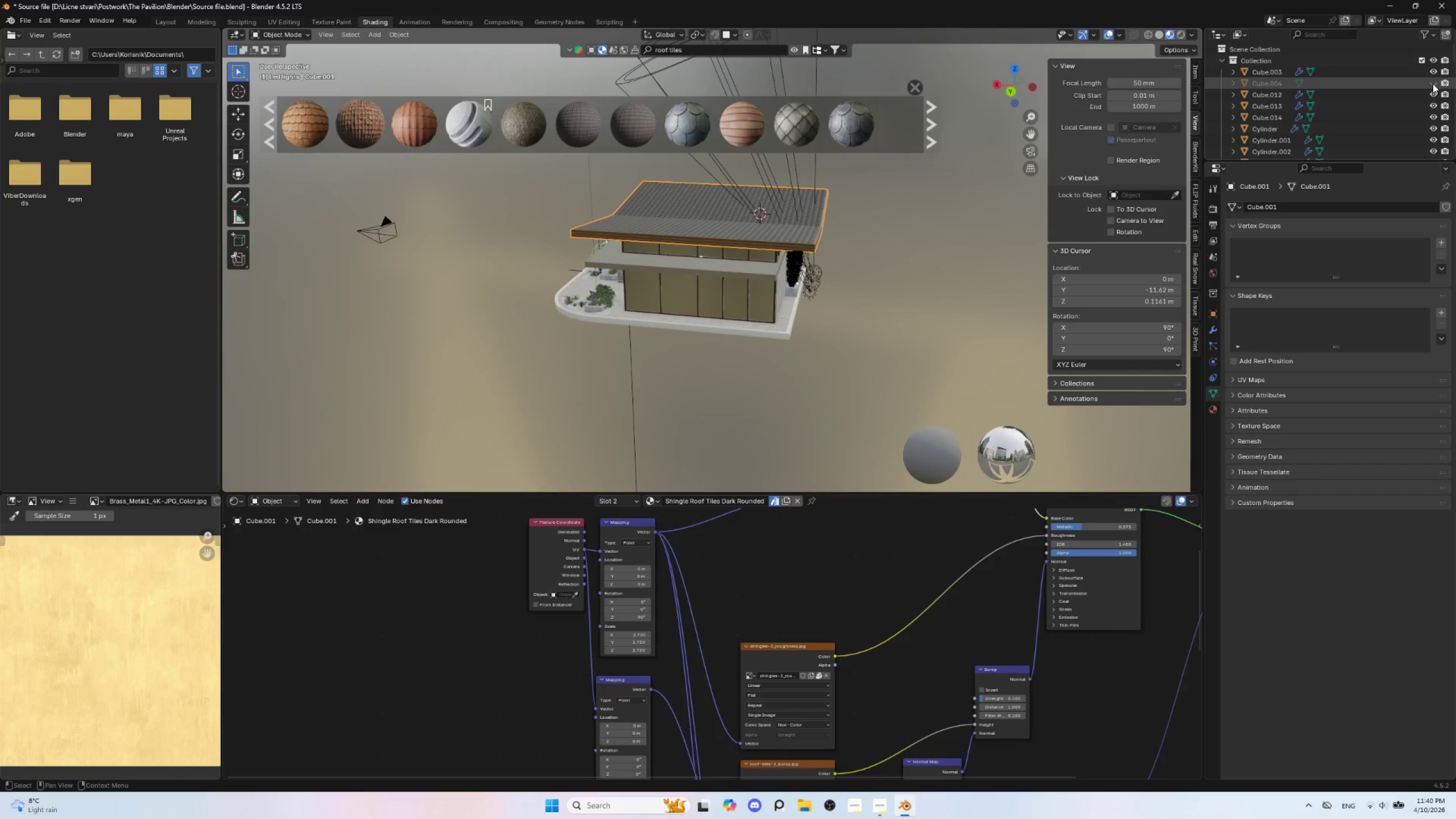 
left_click([1433, 84])
 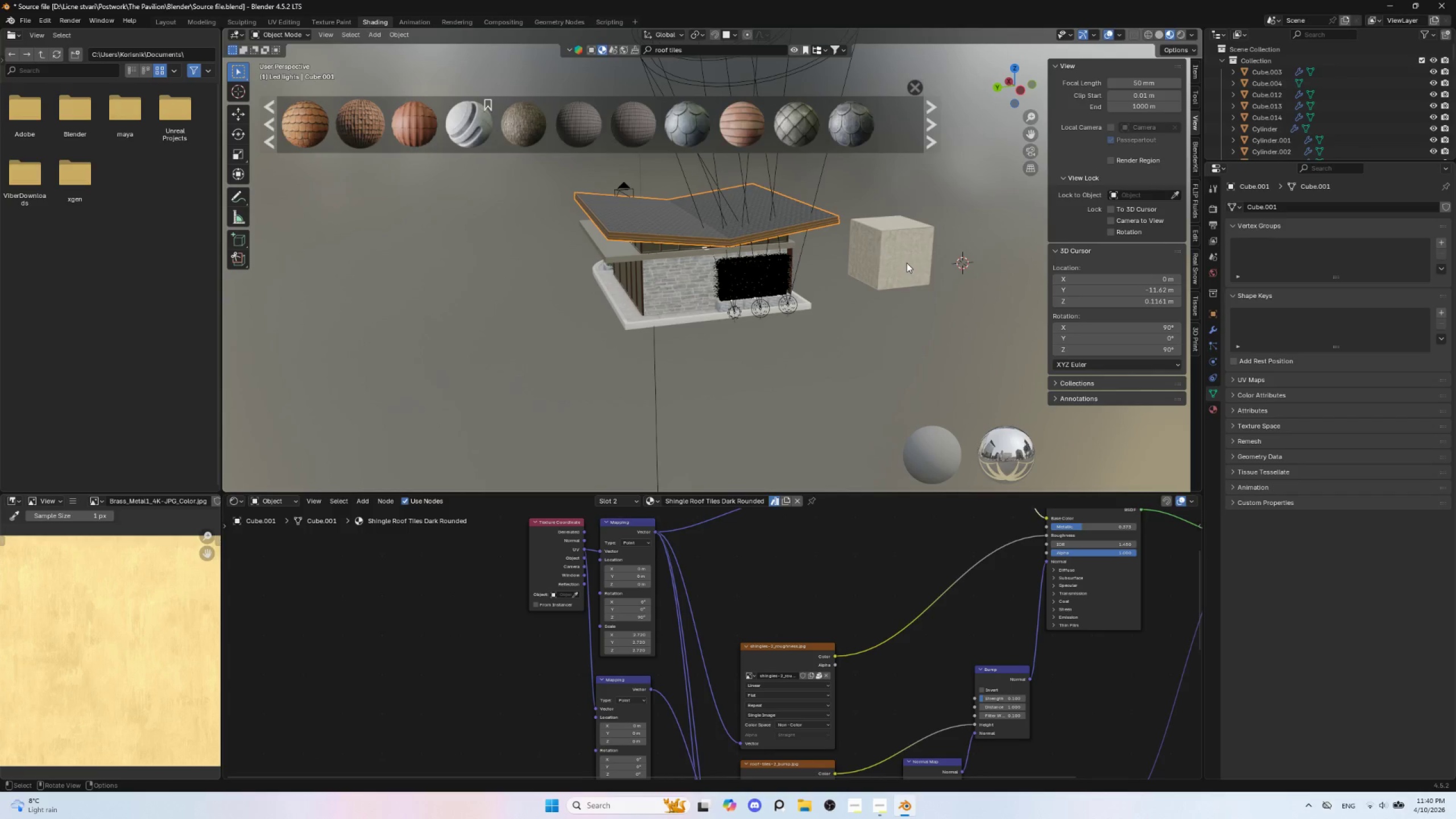 
left_click([893, 249])
 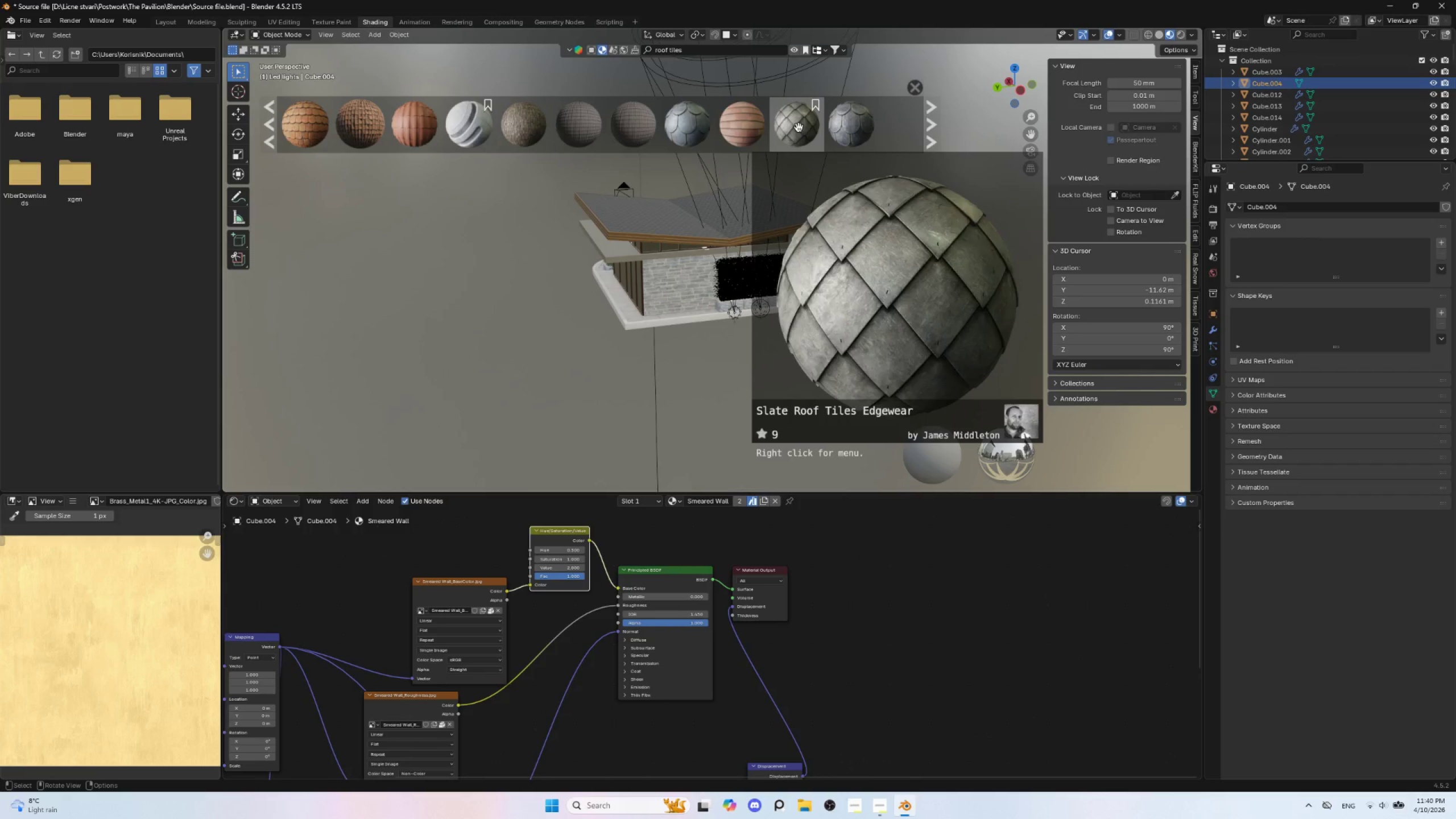 
left_click([799, 126])
 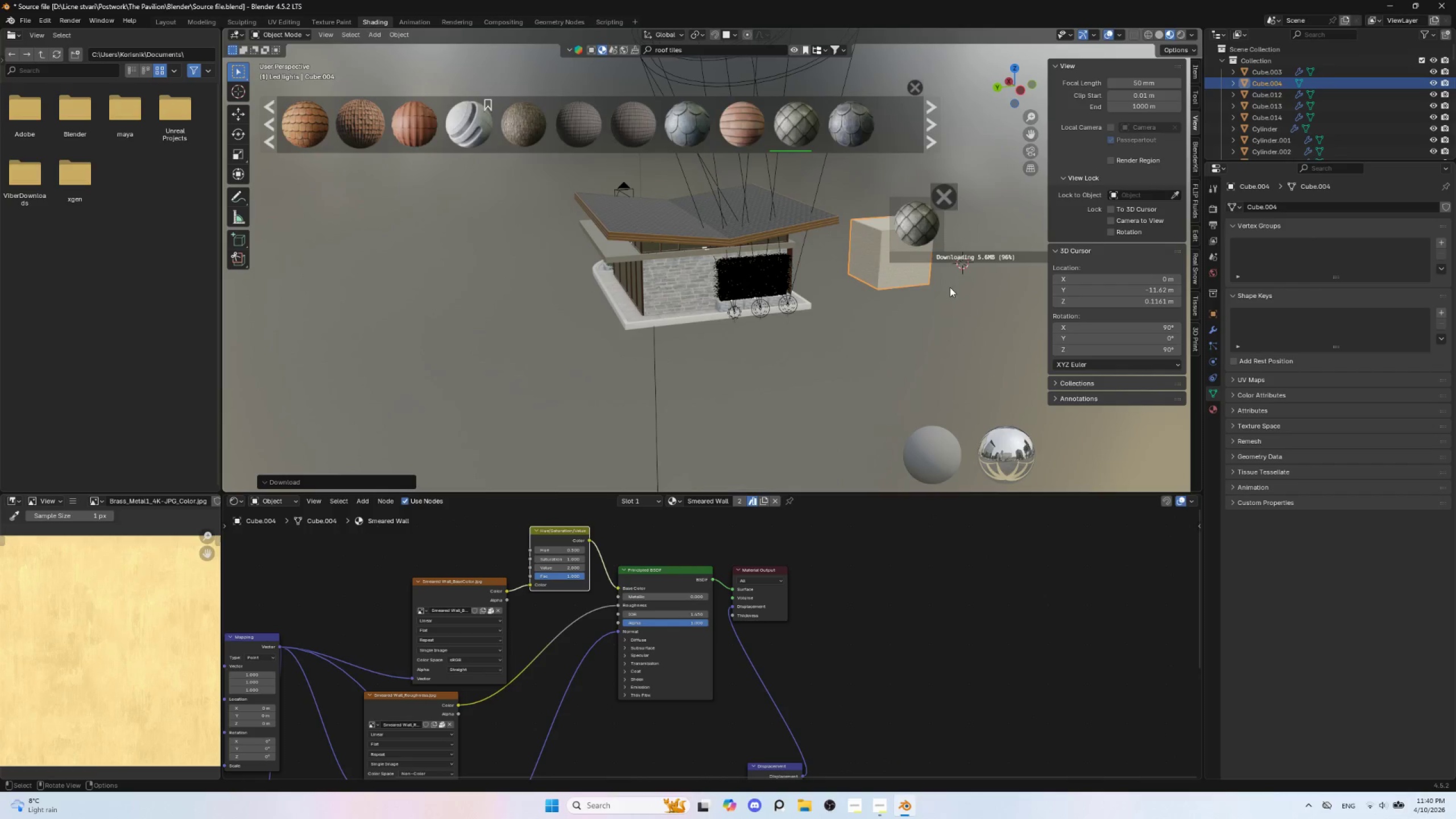 
wait(5.09)
 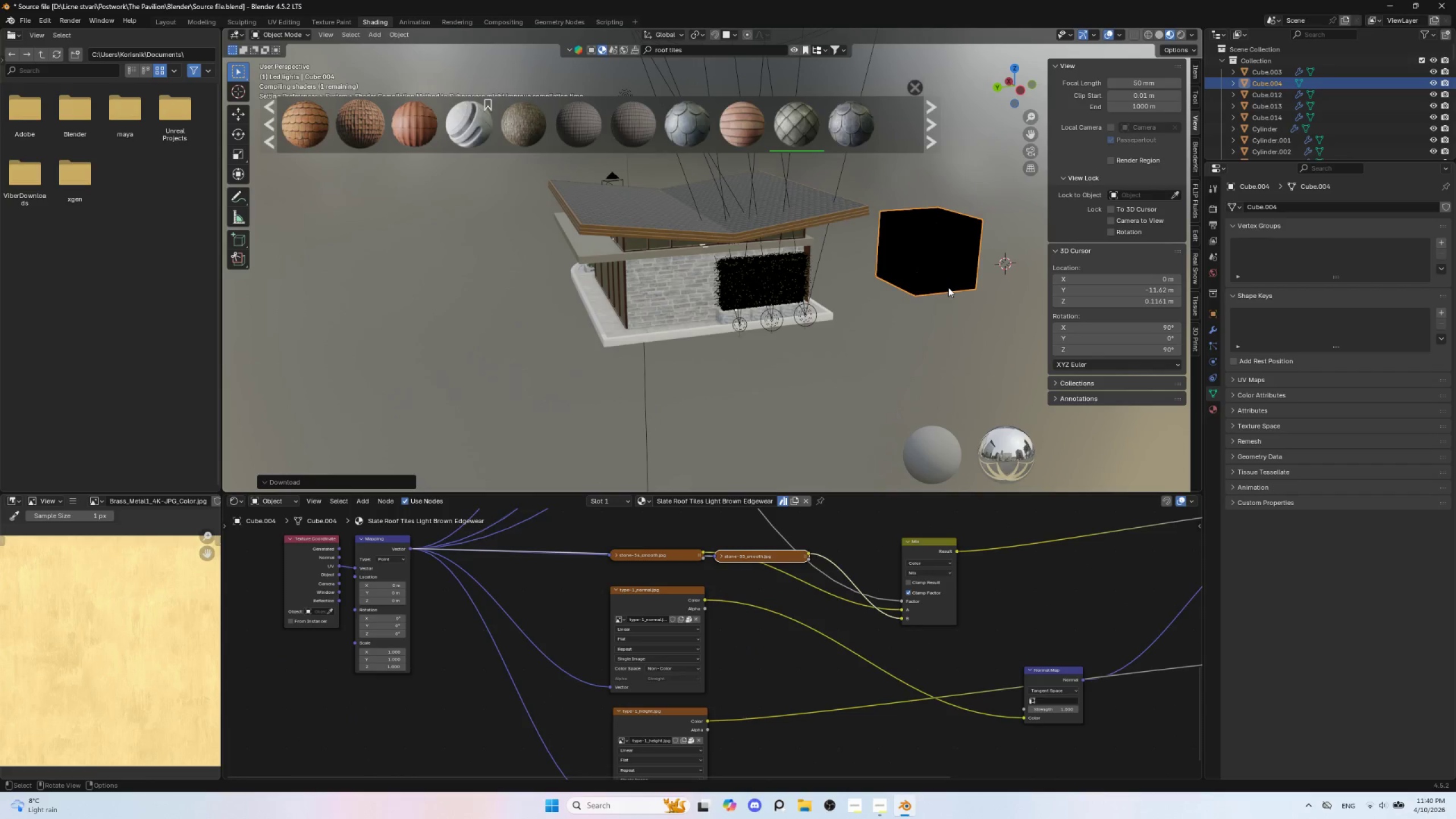 
hold_key(key=ShiftLeft, duration=0.95)
 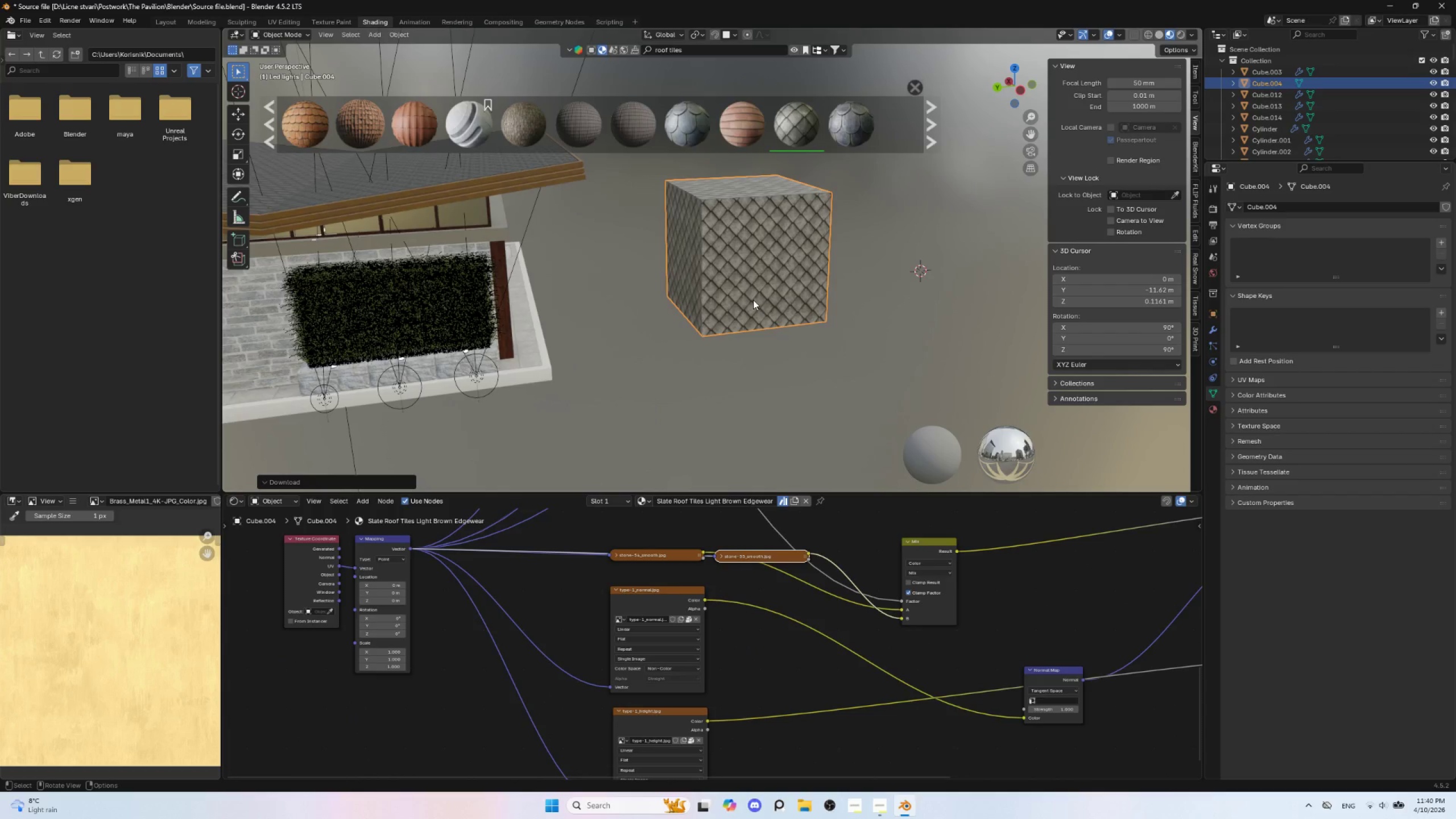 
scroll: coordinate [759, 303], scroll_direction: up, amount: 9.0
 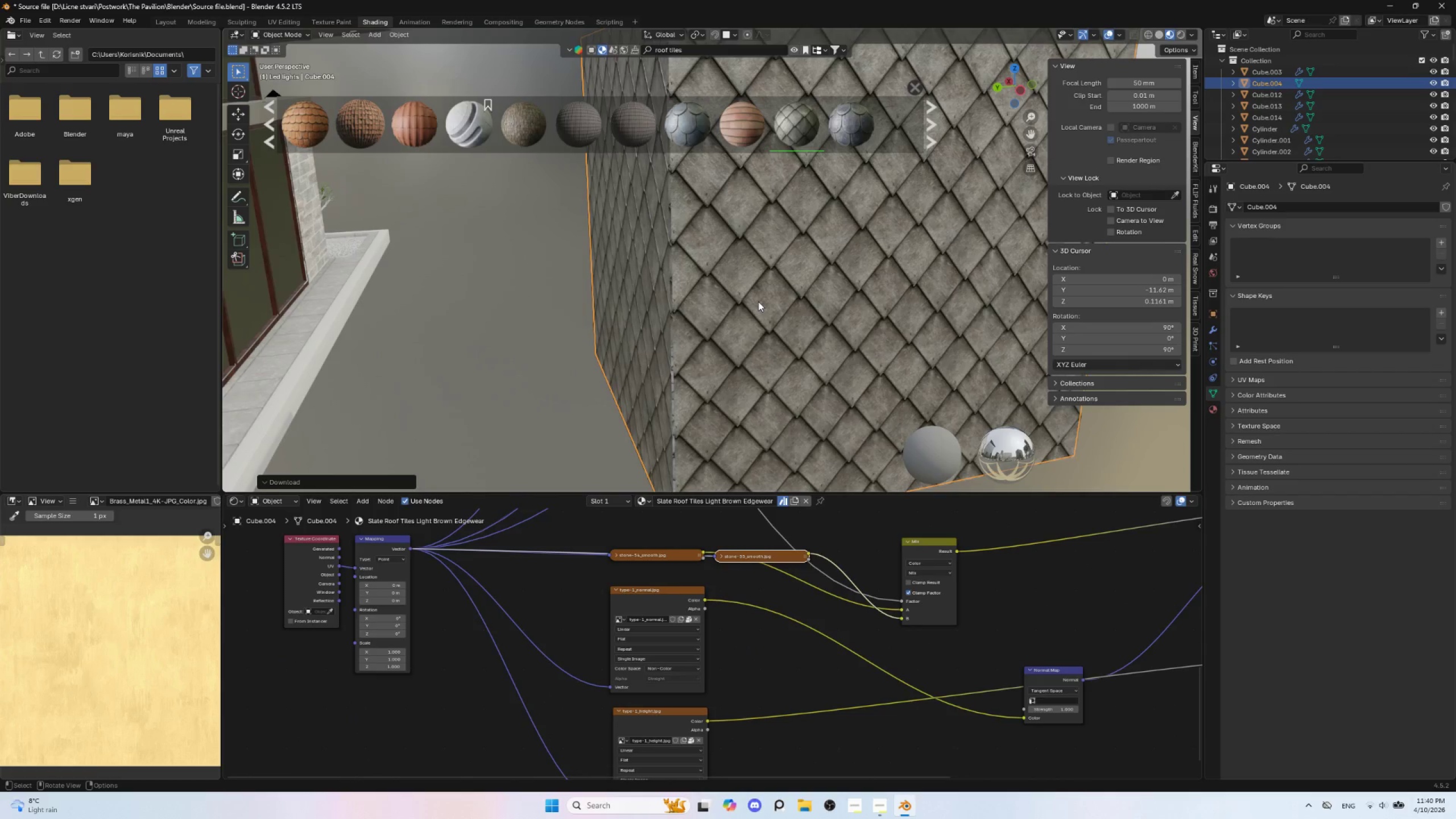 
scroll: coordinate [726, 126], scroll_direction: down, amount: 11.0
 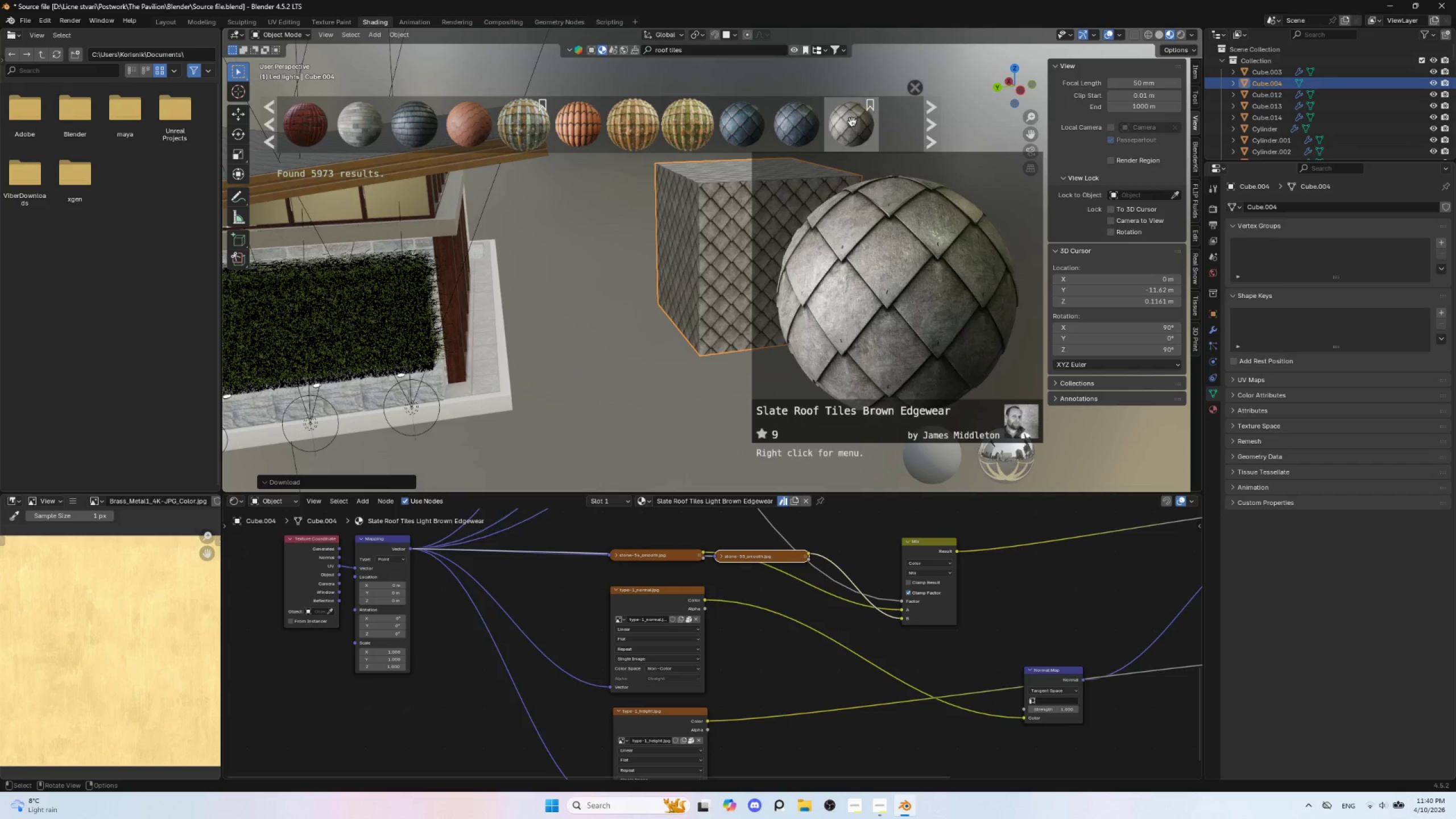 
wait(9.8)
 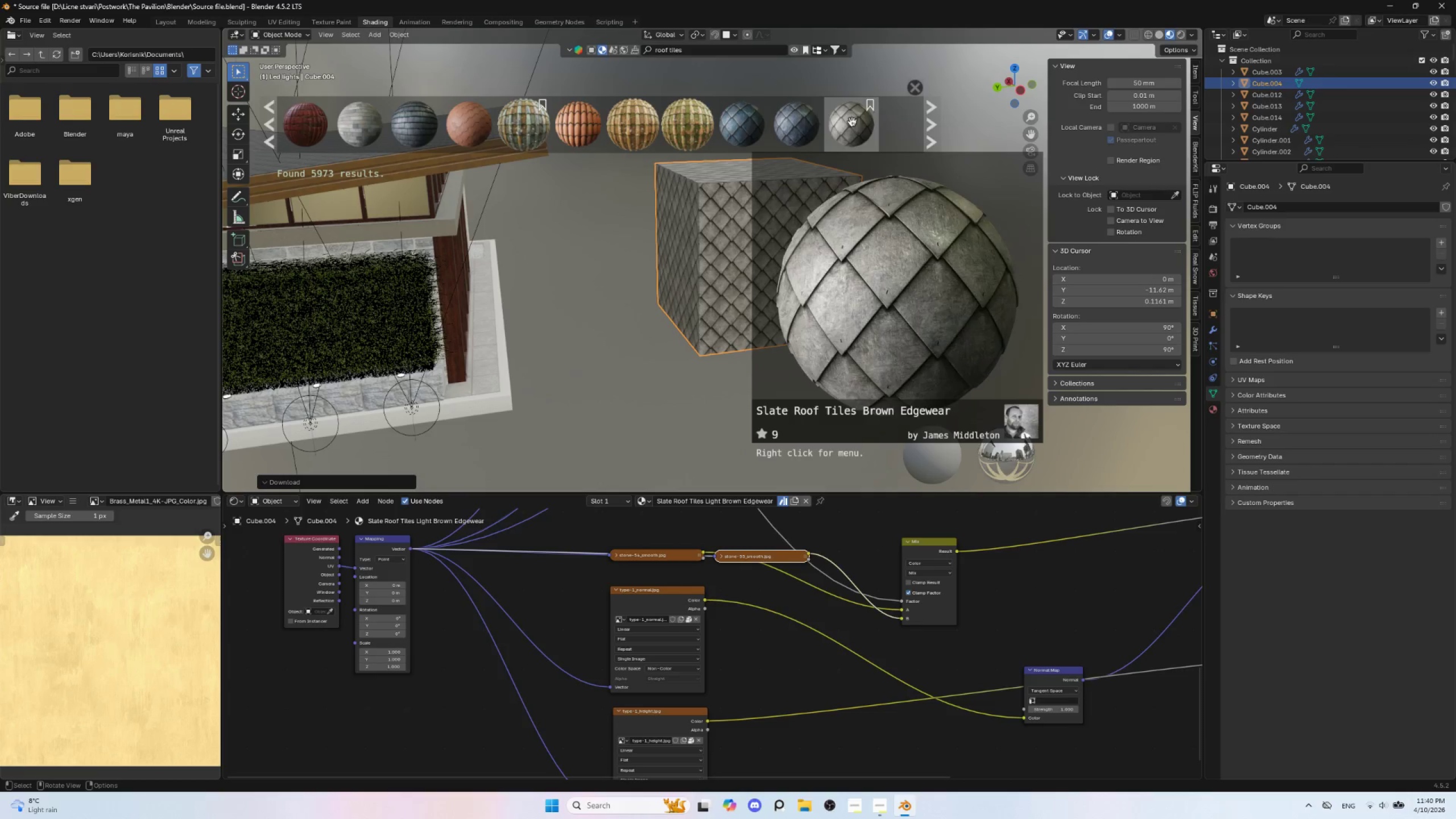 
scroll: coordinate [748, 122], scroll_direction: down, amount: 4.0
 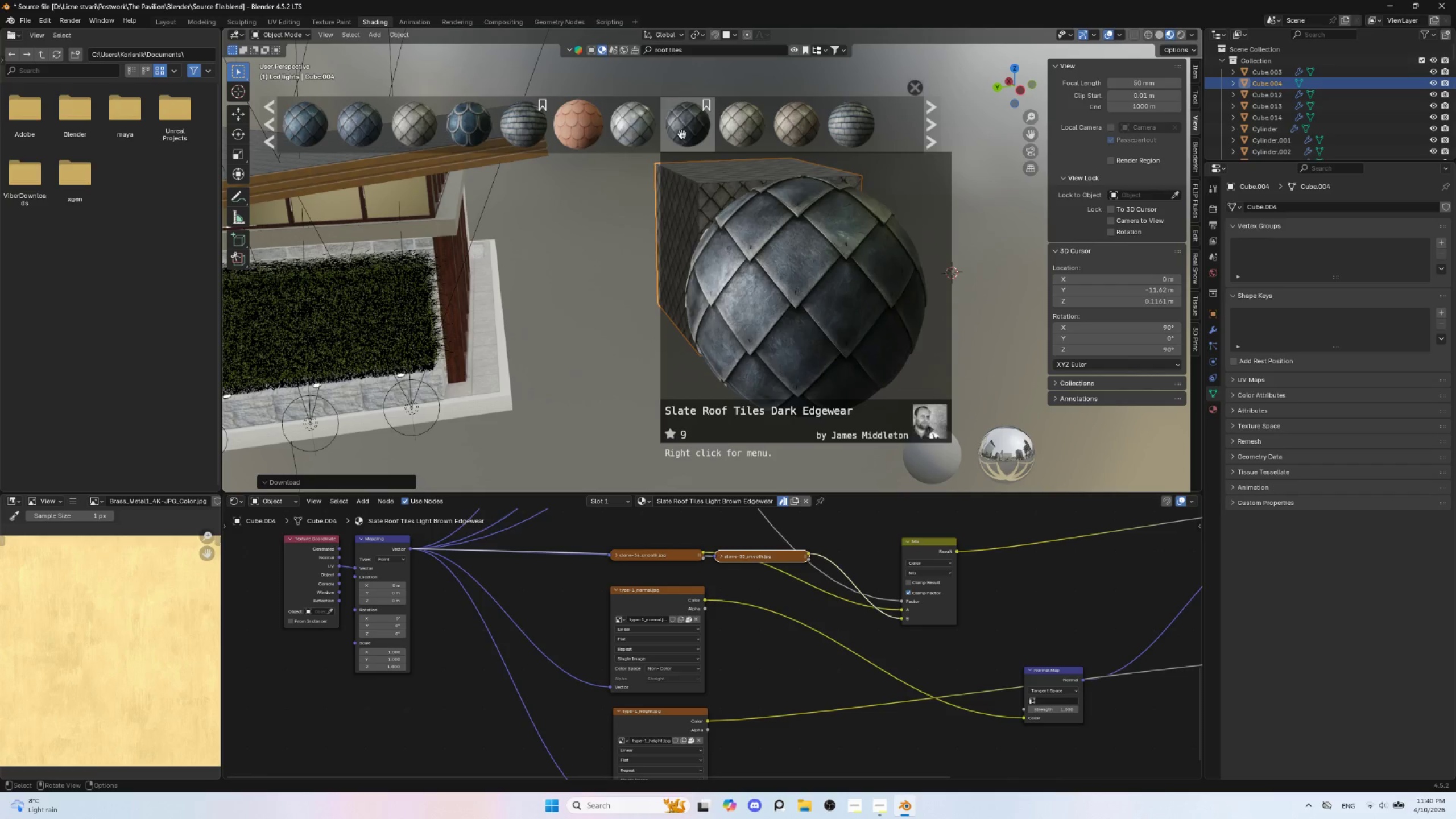 
wait(11.82)
 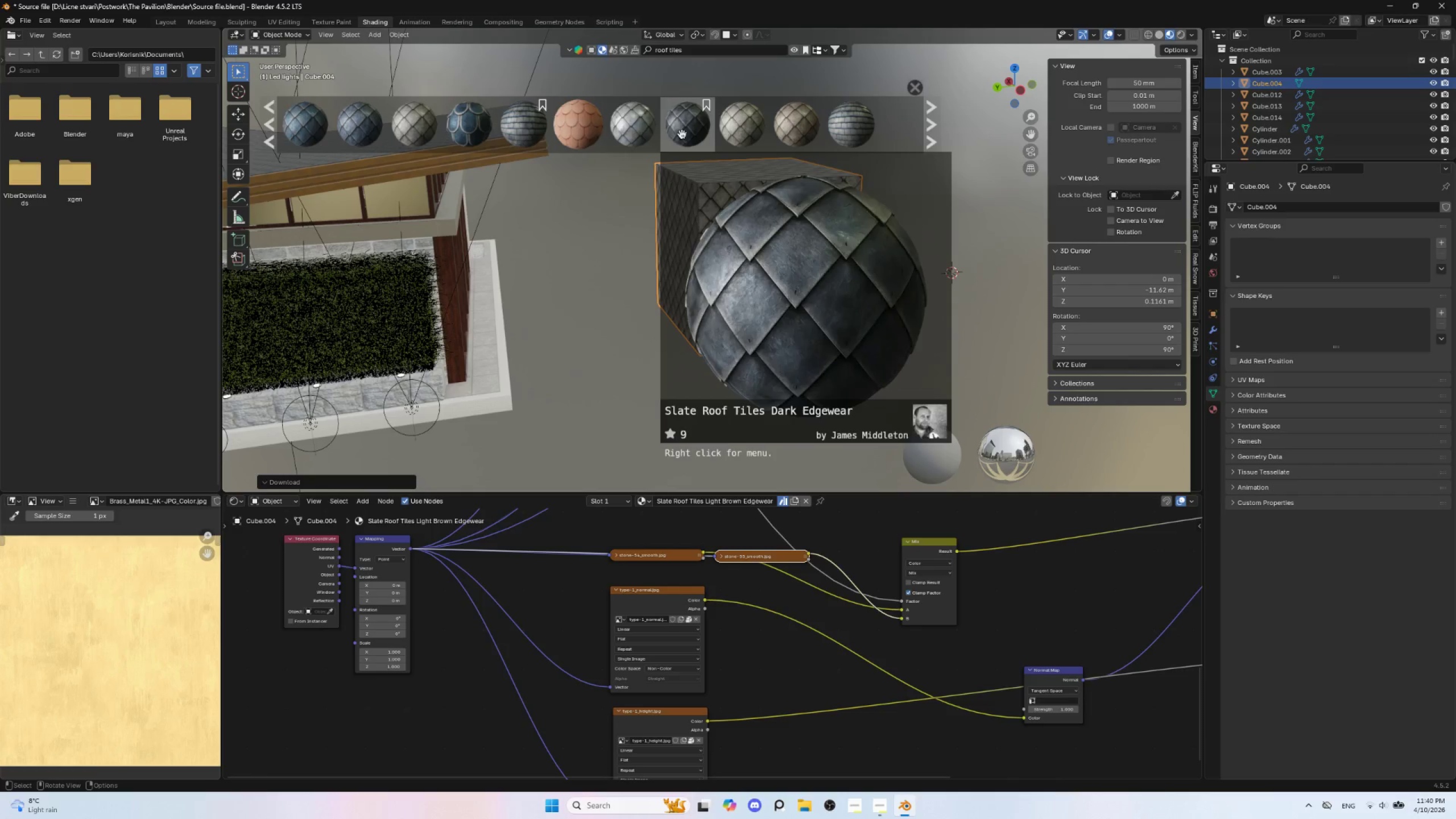 
scroll: coordinate [830, 129], scroll_direction: down, amount: 2.0
 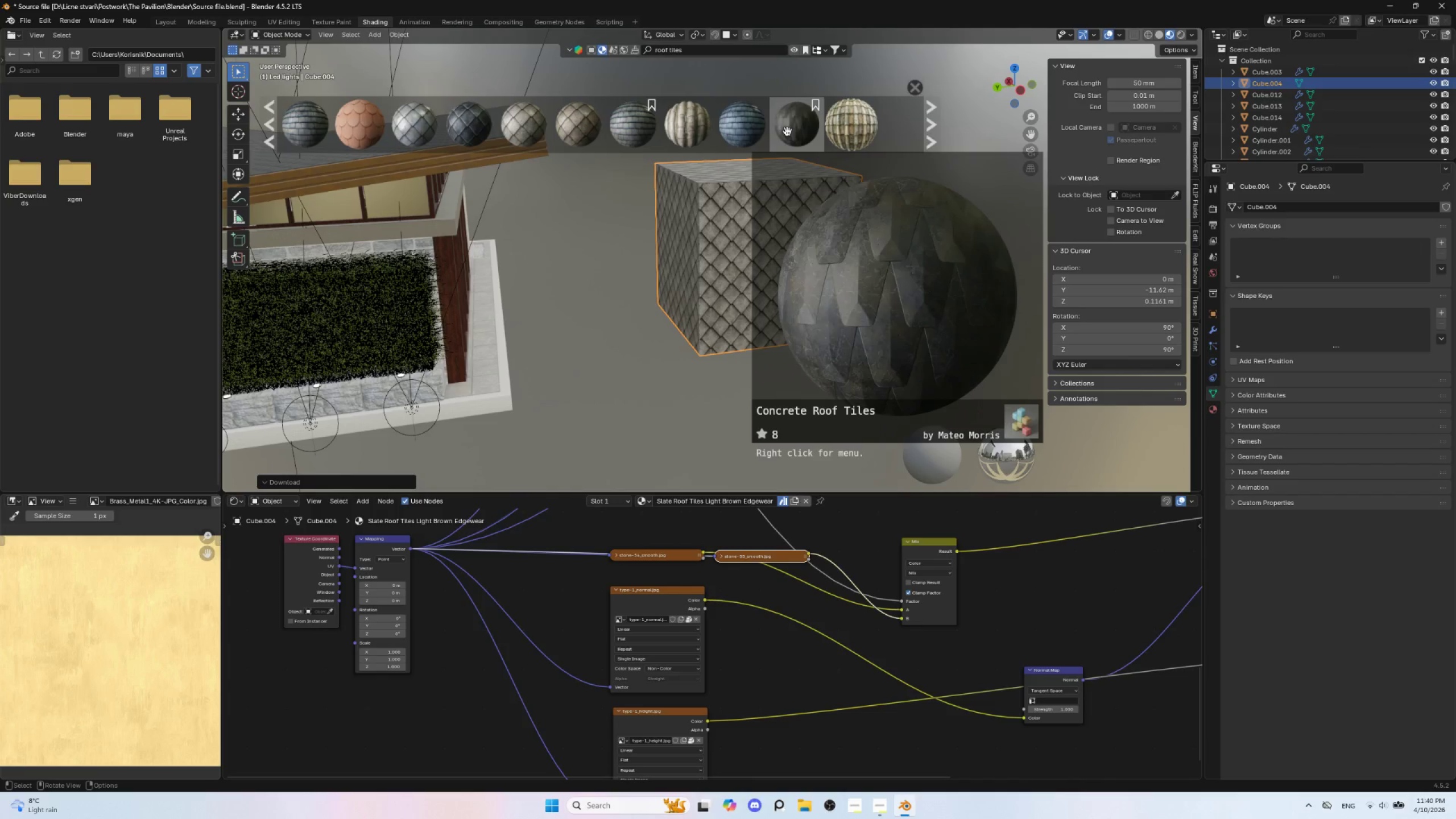 
wait(5.38)
 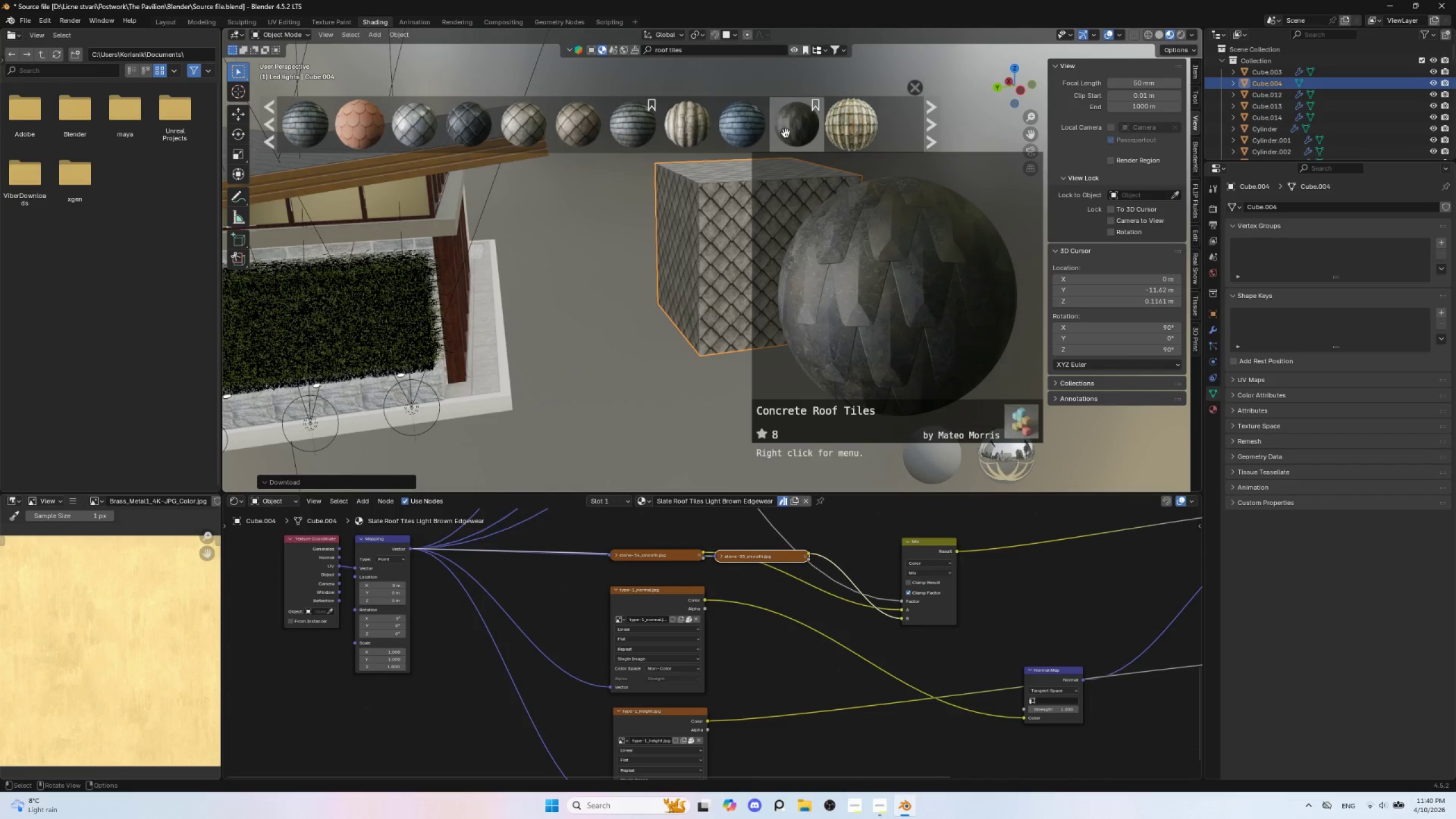 
left_click([798, 128])
 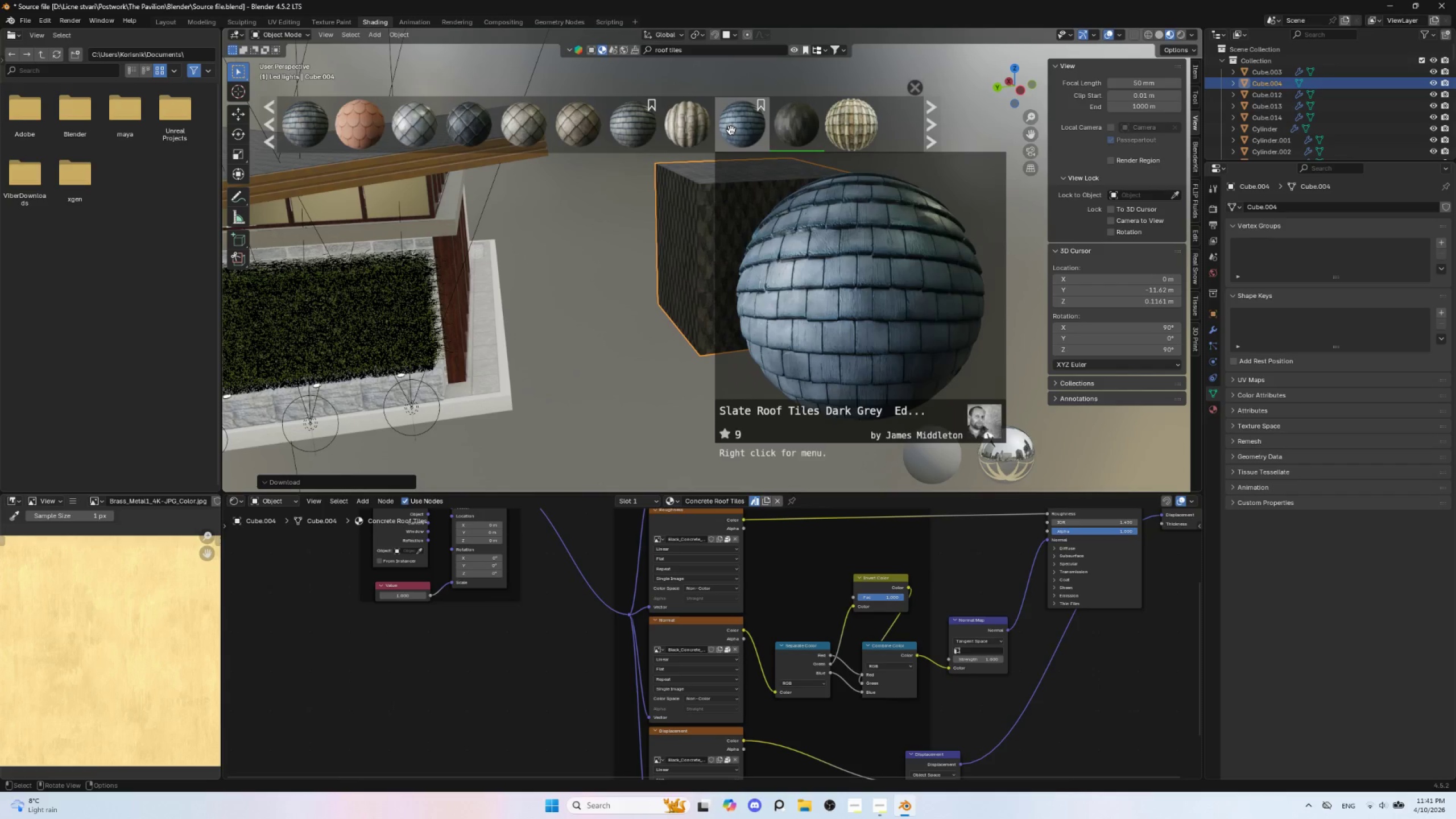 
wait(5.69)
 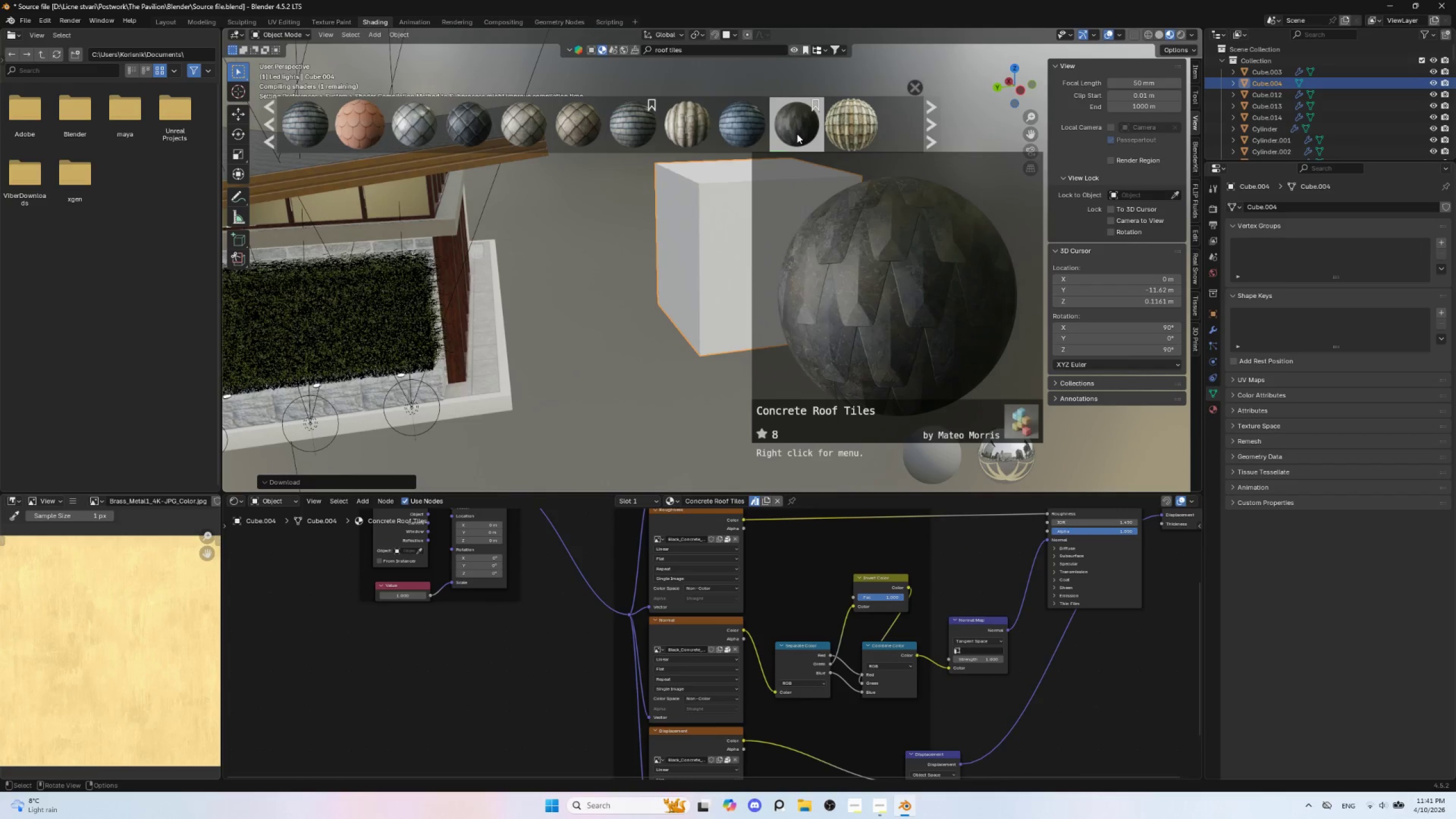 
scroll: coordinate [755, 284], scroll_direction: up, amount: 4.0
 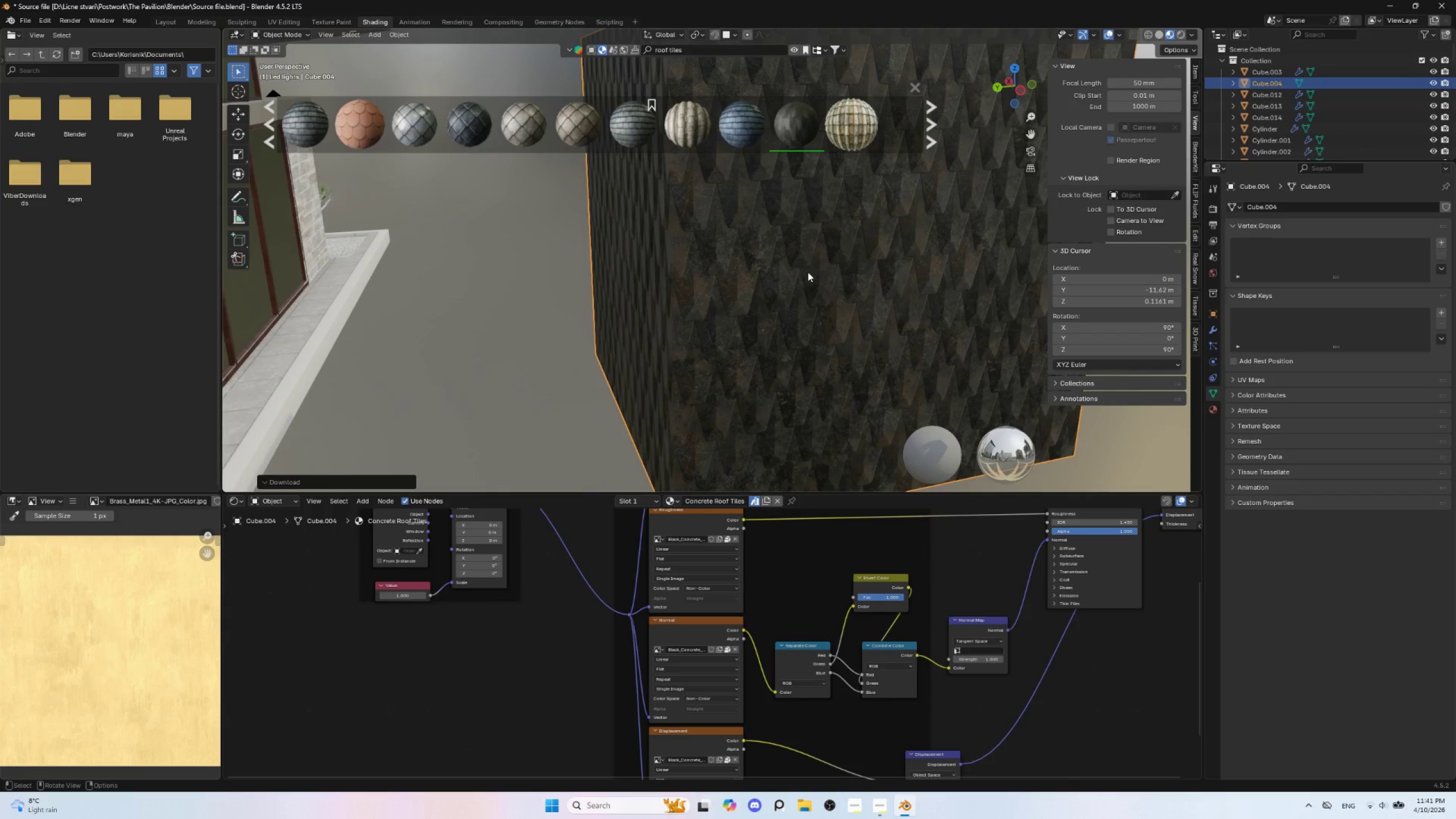 
scroll: coordinate [795, 125], scroll_direction: down, amount: 12.0
 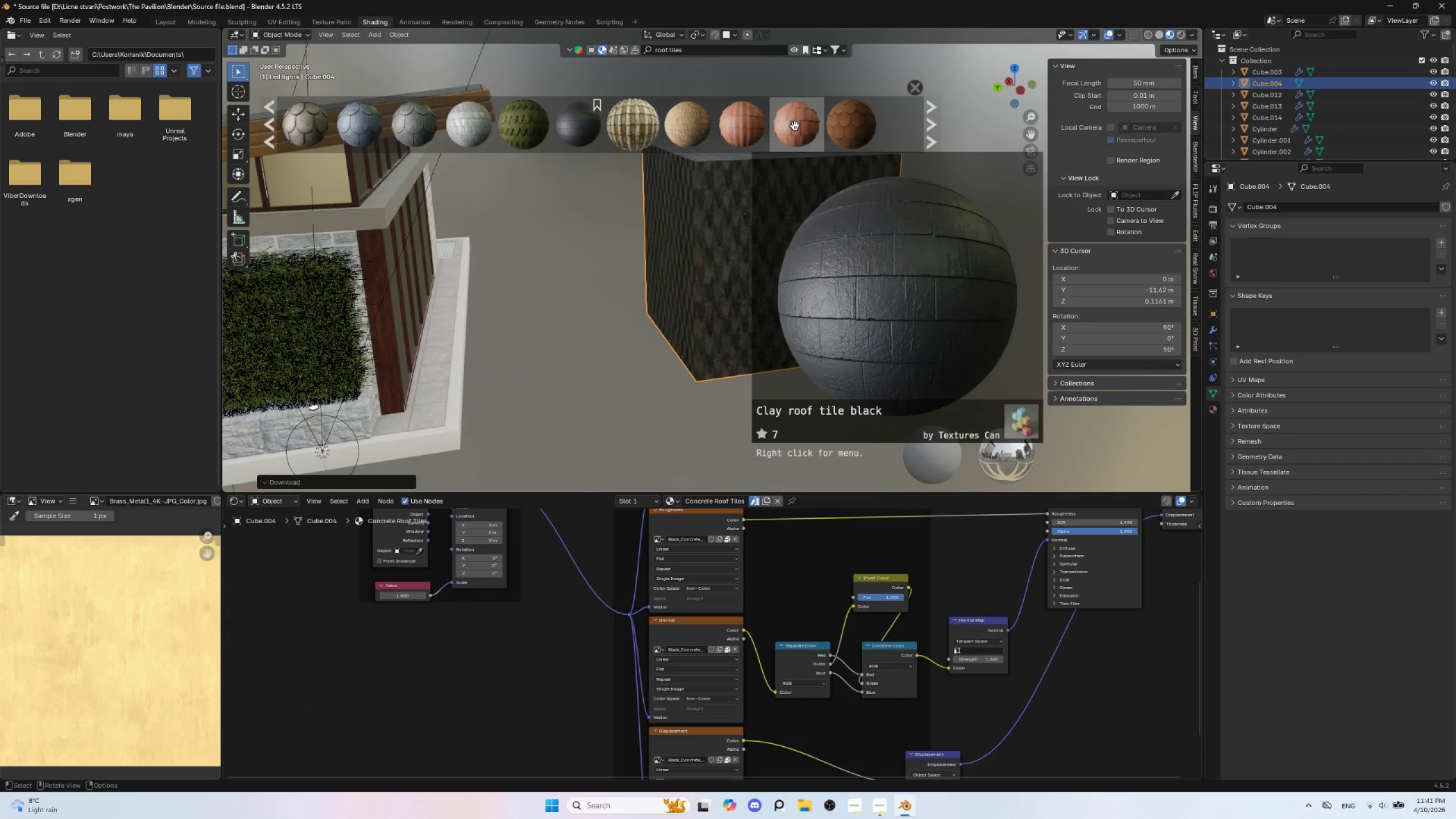 
scroll: coordinate [767, 126], scroll_direction: down, amount: 12.0
 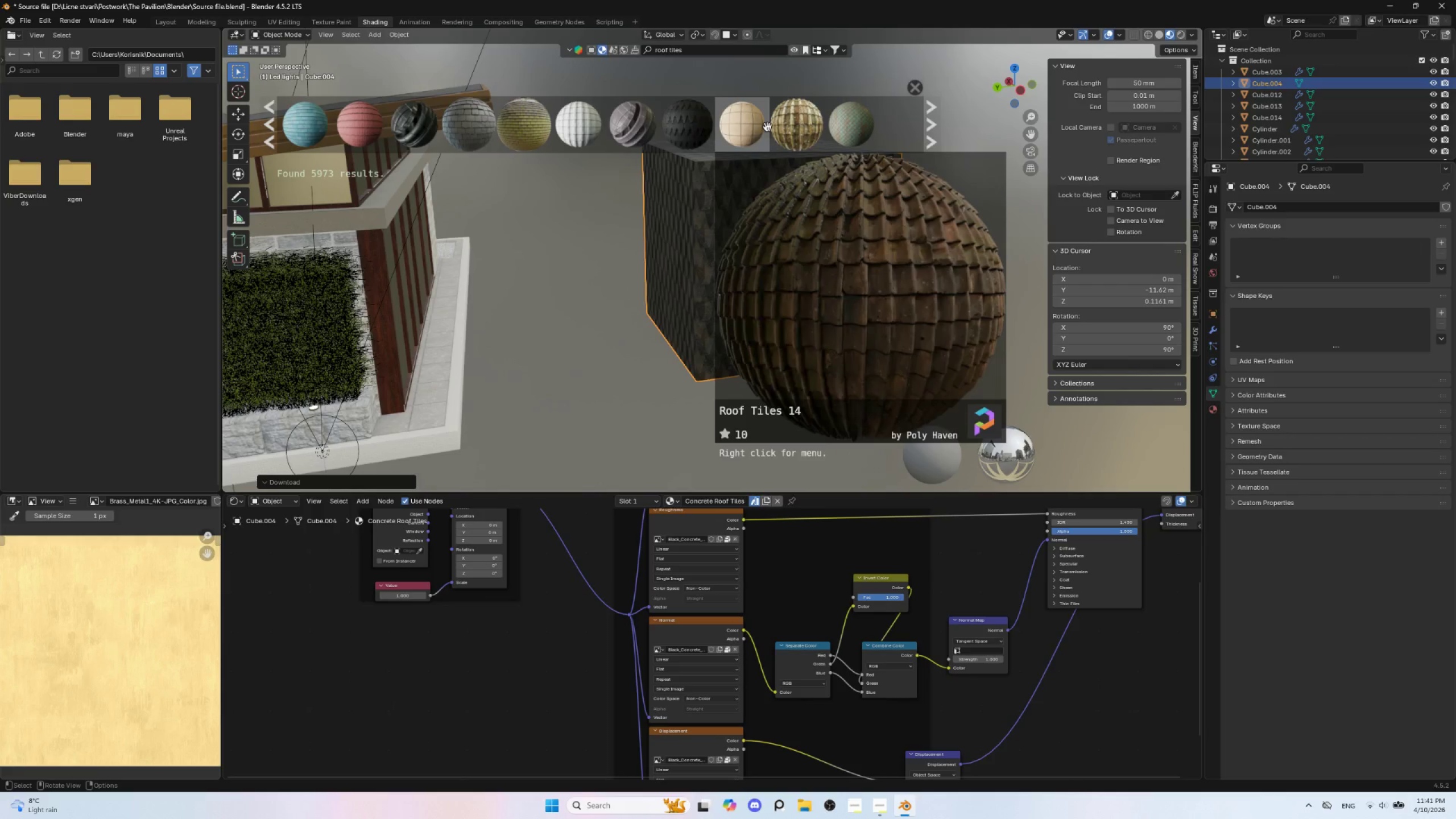 
mouse_move([669, 130])
 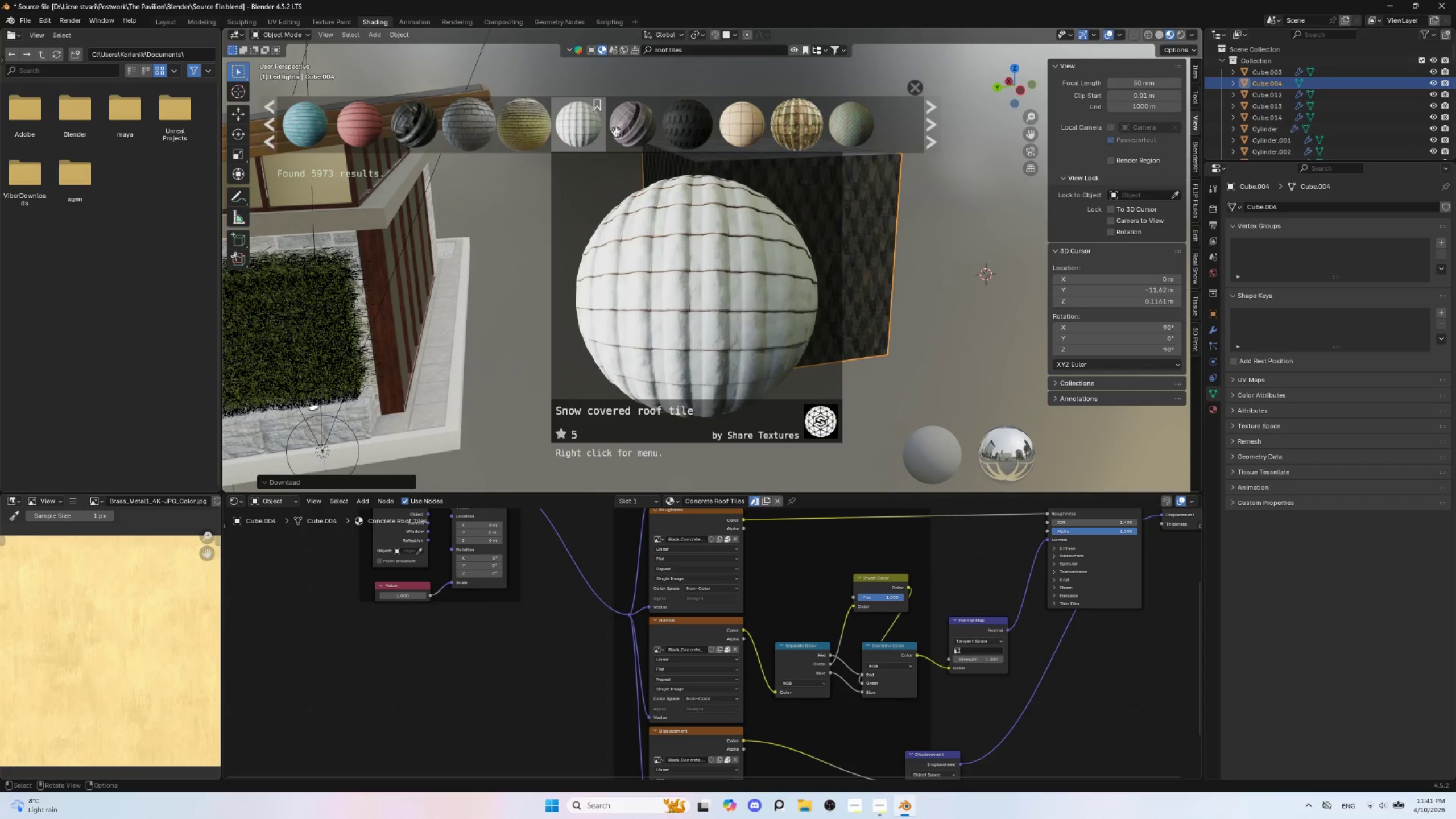 
scroll: coordinate [802, 128], scroll_direction: down, amount: 12.0
 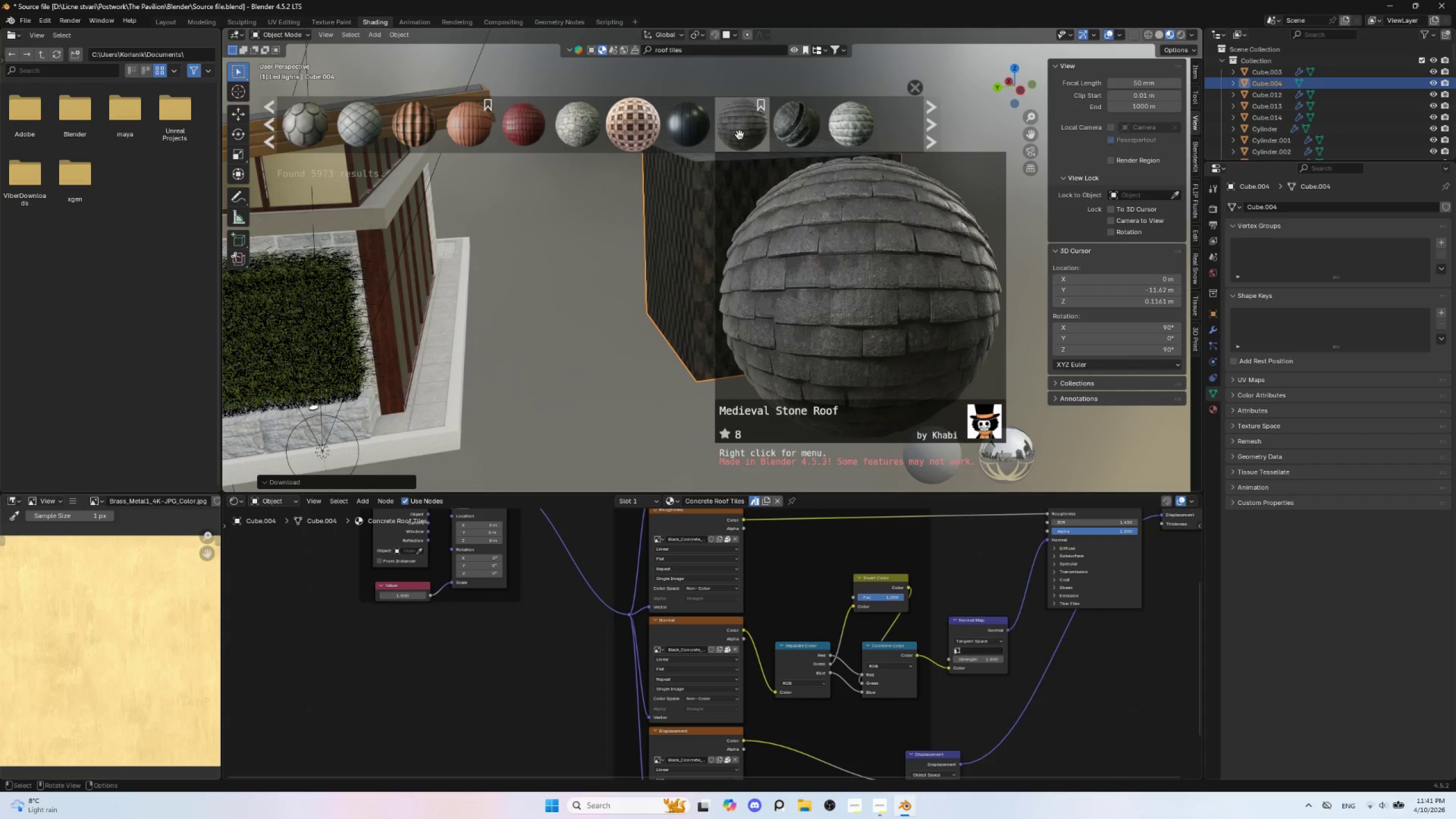 
wait(11.51)
 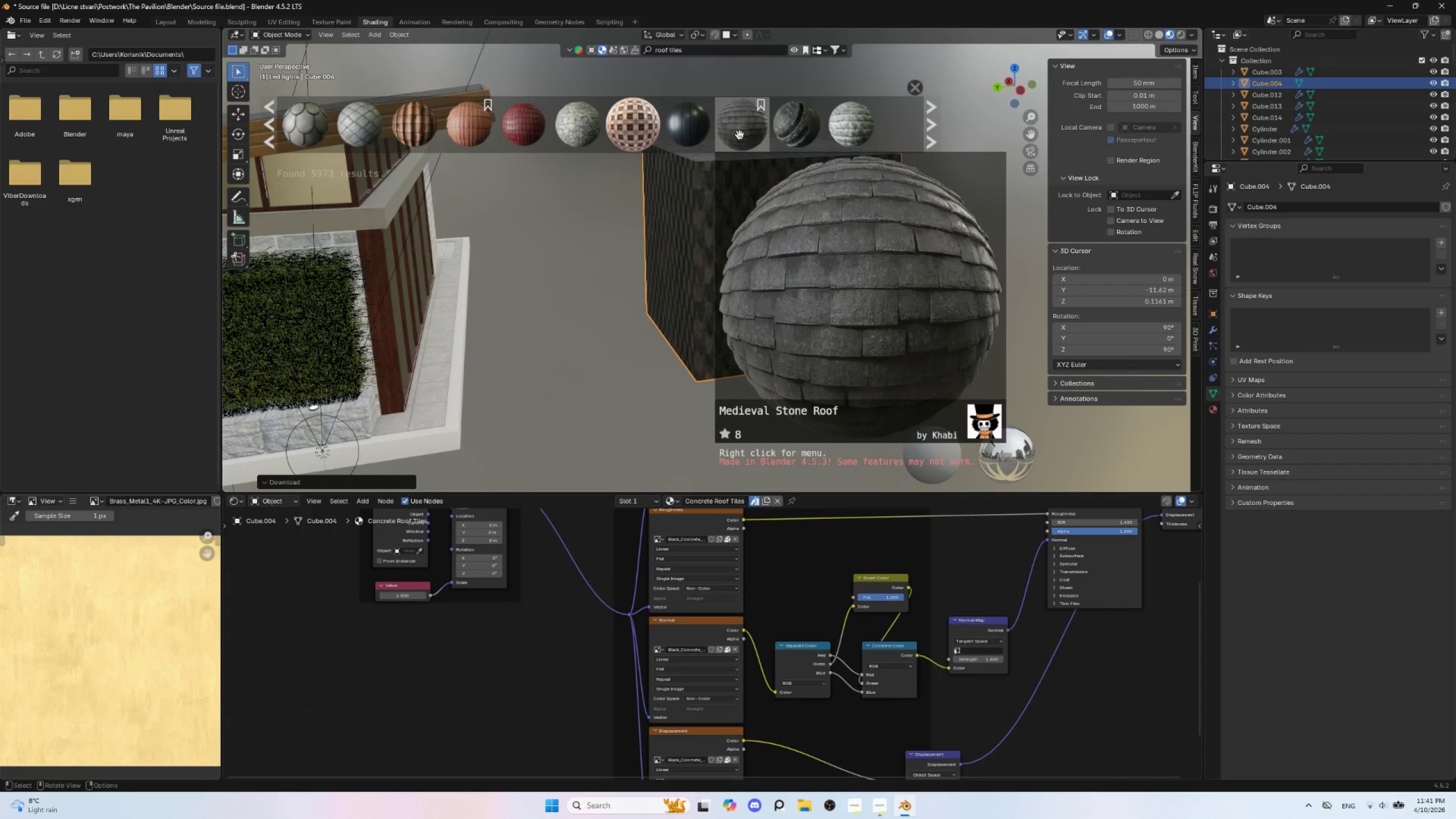 
scroll: coordinate [842, 125], scroll_direction: down, amount: 5.0
 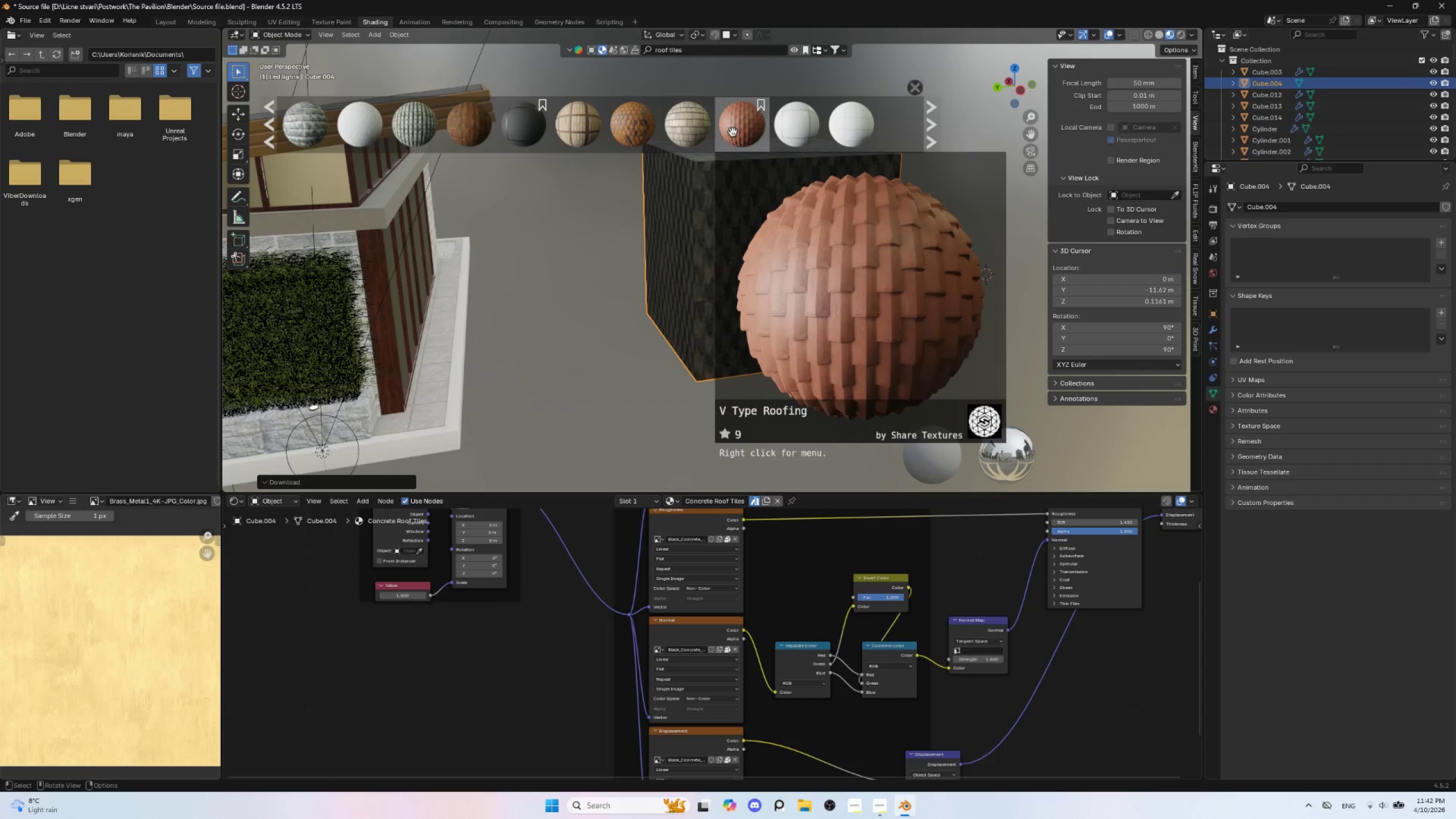 
scroll: coordinate [361, 125], scroll_direction: up, amount: 45.0
 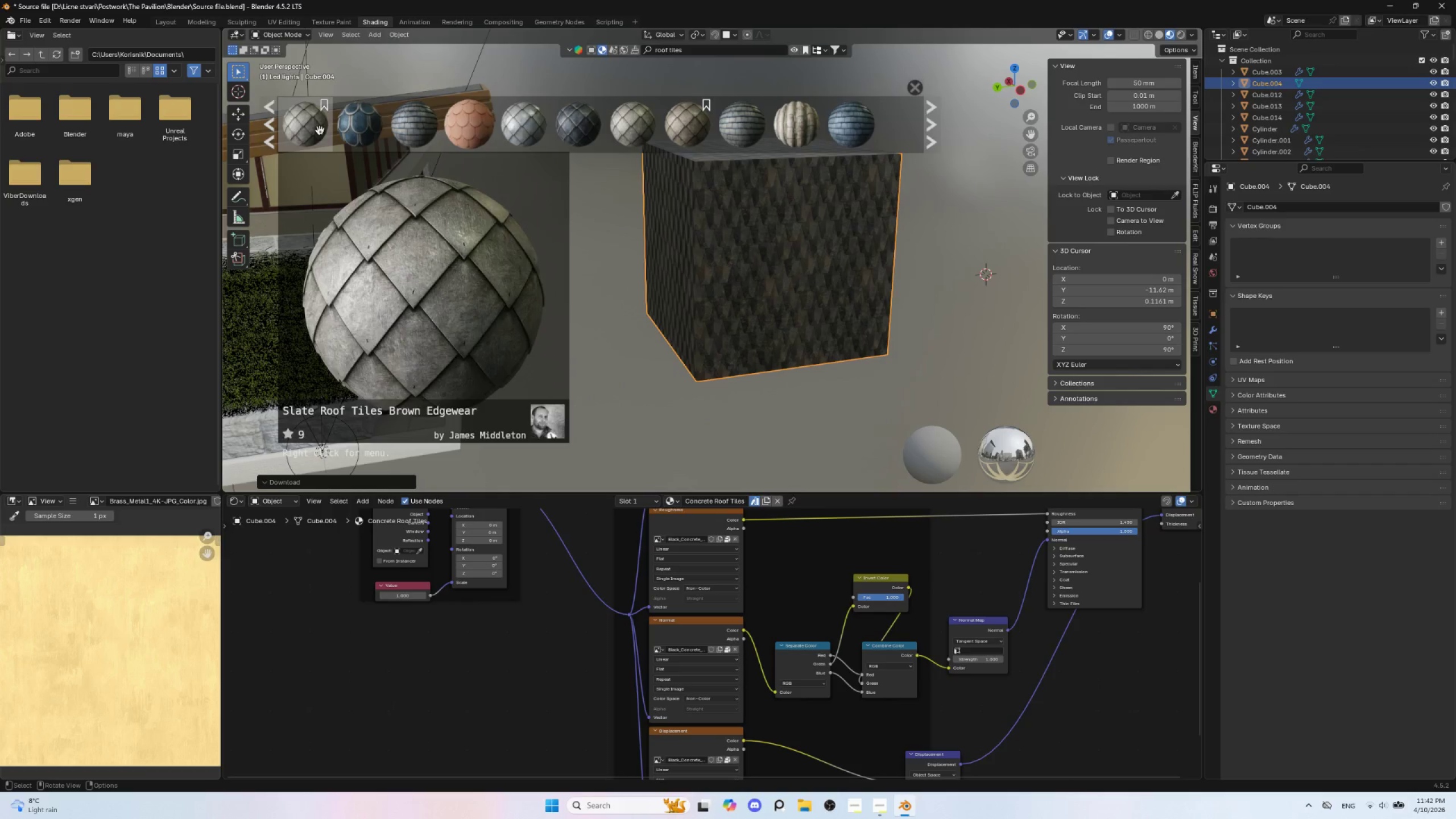 
scroll: coordinate [320, 129], scroll_direction: up, amount: 3.0
 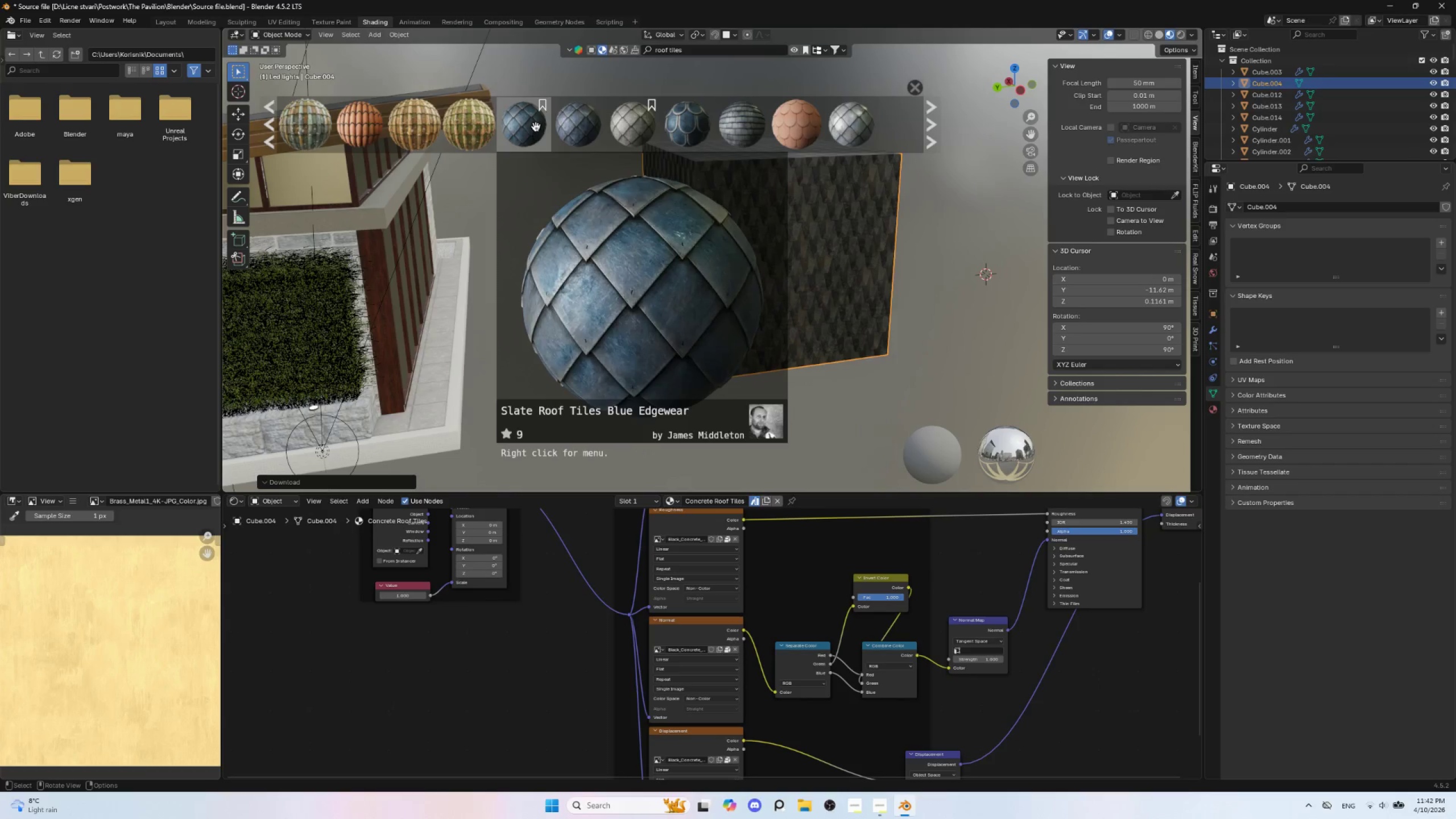 
left_click([531, 126])
 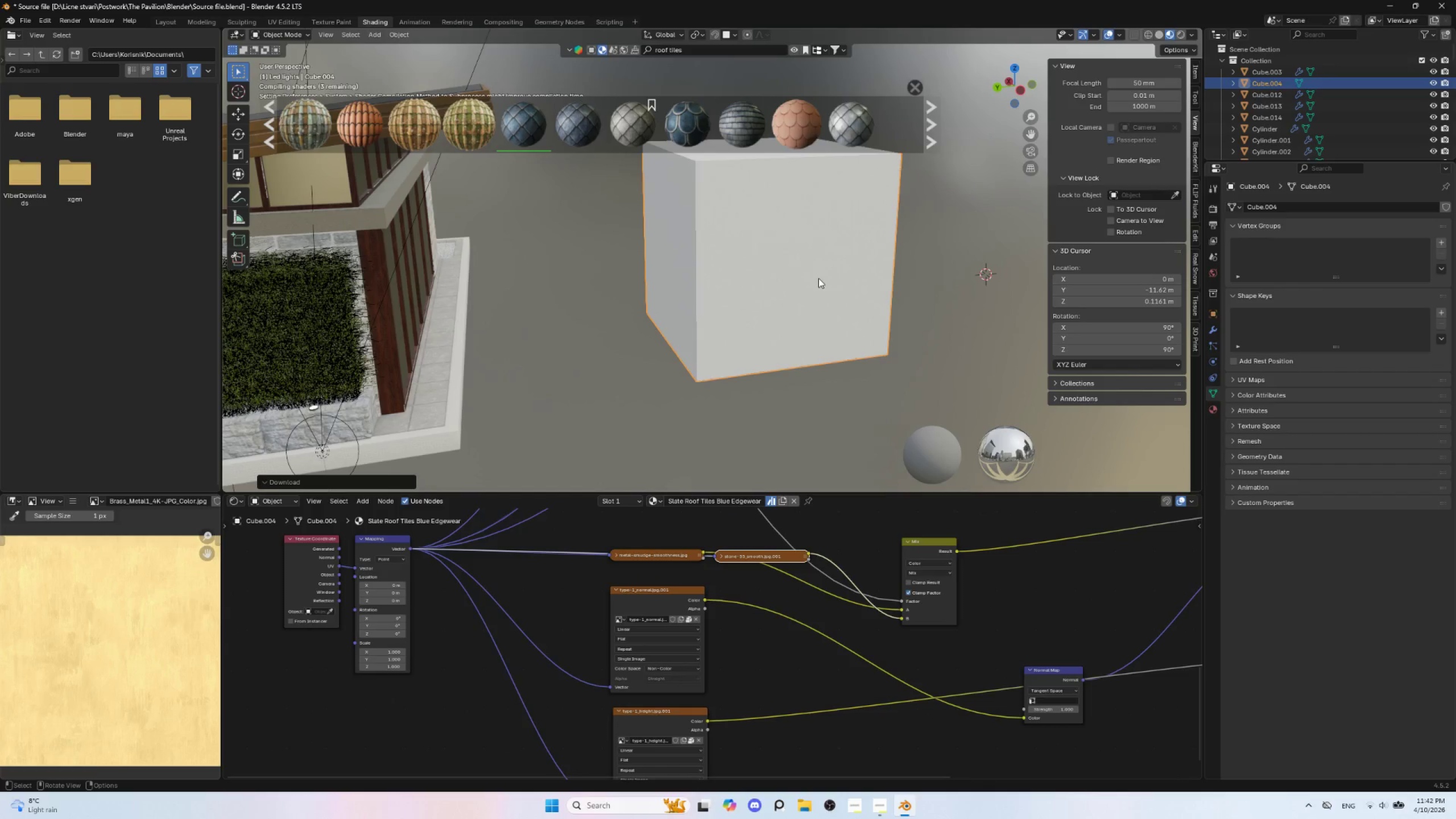 
wait(15.08)
 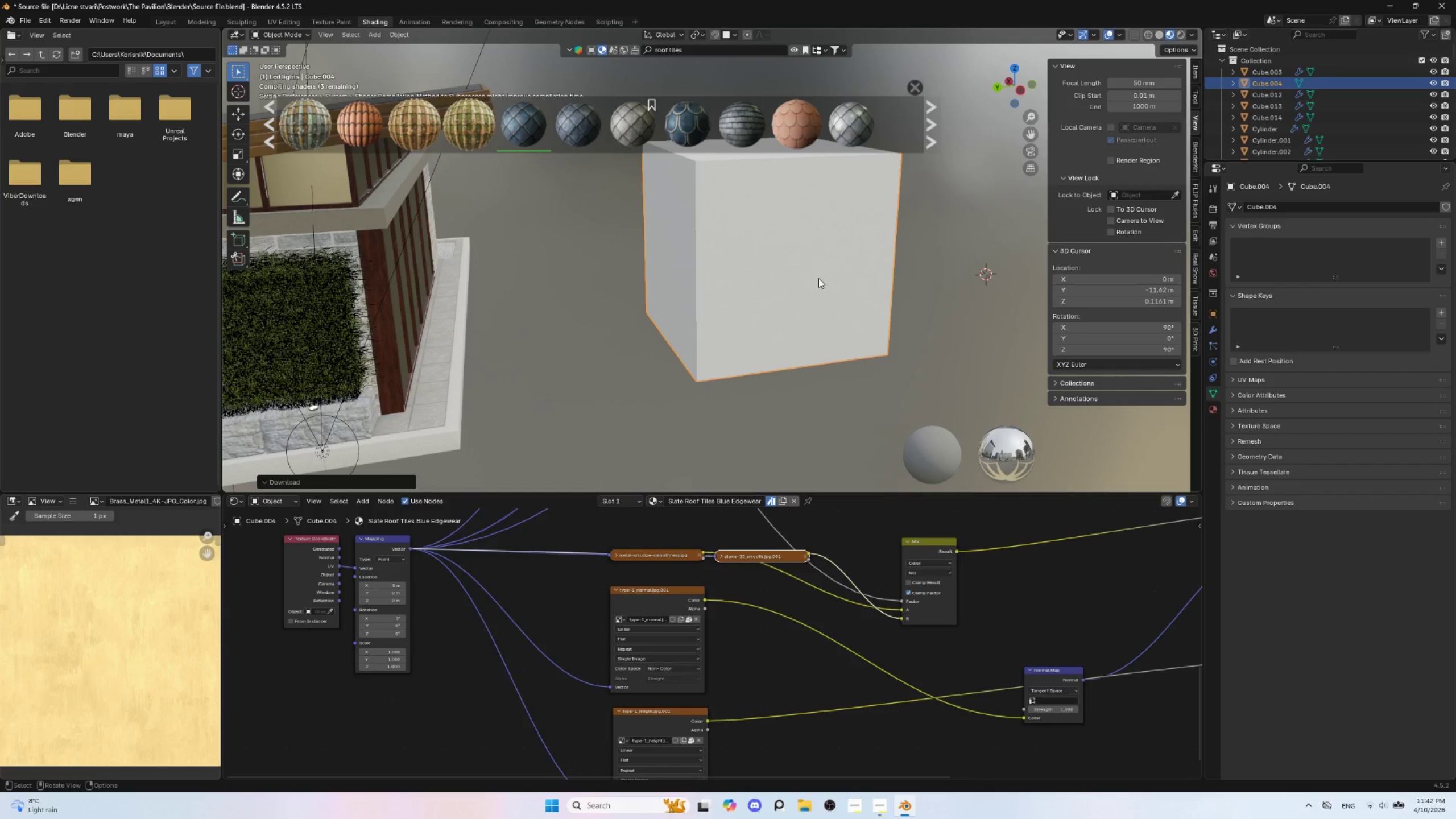 
scroll: coordinate [497, 263], scroll_direction: down, amount: 2.0
 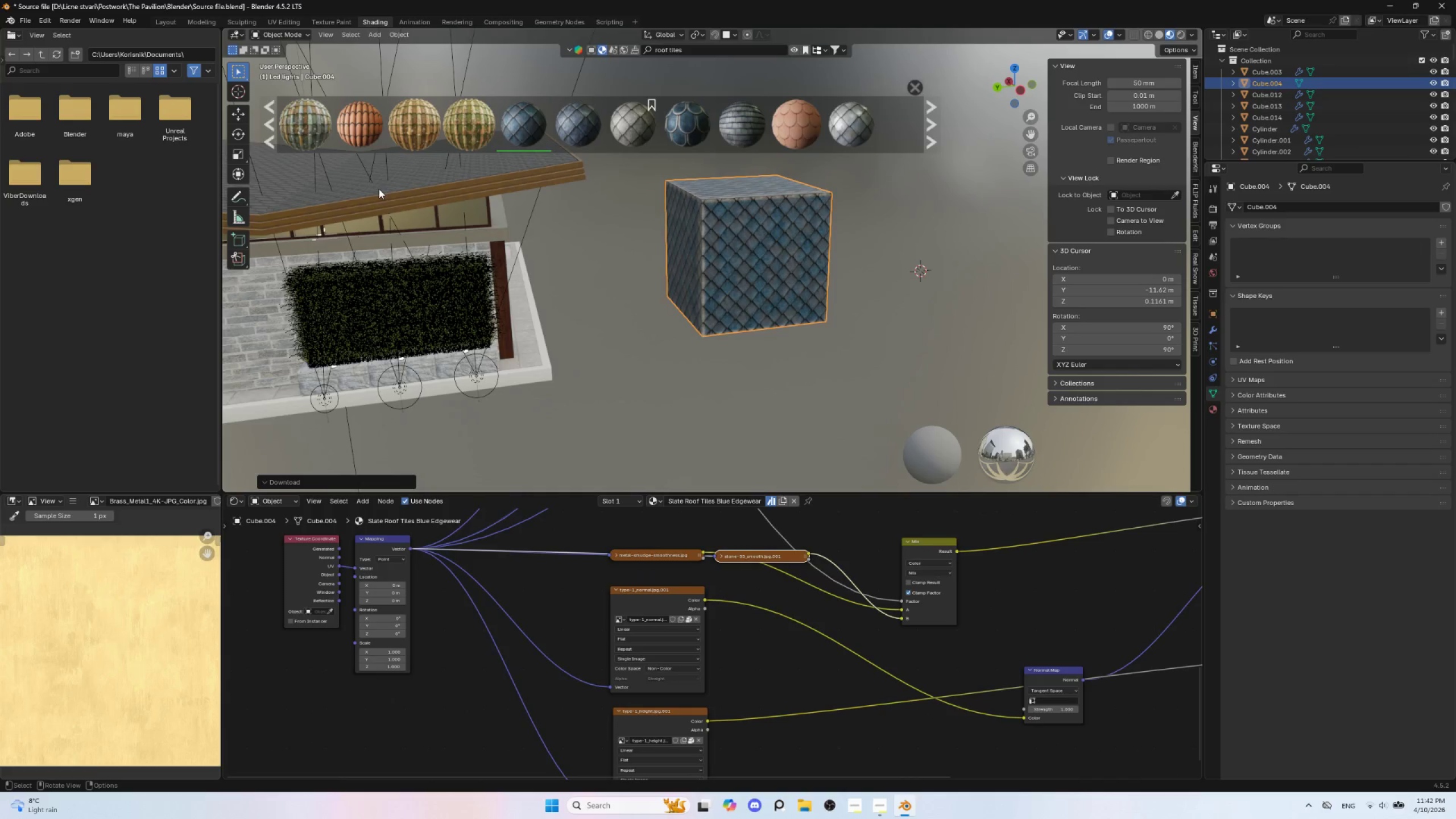 
left_click([378, 184])
 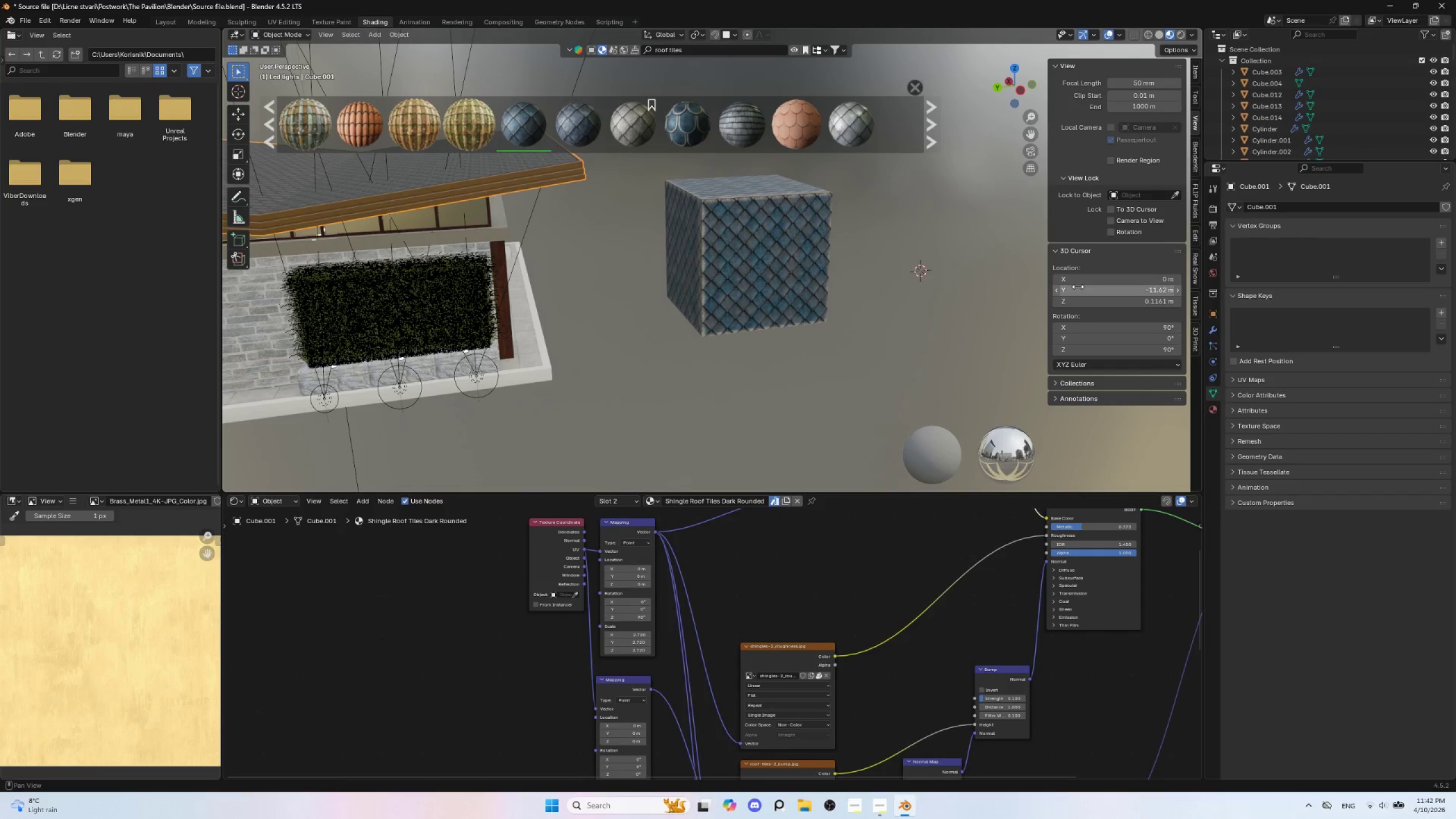 
left_click([764, 247])
 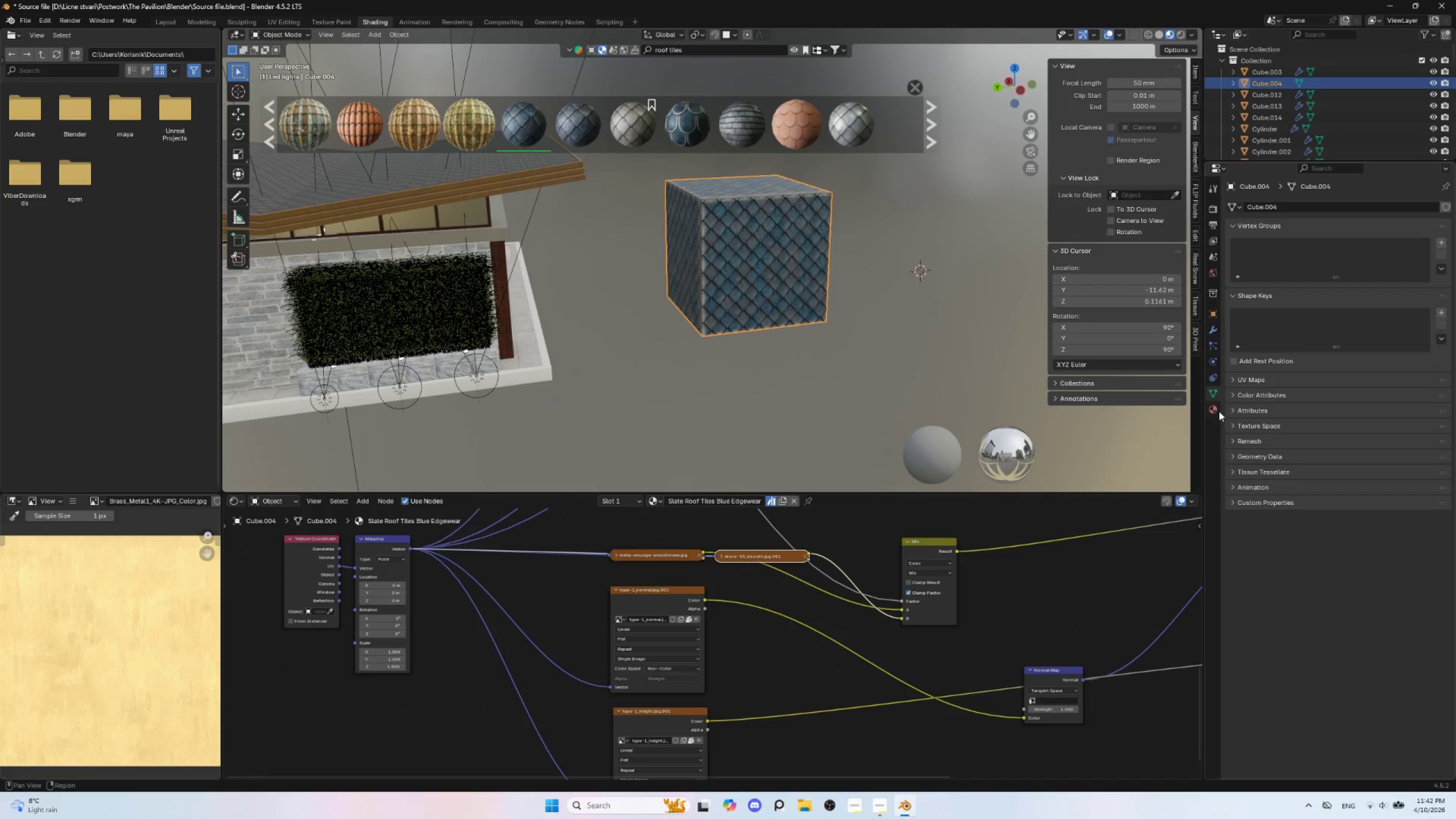 
left_click([1211, 410])
 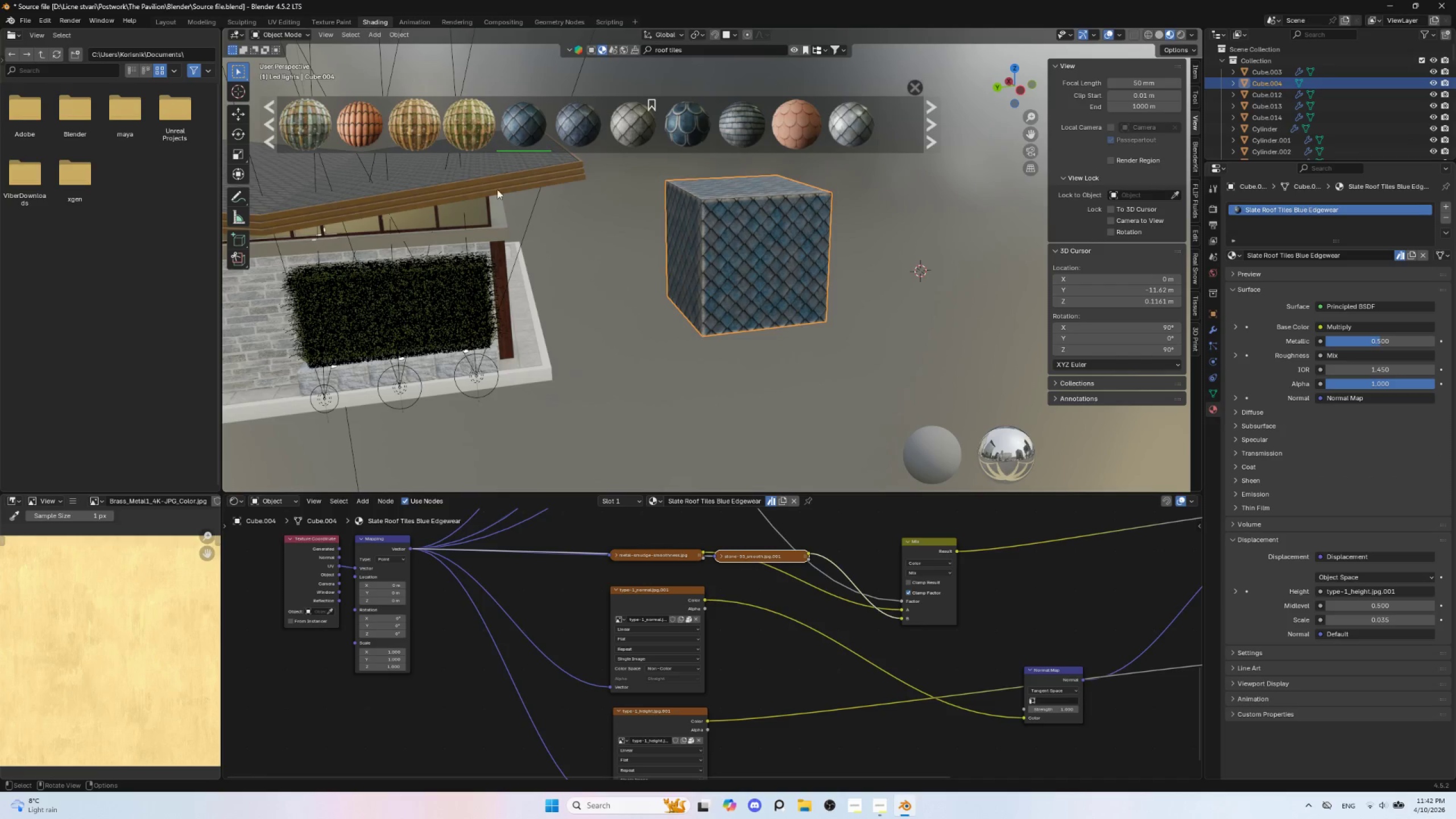 
left_click([408, 185])
 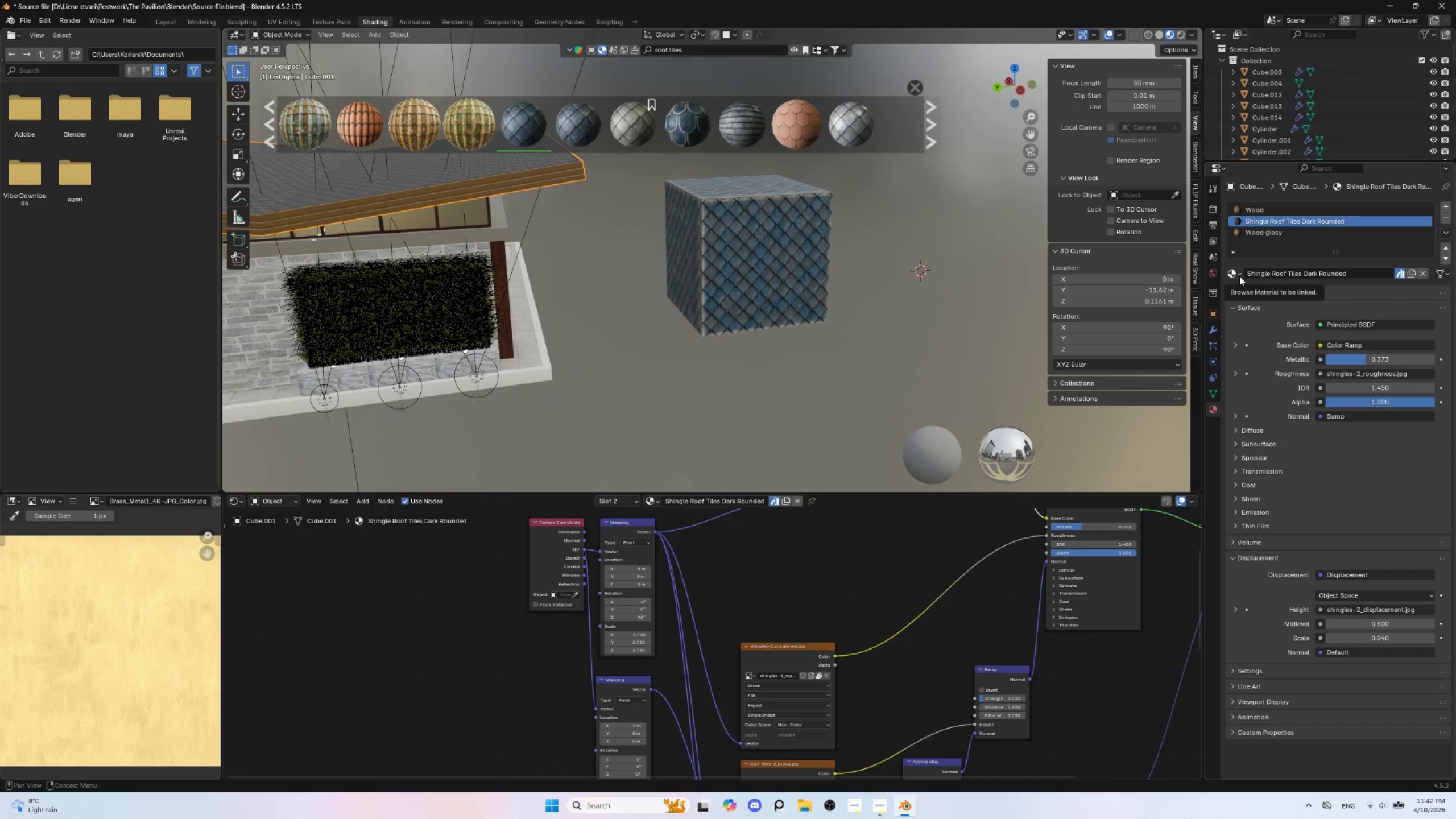 
wait(6.11)
 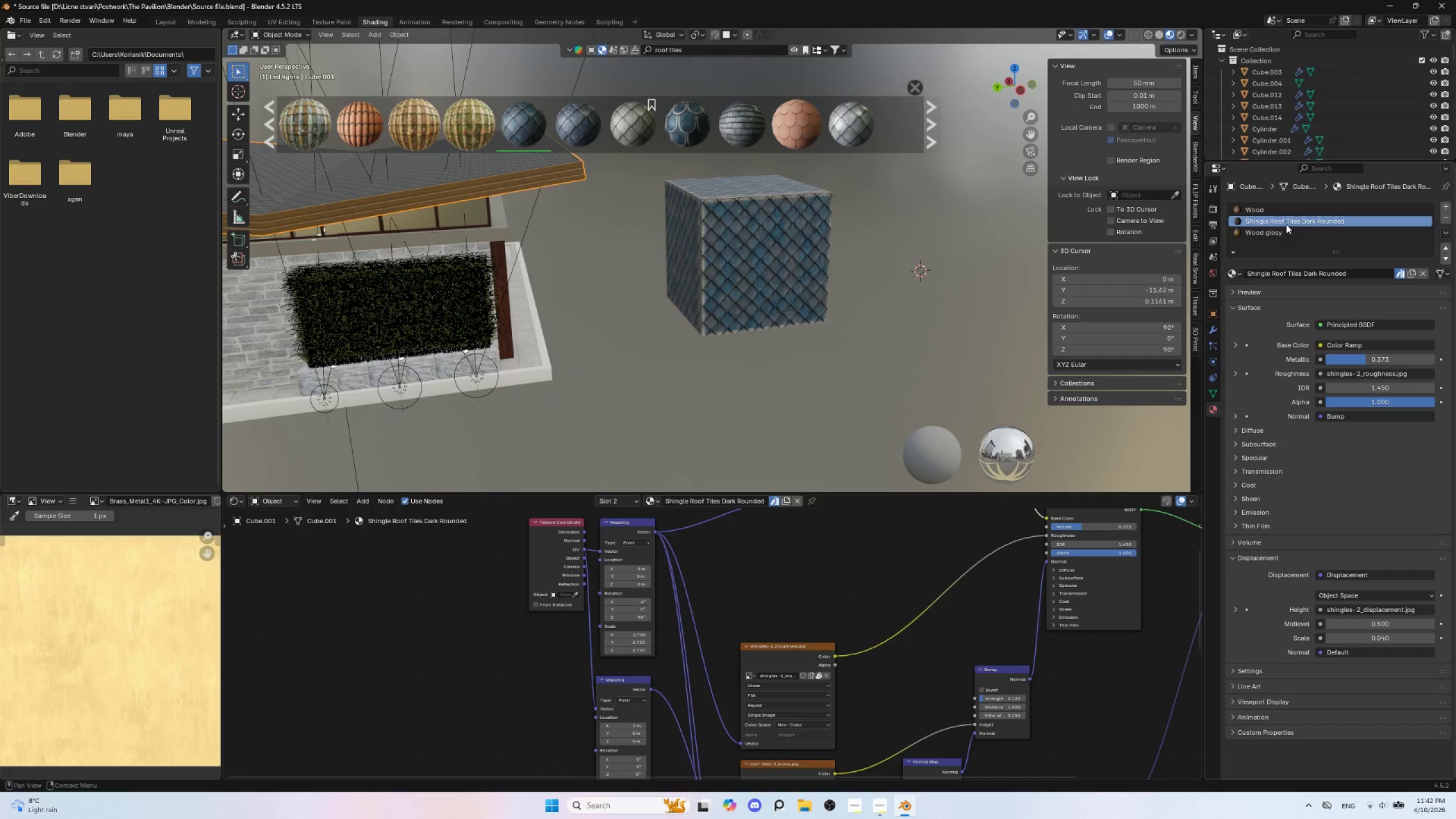 
left_click([1239, 276])
 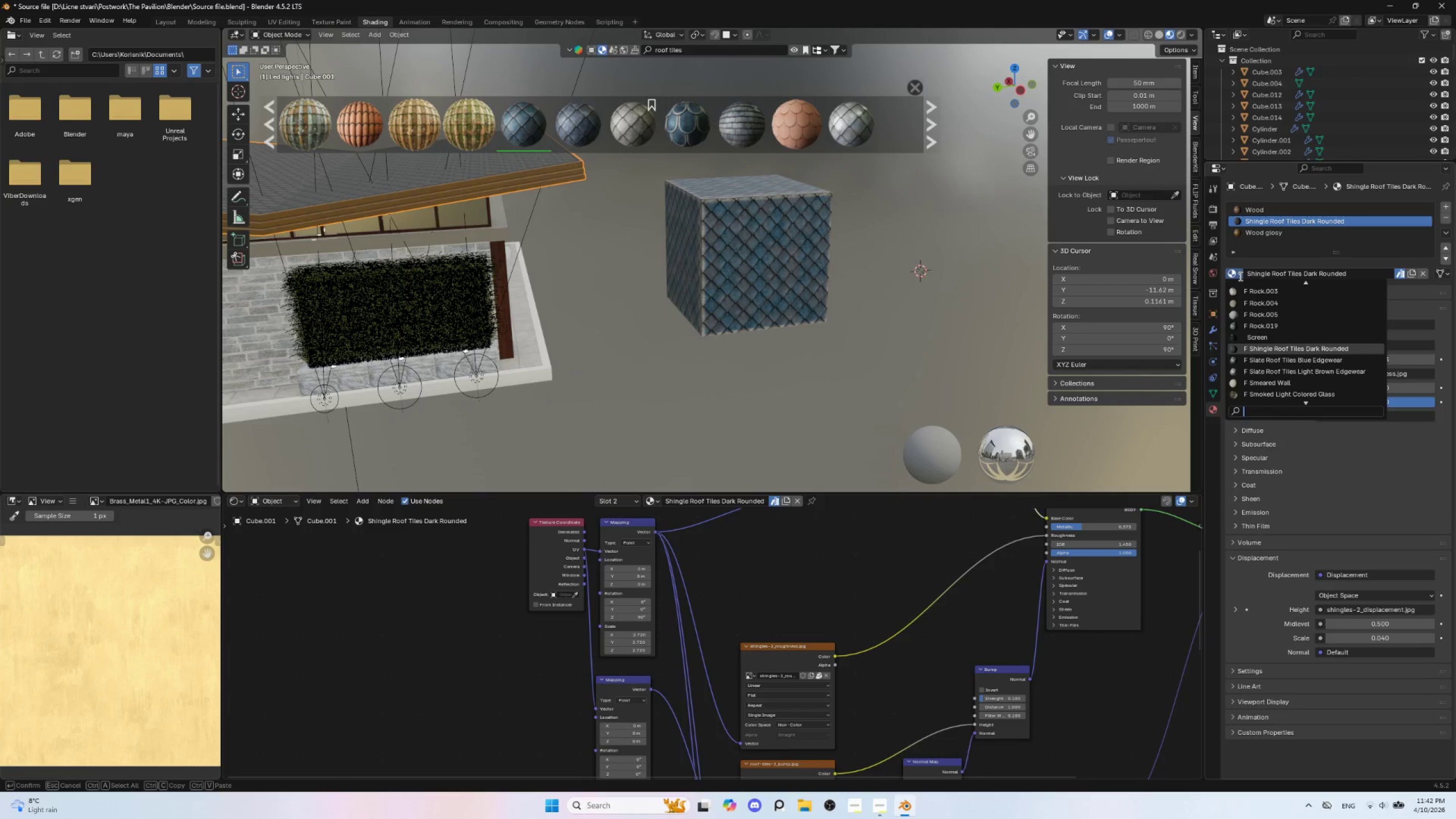 
type(sl)
 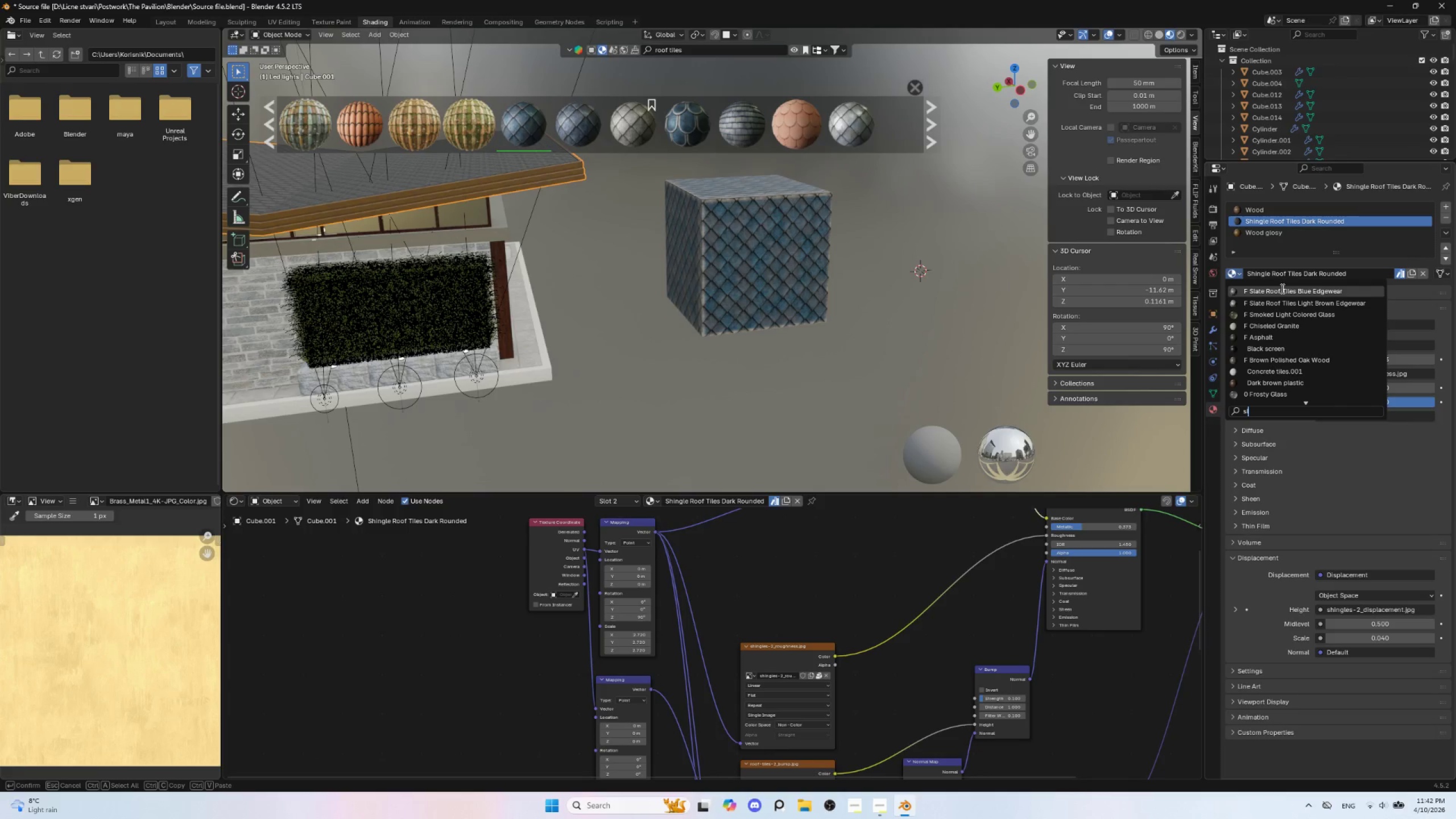 
left_click([1281, 290])
 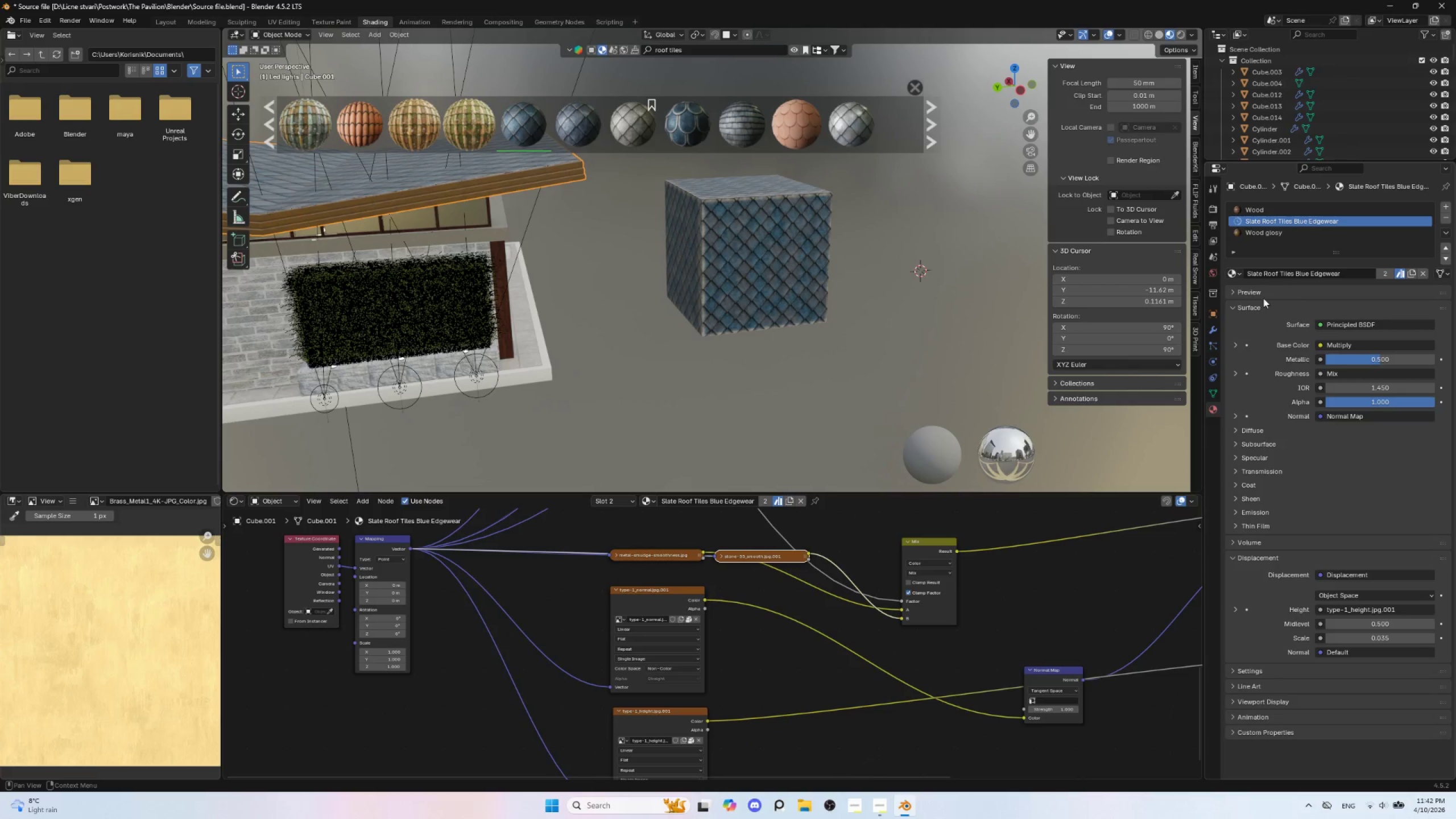 
hold_key(key=ShiftLeft, duration=0.67)
 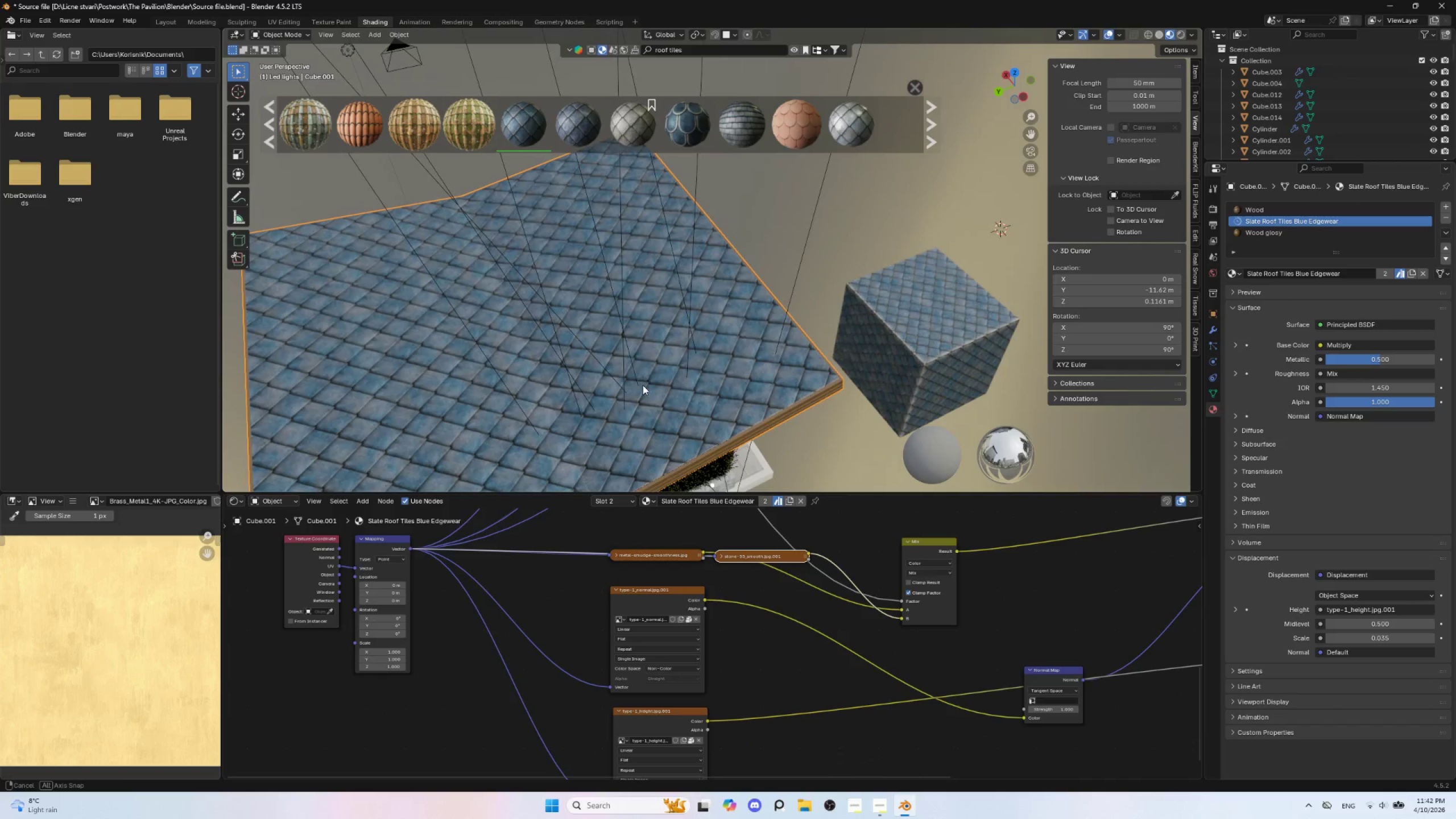 
hold_key(key=ShiftLeft, duration=0.47)
 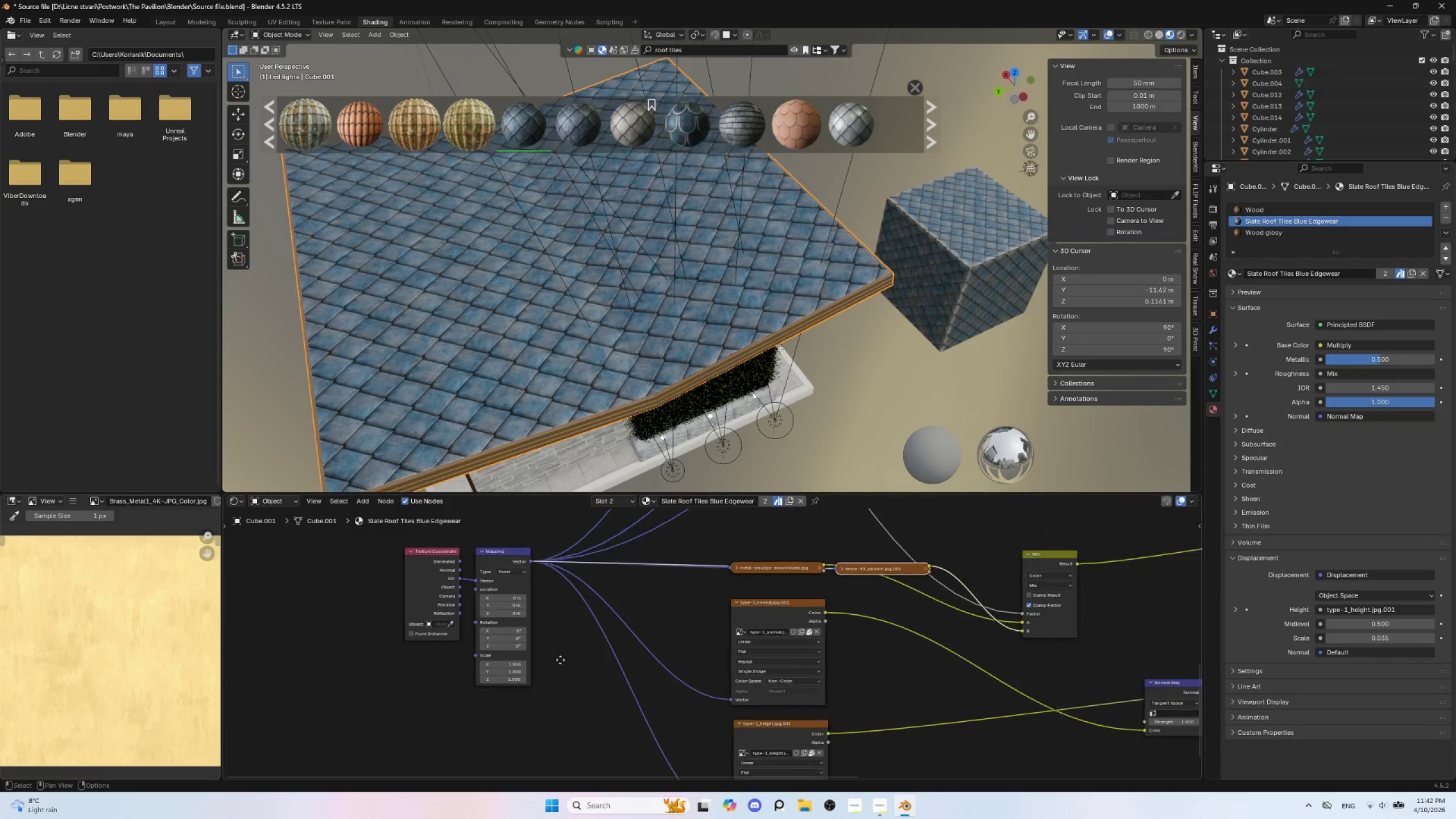 
scroll: coordinate [545, 652], scroll_direction: up, amount: 3.0
 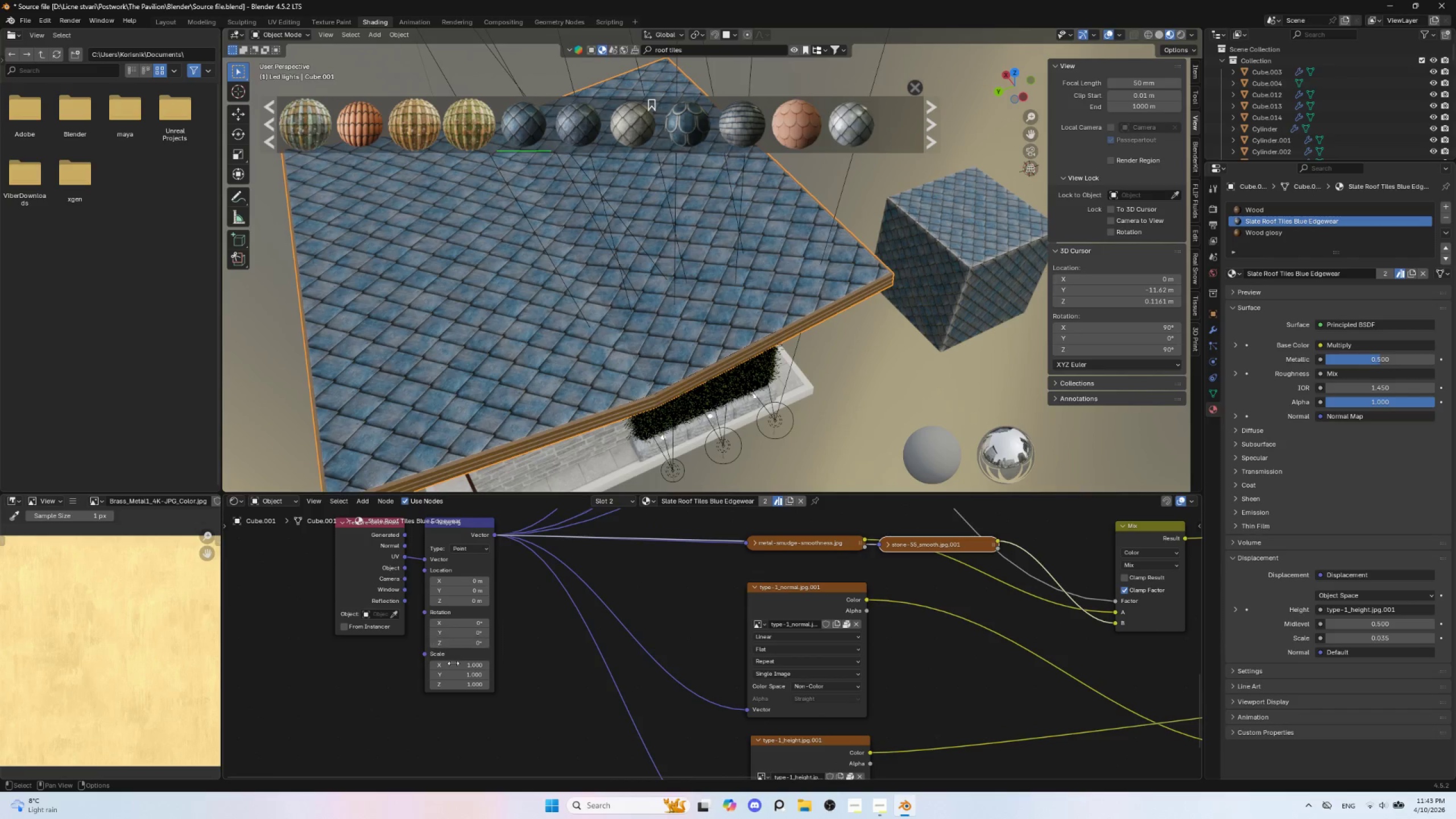 
left_click_drag(start_coordinate=[453, 667], to_coordinate=[459, 206])
 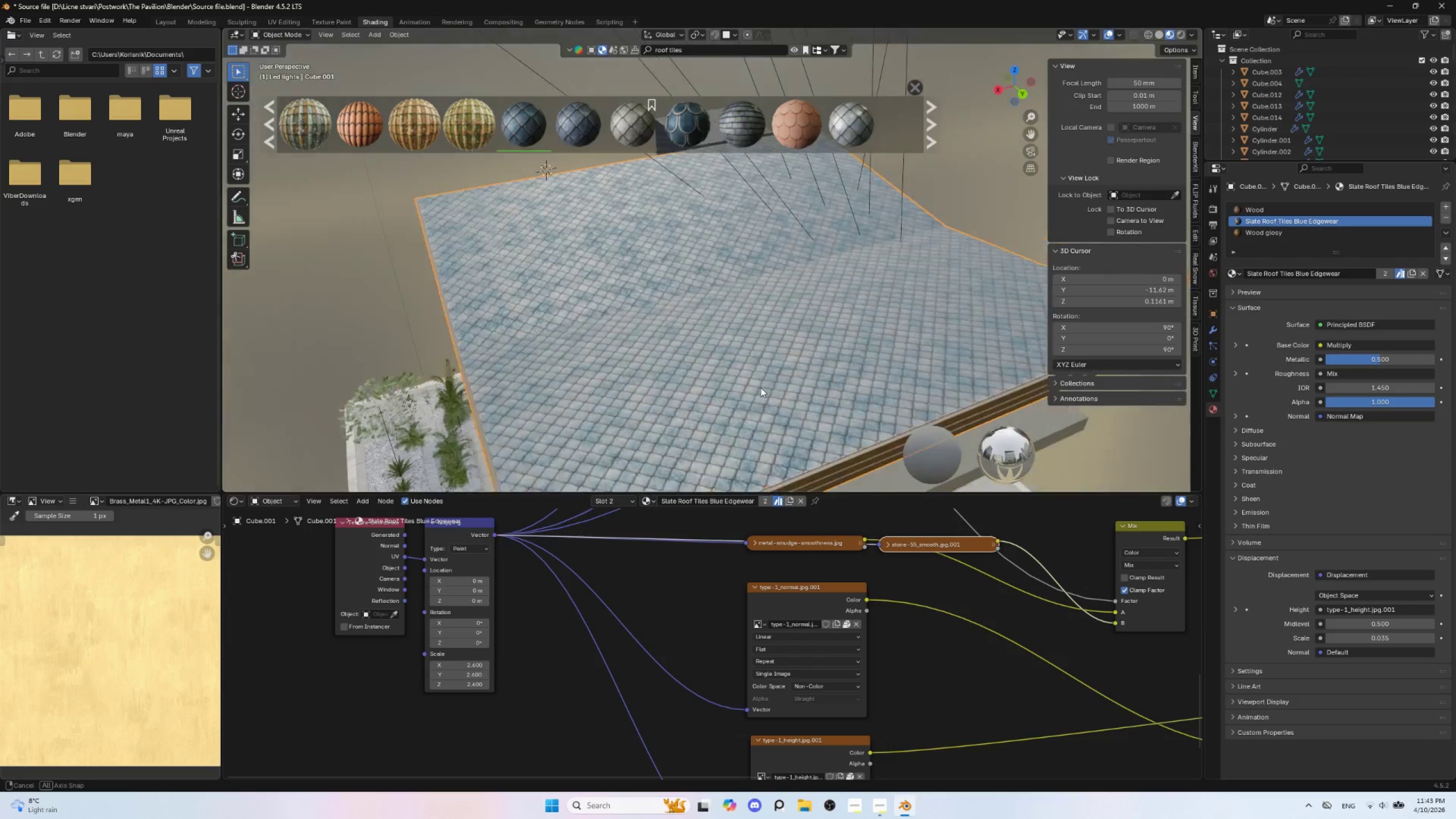 
wait(7.0)
 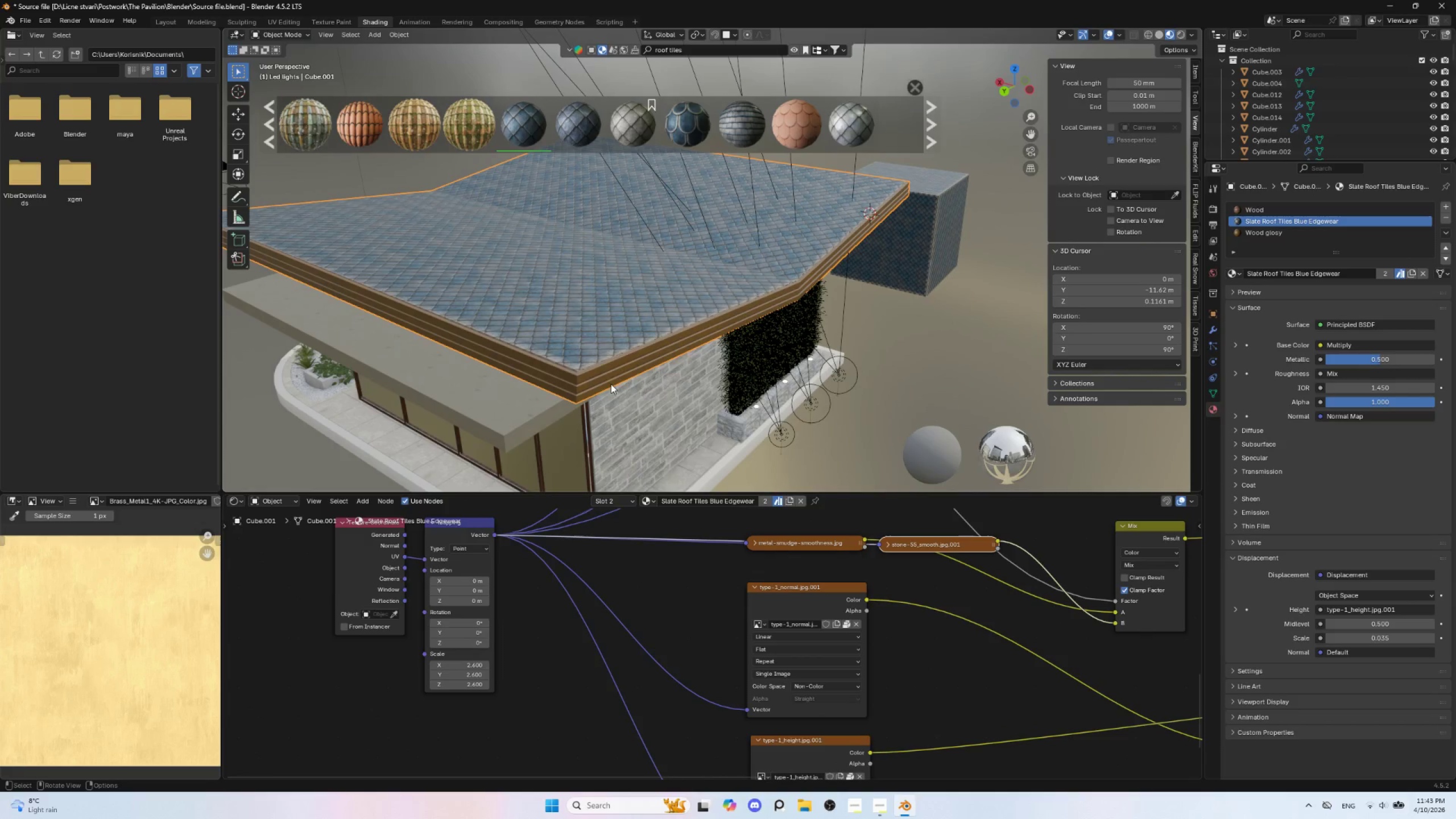 
hold_key(key=ShiftLeft, duration=0.48)
 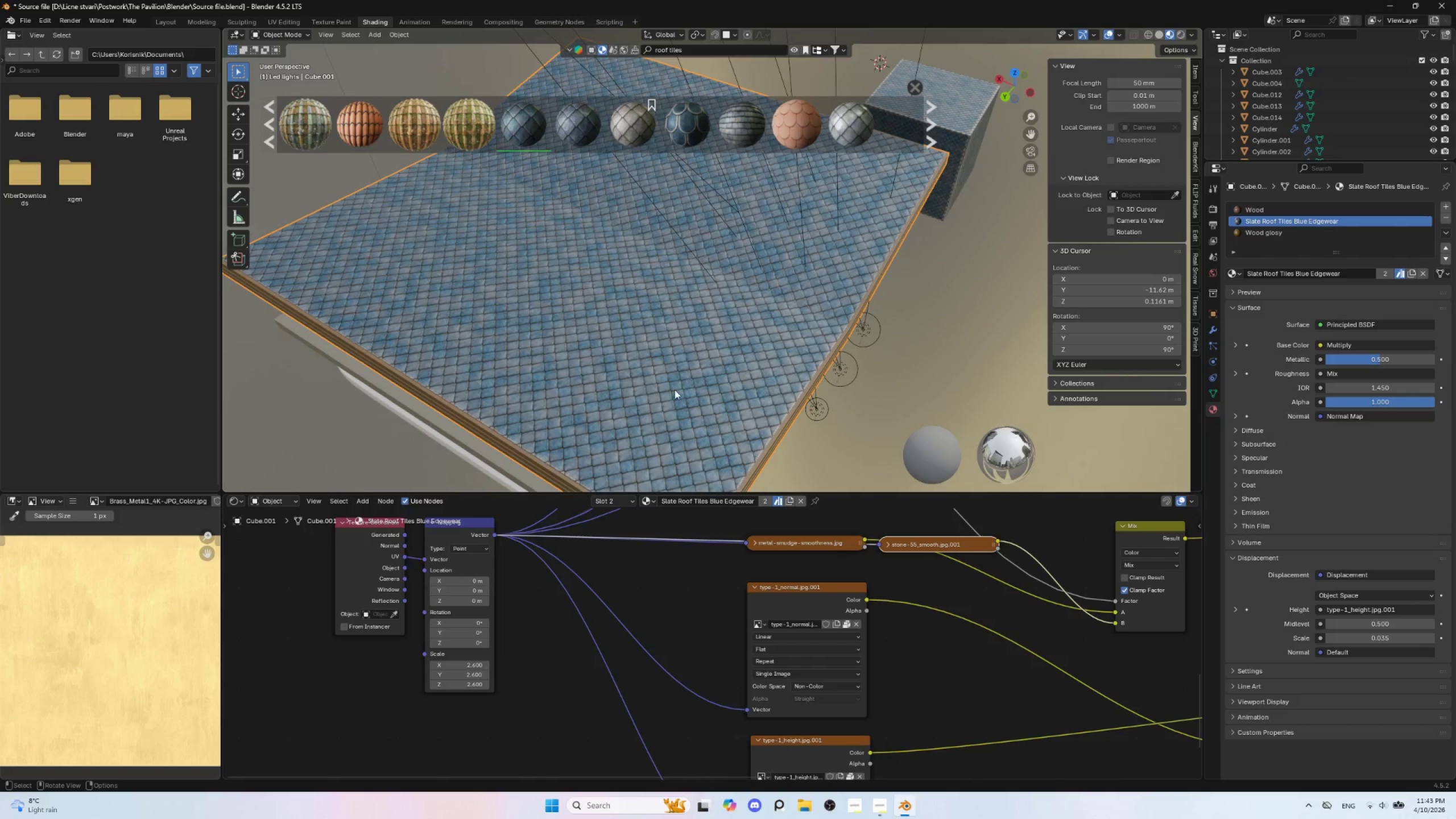 
scroll: coordinate [673, 391], scroll_direction: up, amount: 2.0
 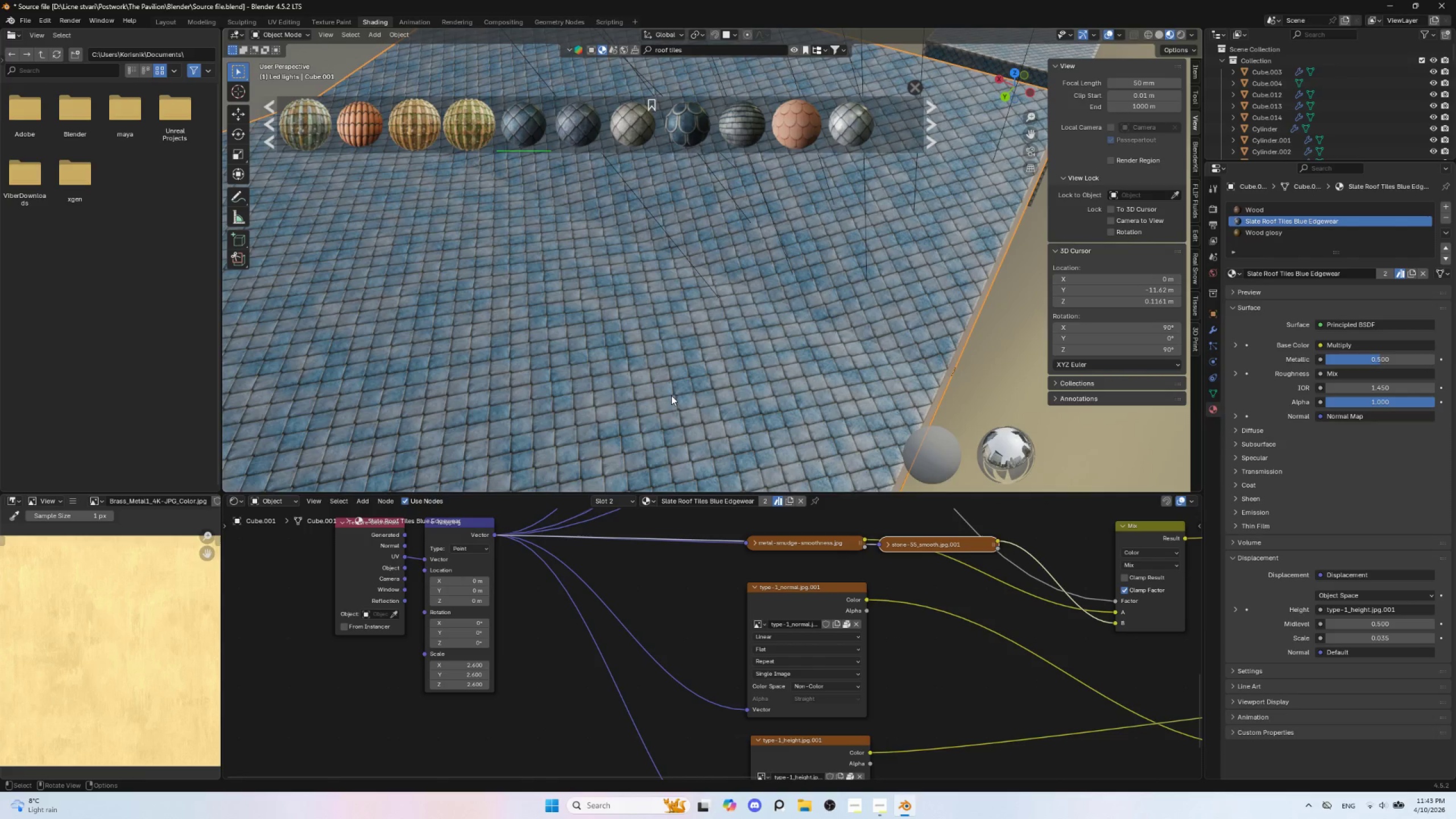 
hold_key(key=ShiftLeft, duration=0.55)
 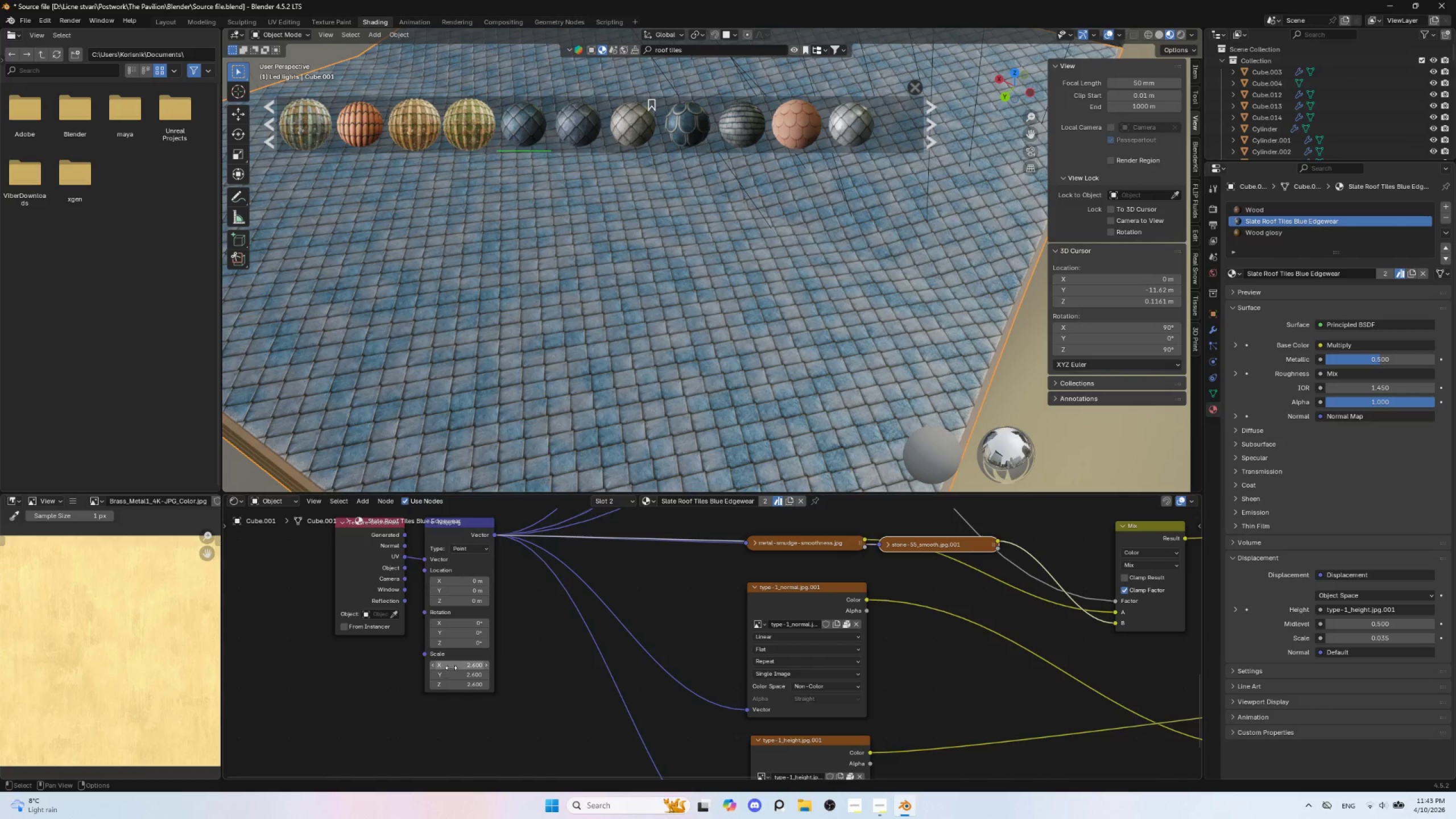 
left_click_drag(start_coordinate=[454, 665], to_coordinate=[446, 198])
 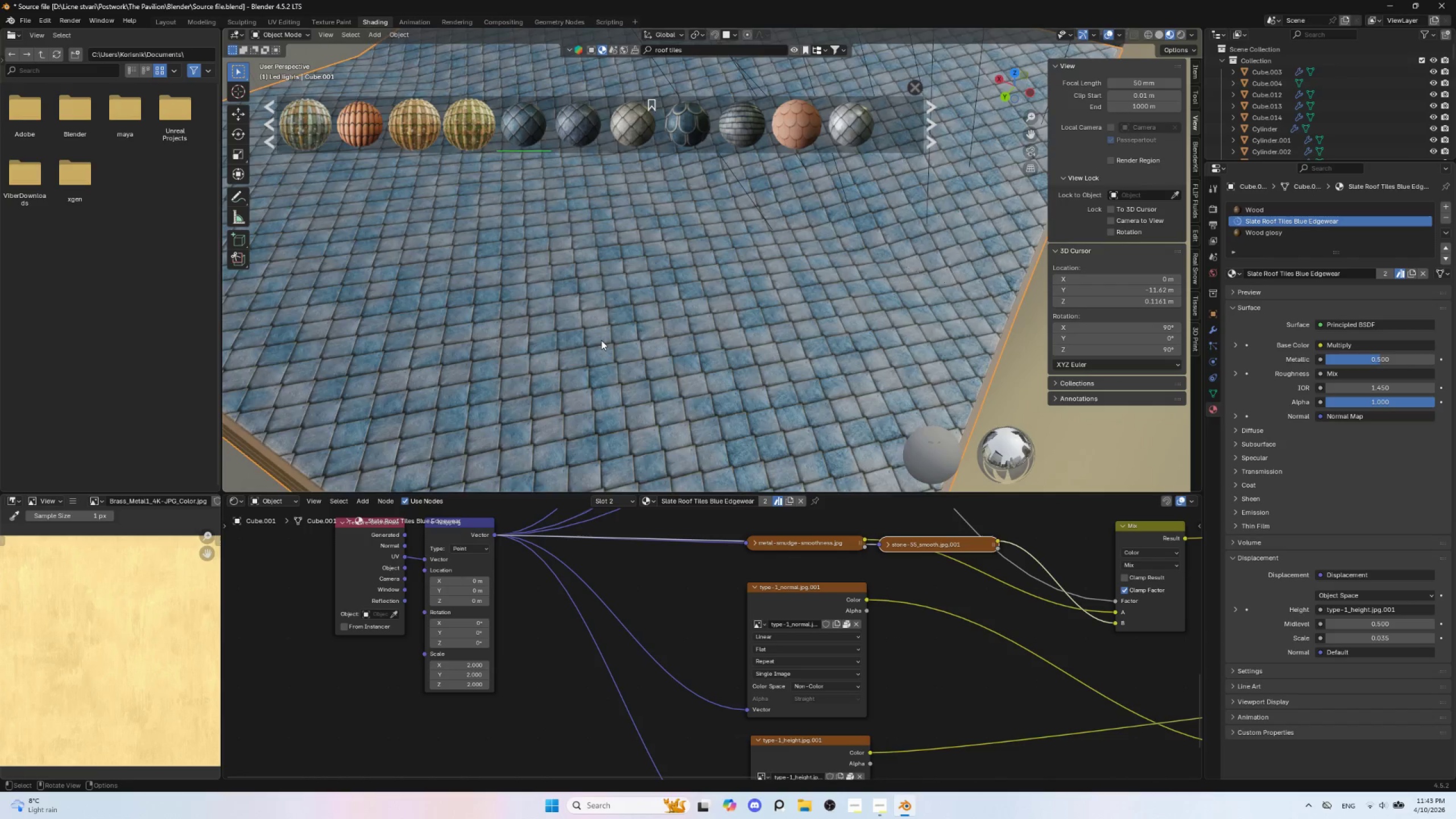 
scroll: coordinate [791, 613], scroll_direction: down, amount: 11.0
 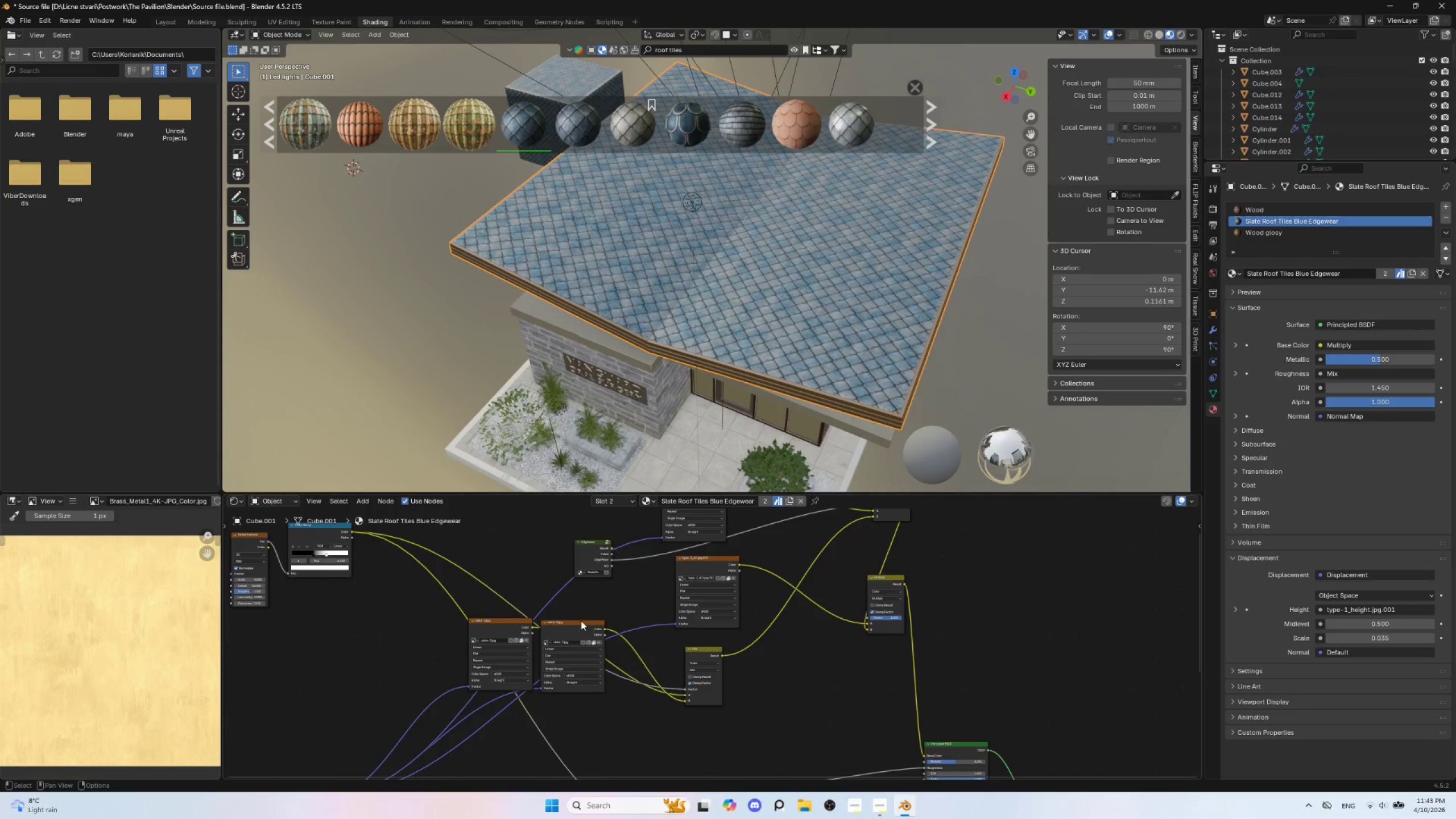 
left_click([565, 622])
 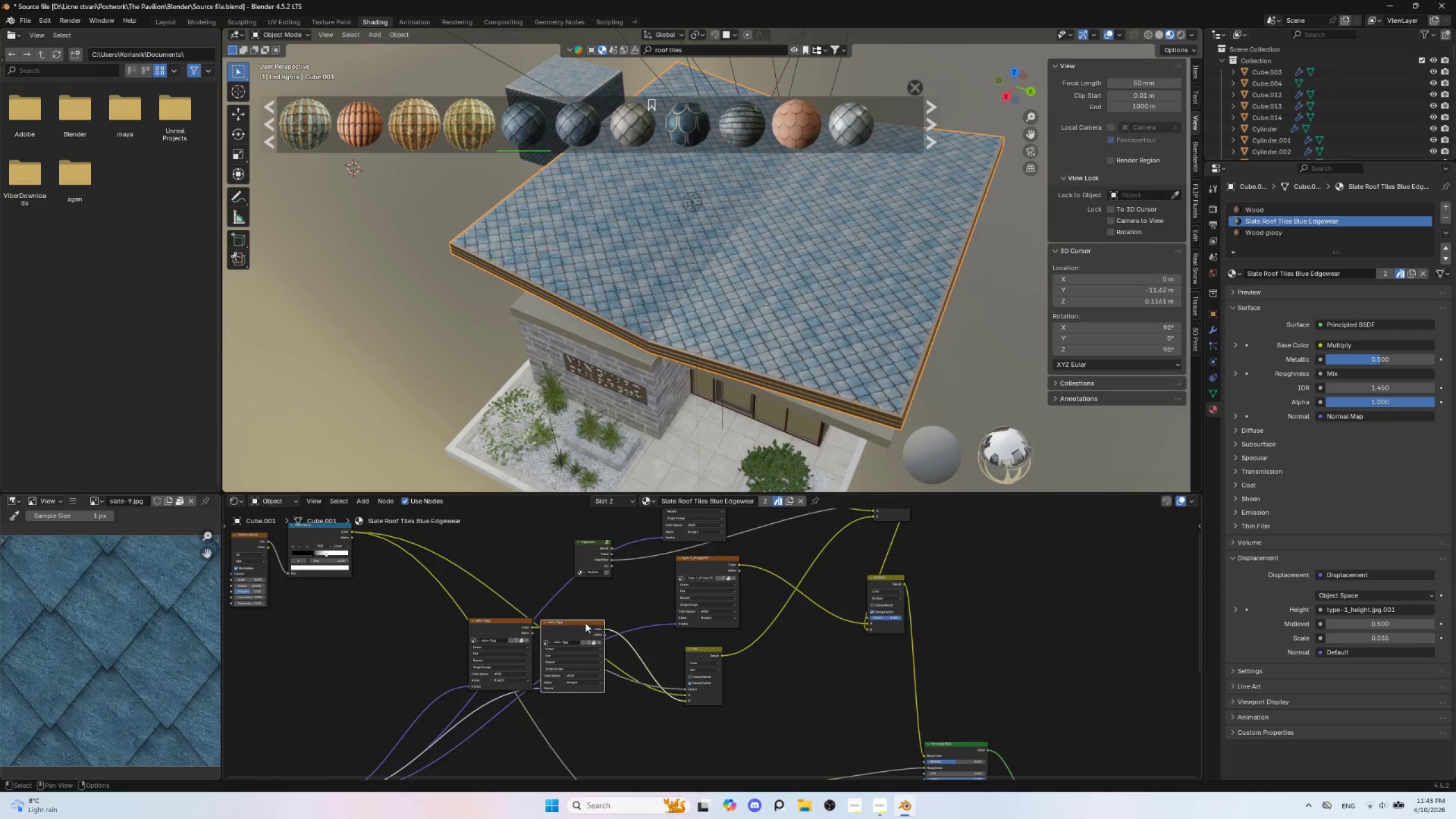 
scroll: coordinate [635, 658], scroll_direction: up, amount: 4.0
 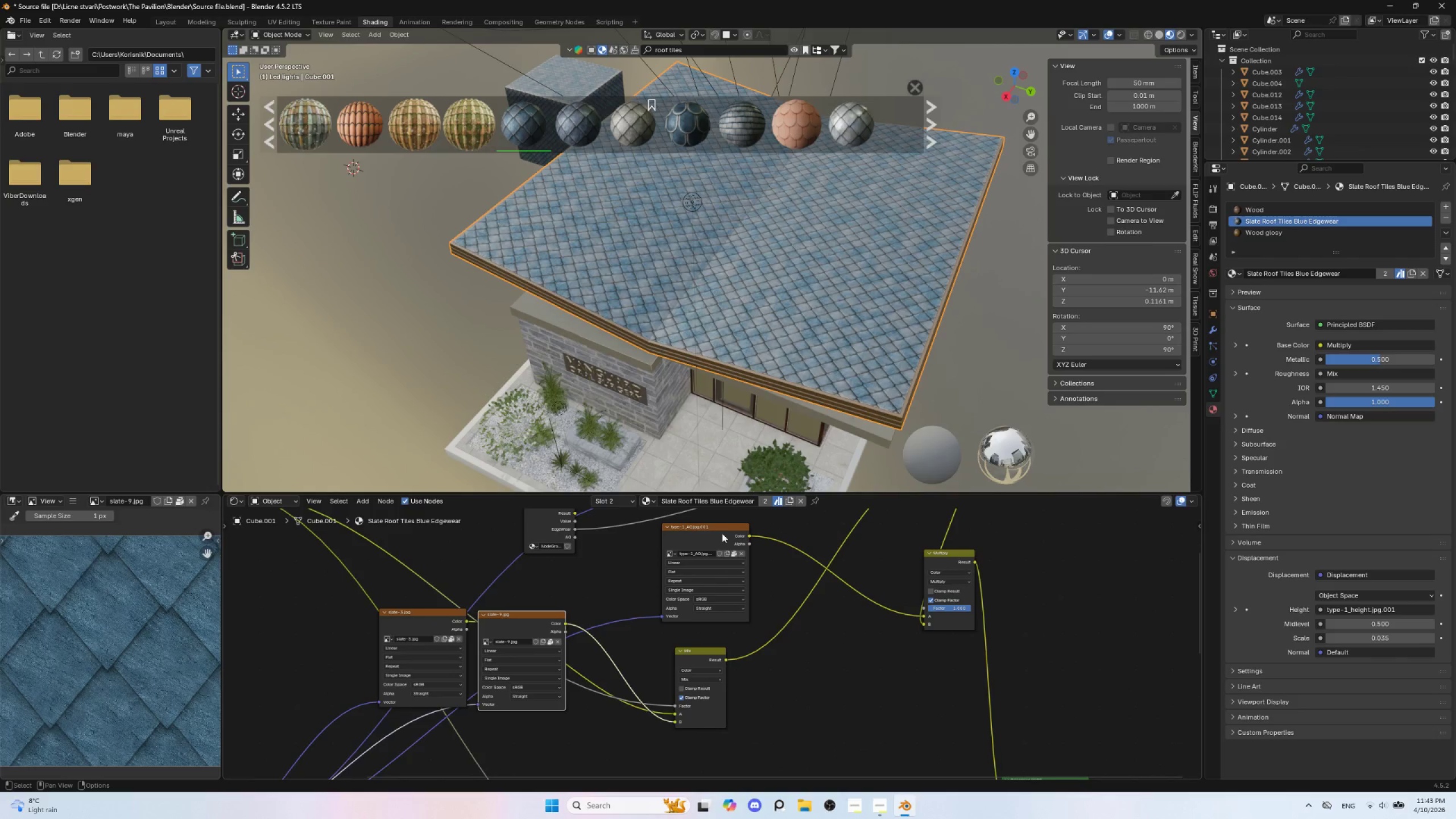 
left_click([722, 526])
 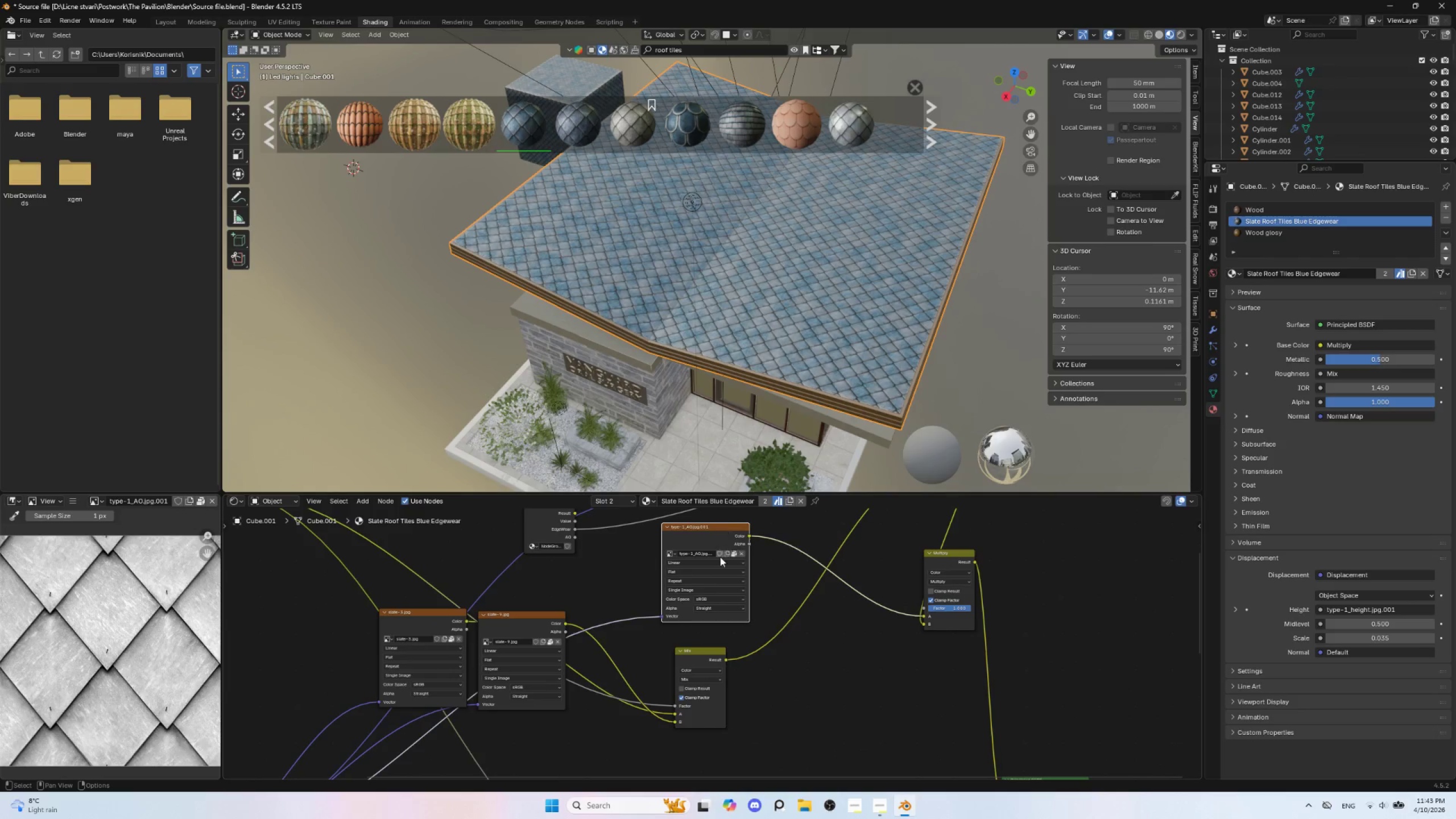 
hold_key(key=ShiftLeft, duration=0.86)
 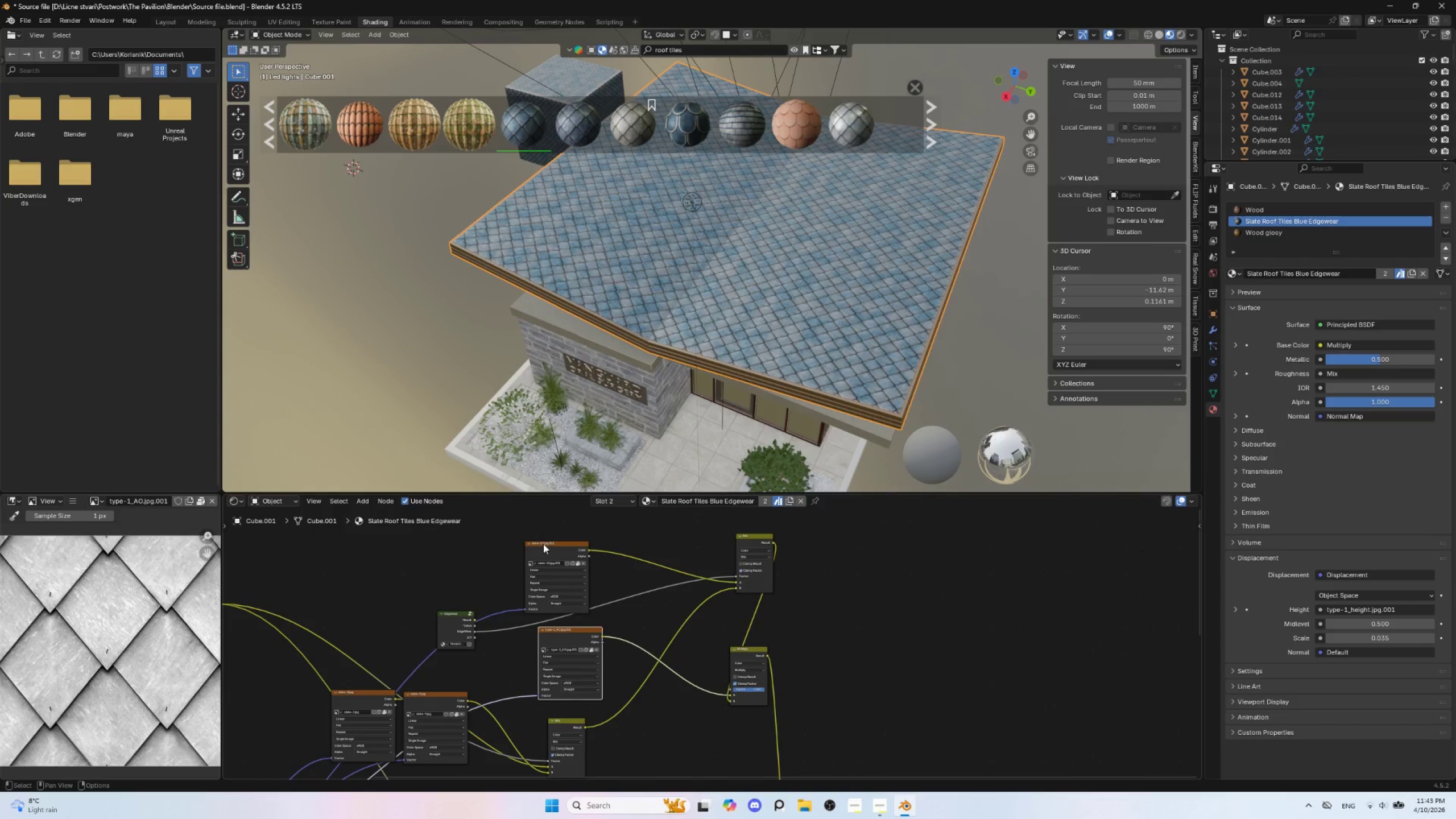 
scroll: coordinate [716, 577], scroll_direction: down, amount: 4.0
 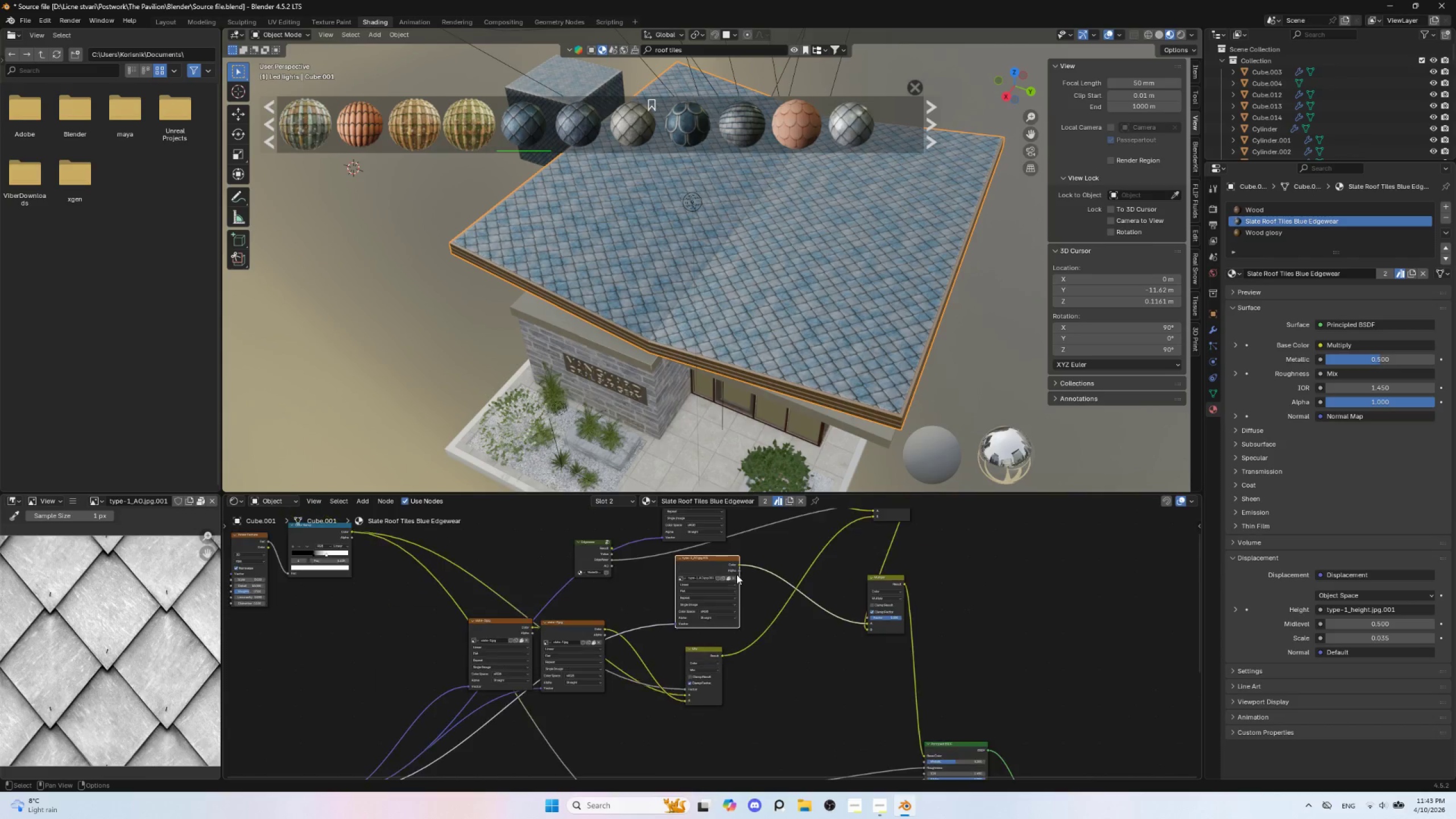 
left_click([543, 544])
 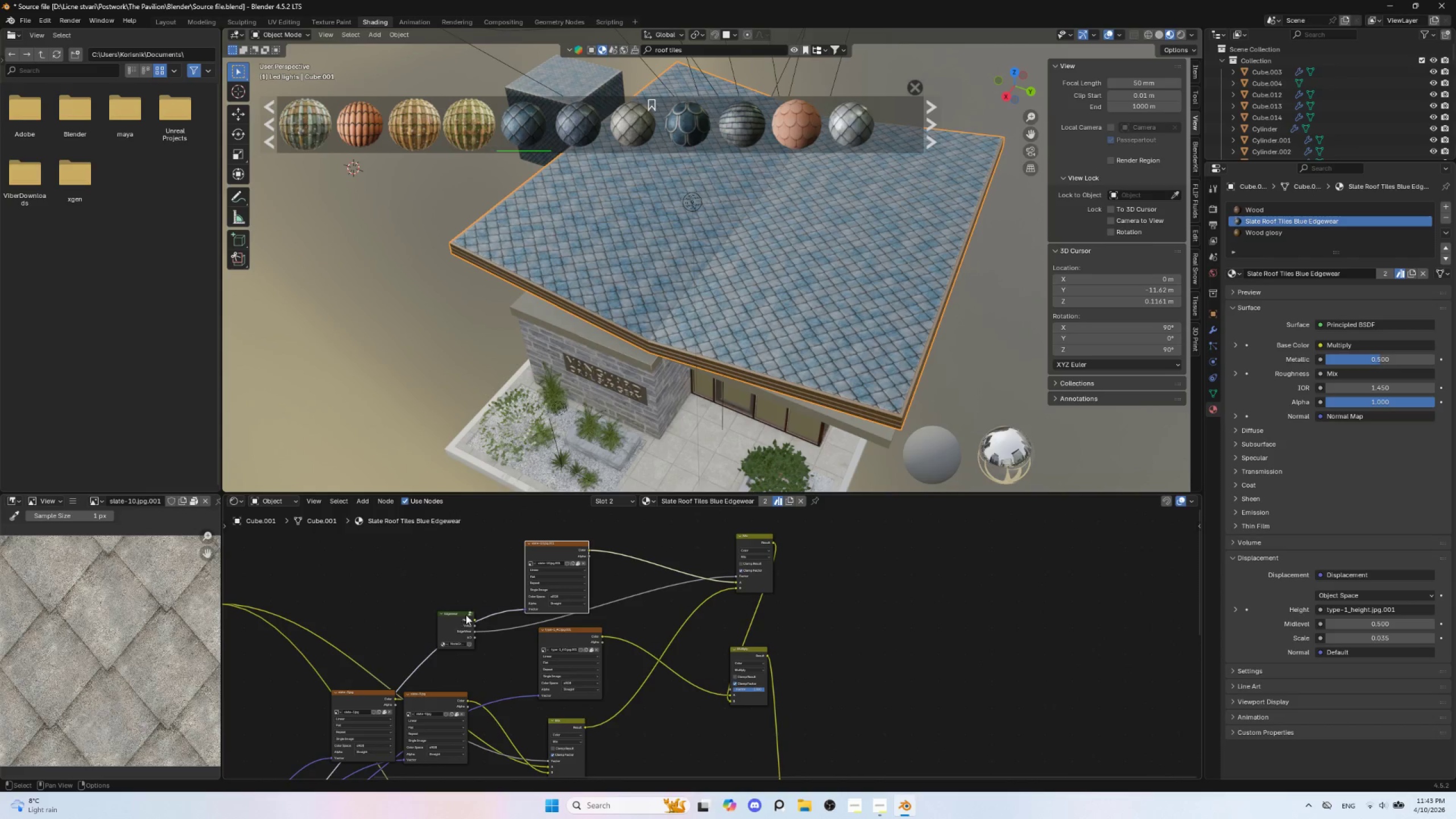 
left_click([454, 616])
 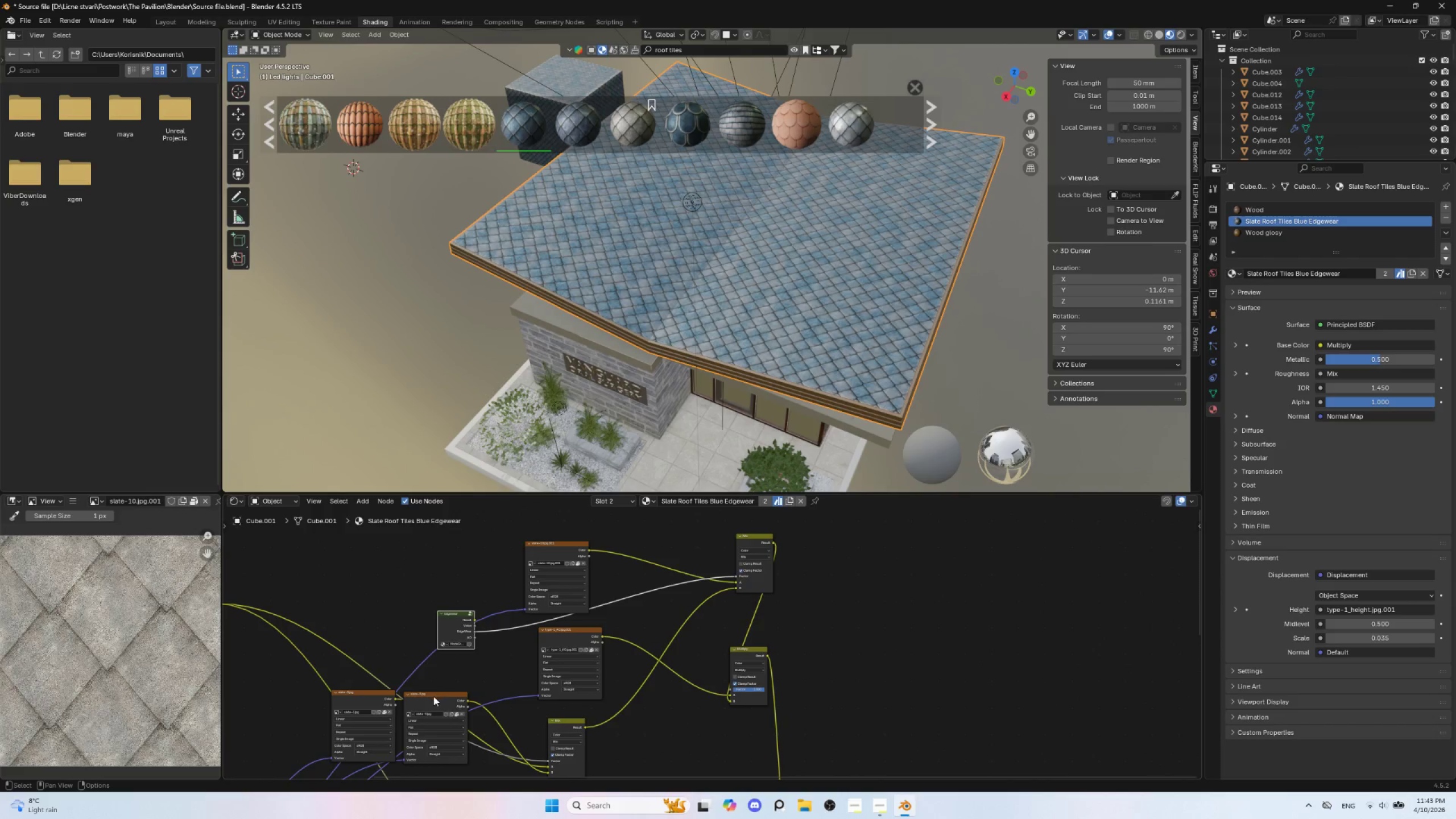 
left_click([433, 696])
 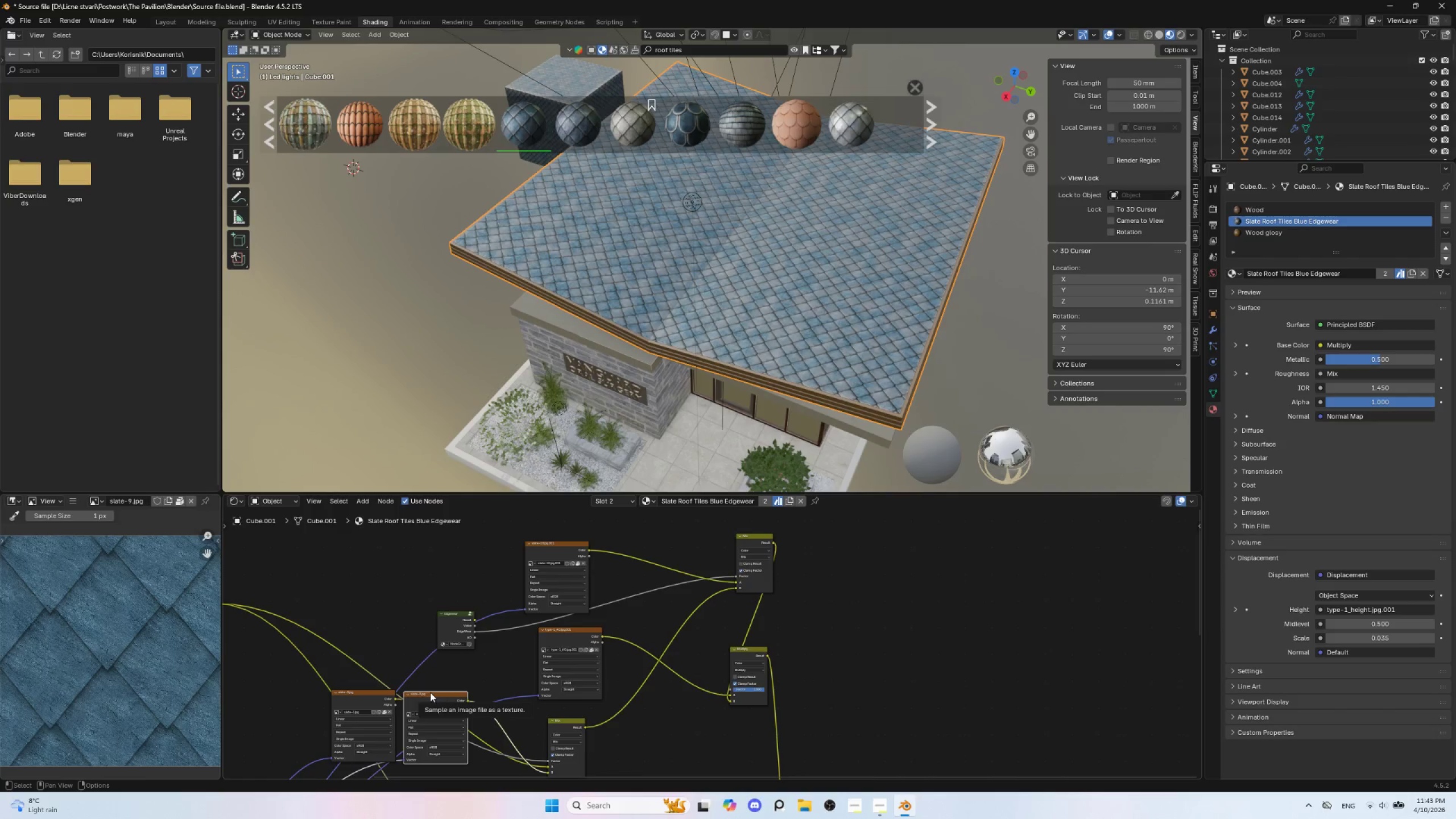 
hold_key(key=ShiftLeft, duration=1.03)
 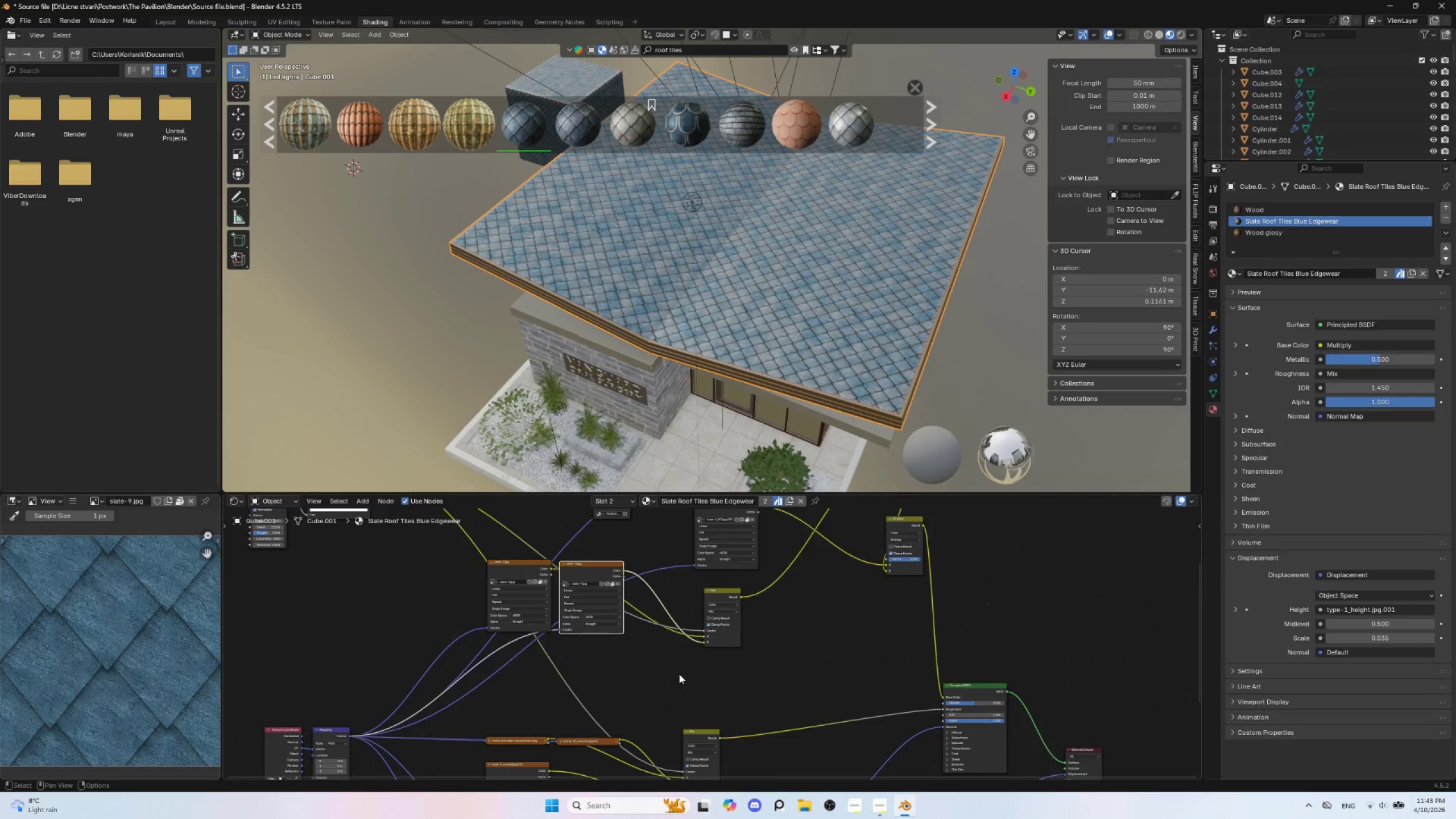 
scroll: coordinate [673, 672], scroll_direction: up, amount: 4.0
 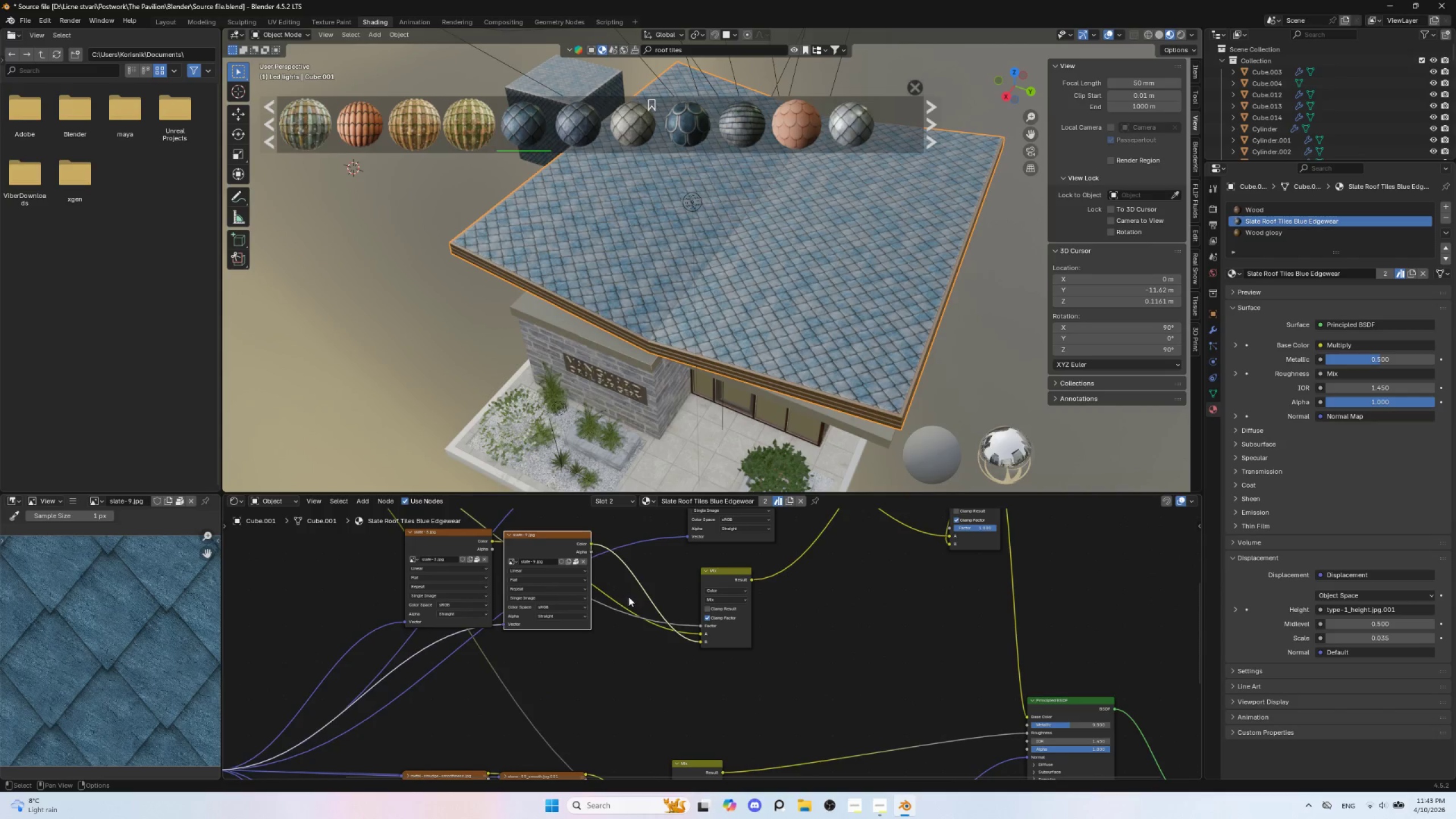 
hold_key(key=ShiftLeft, duration=1.53)
 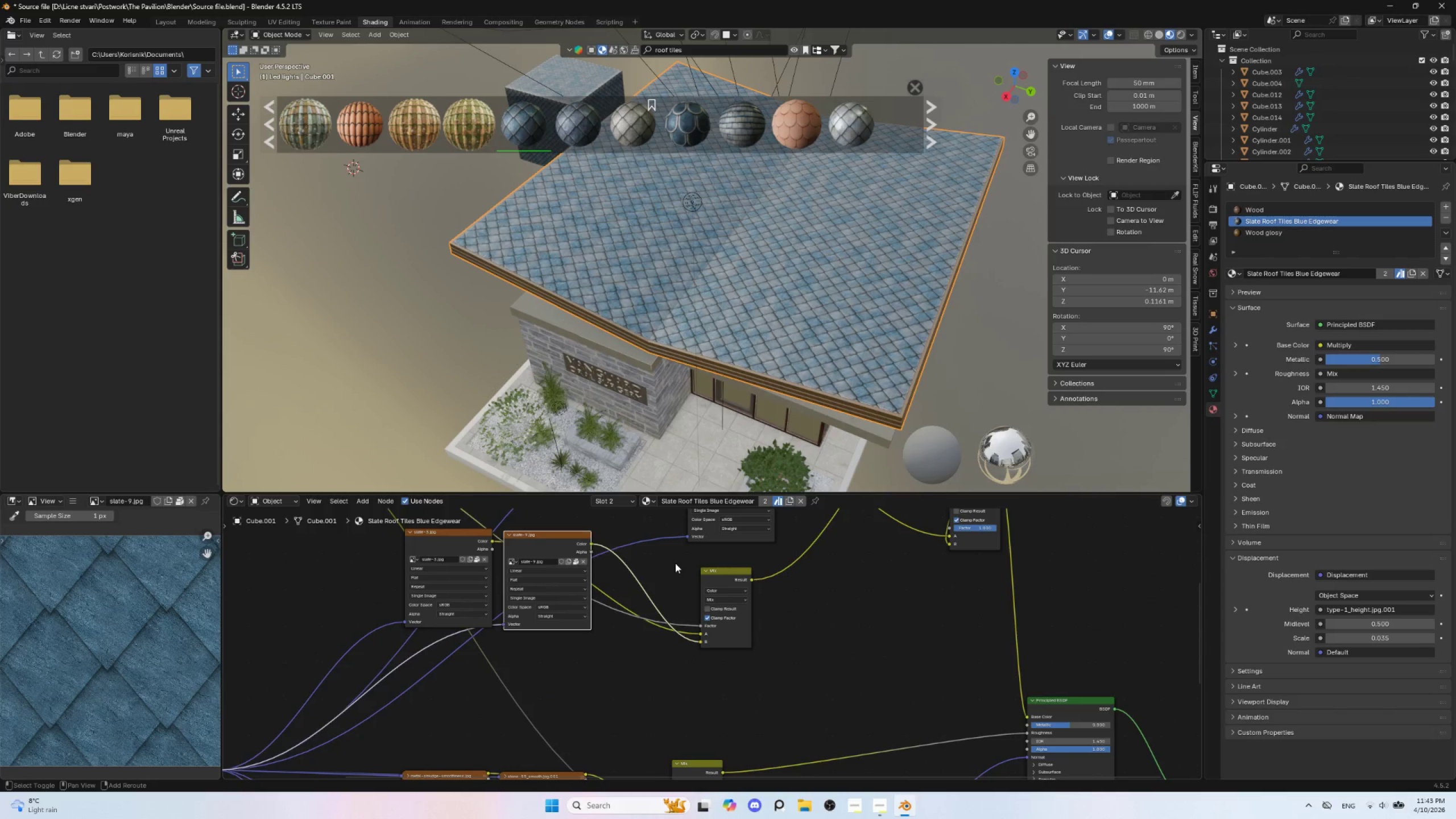 
hold_key(key=ShiftLeft, duration=0.7)
 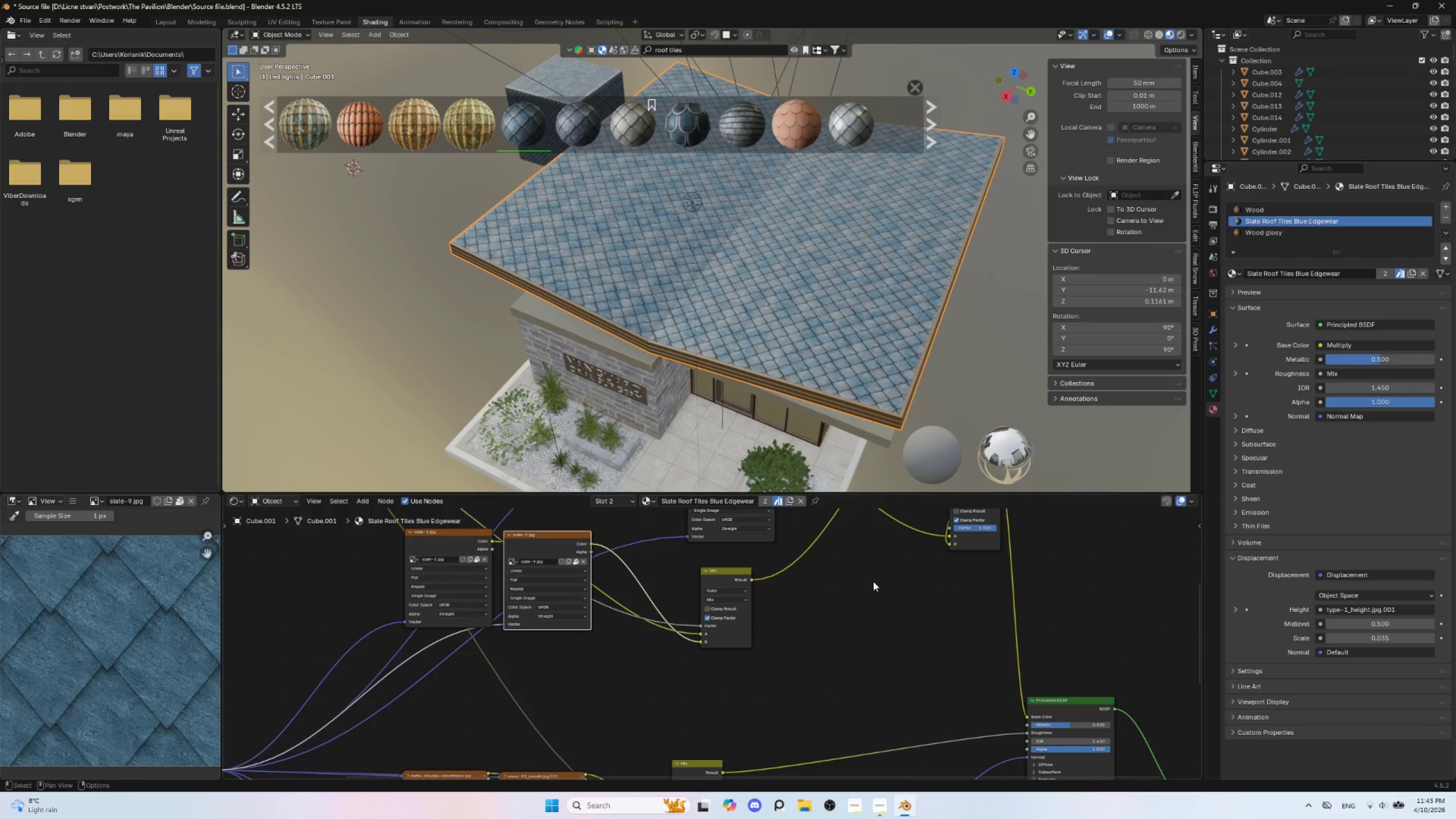 
hold_key(key=ShiftLeft, duration=1.5)
 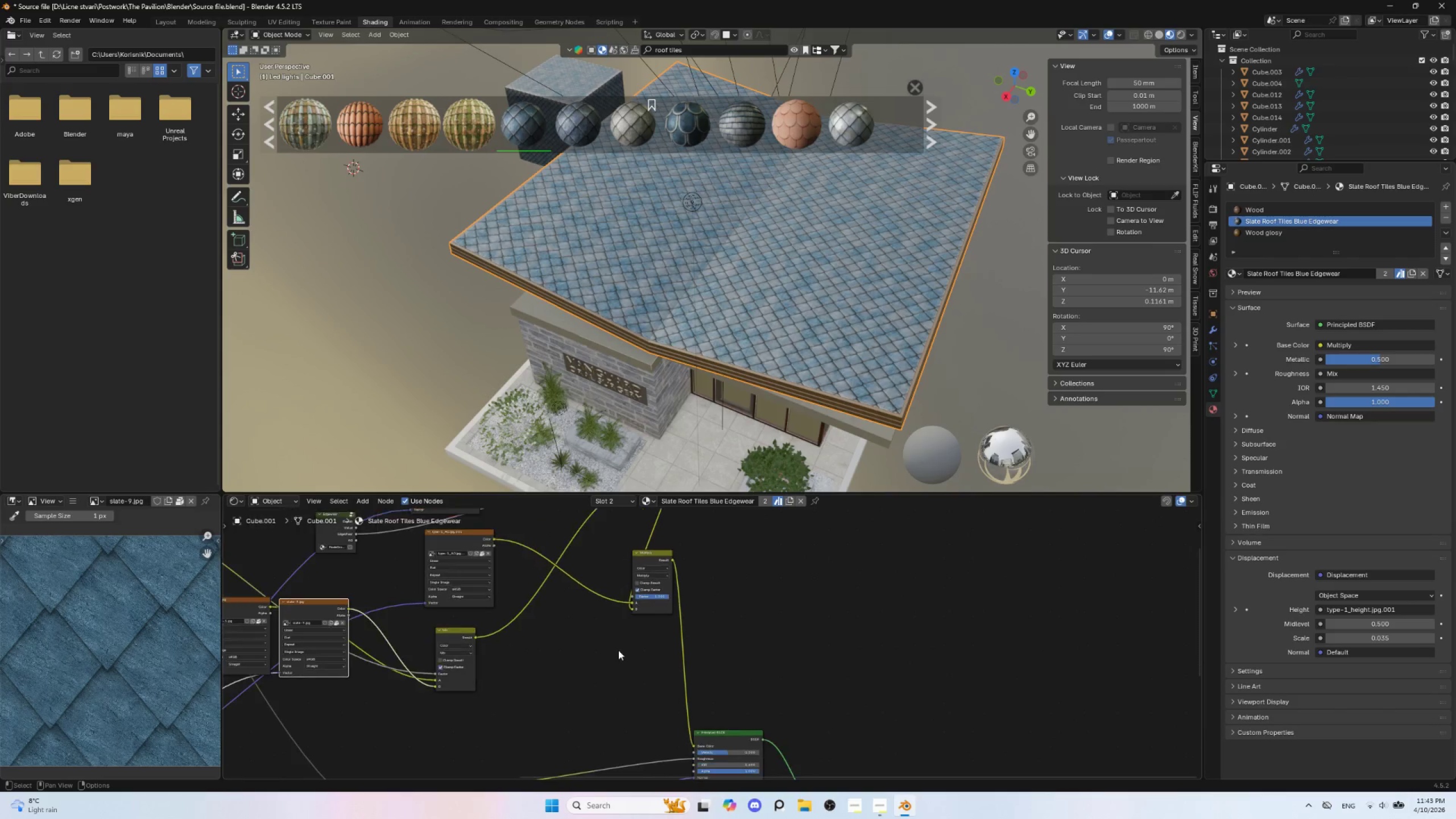 
key(Shift+ShiftLeft)
 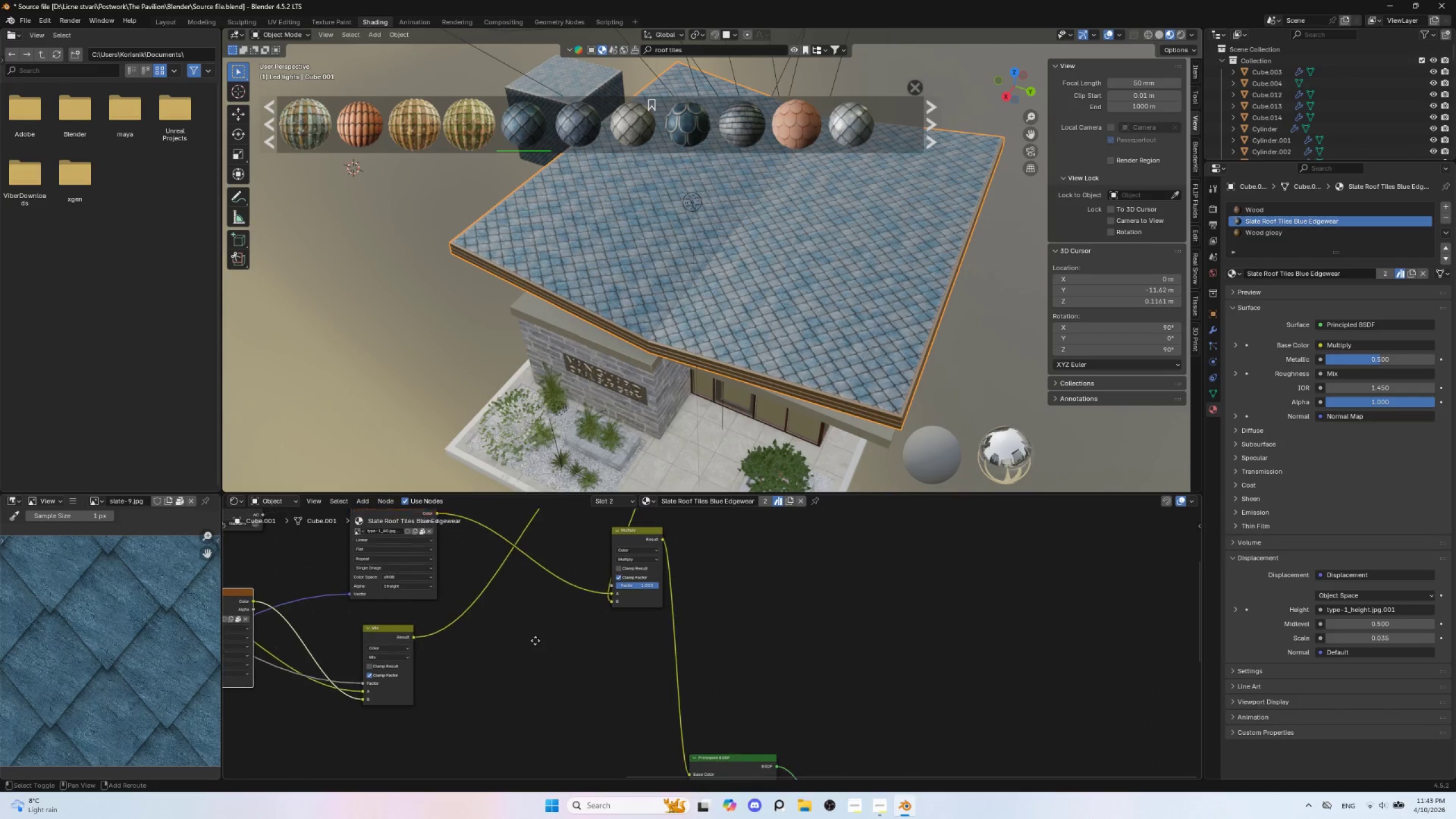 
key(Shift+ShiftLeft)
 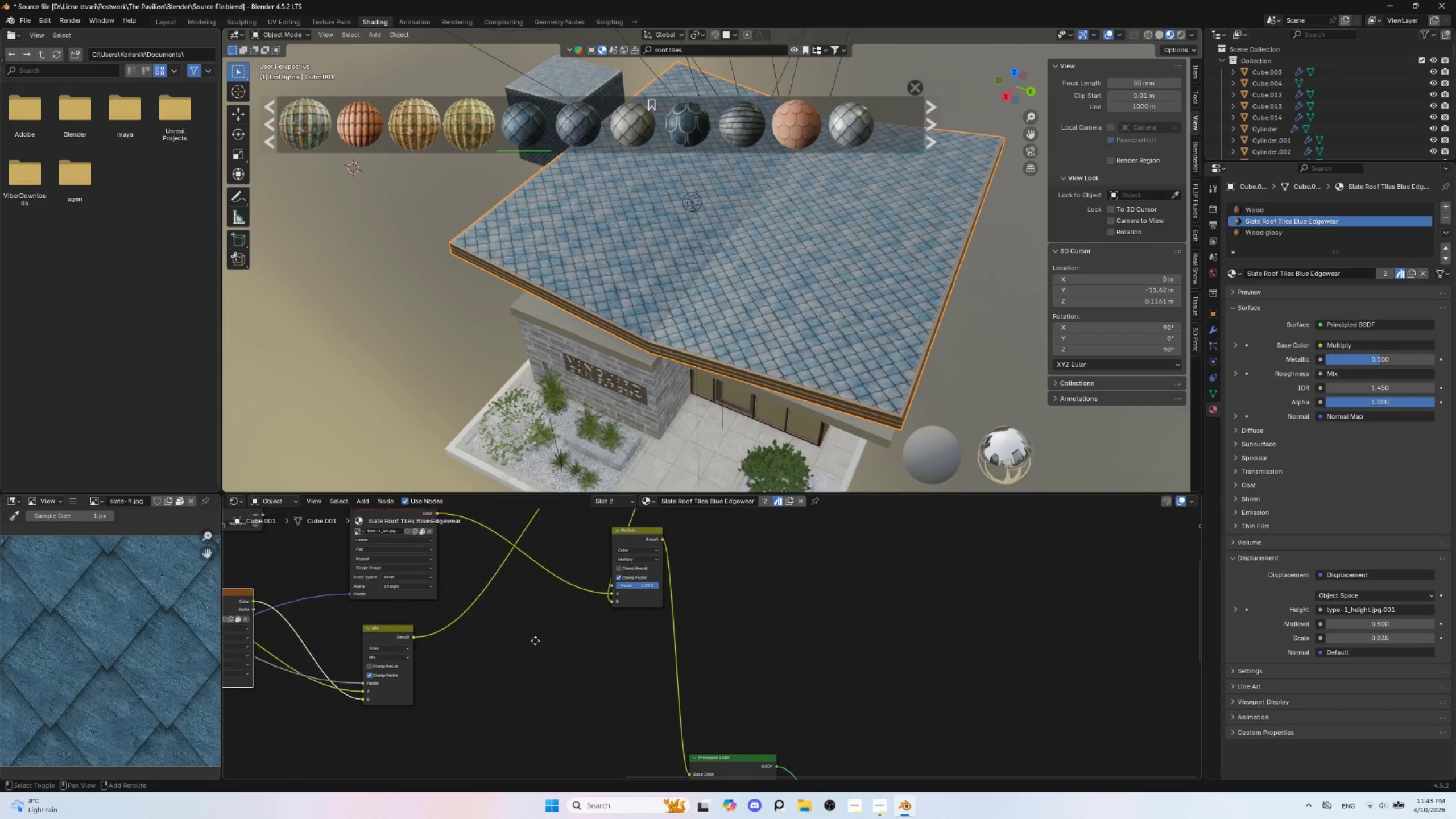 
key(Shift+ShiftLeft)
 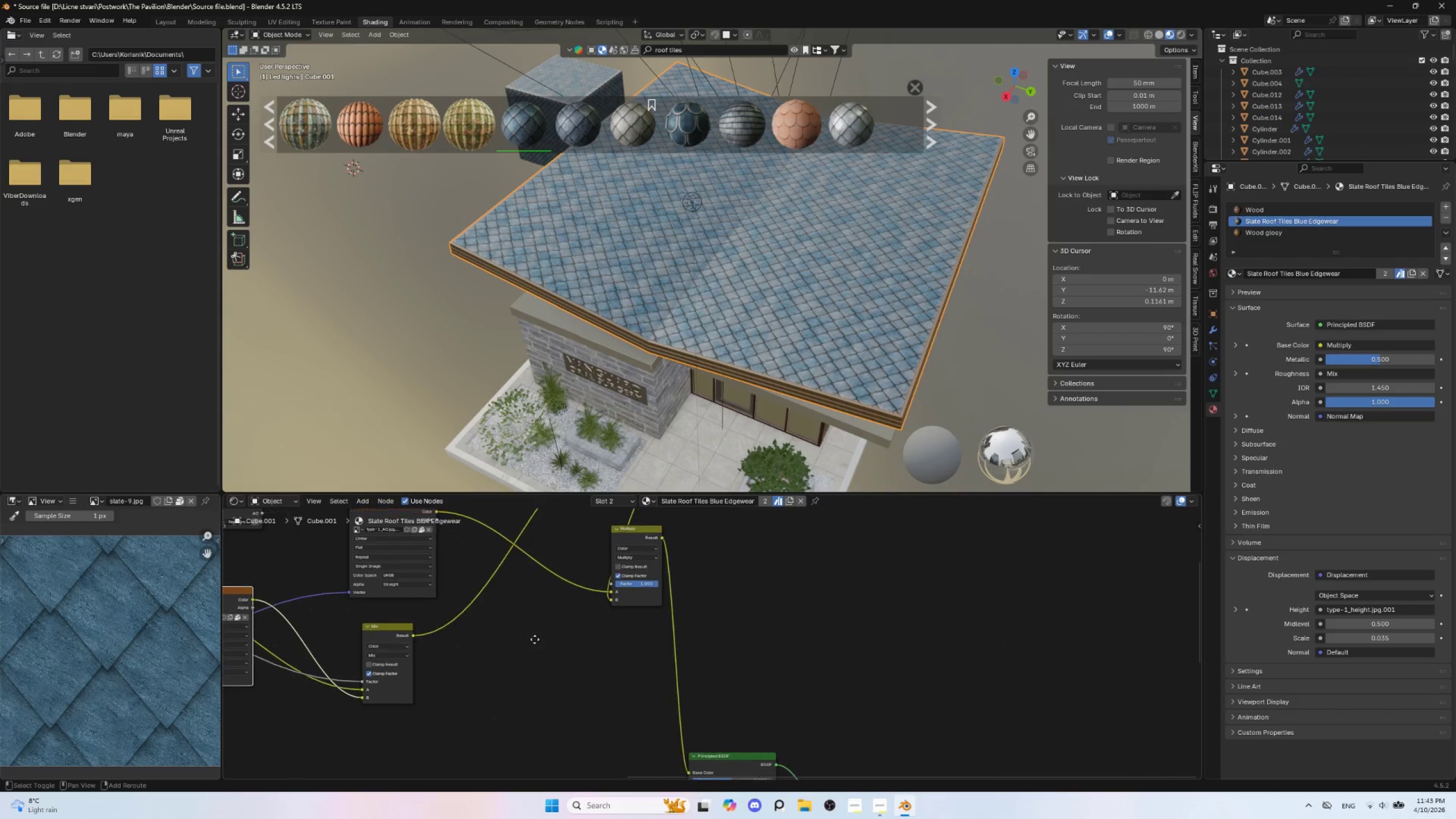 
key(Shift+ShiftLeft)
 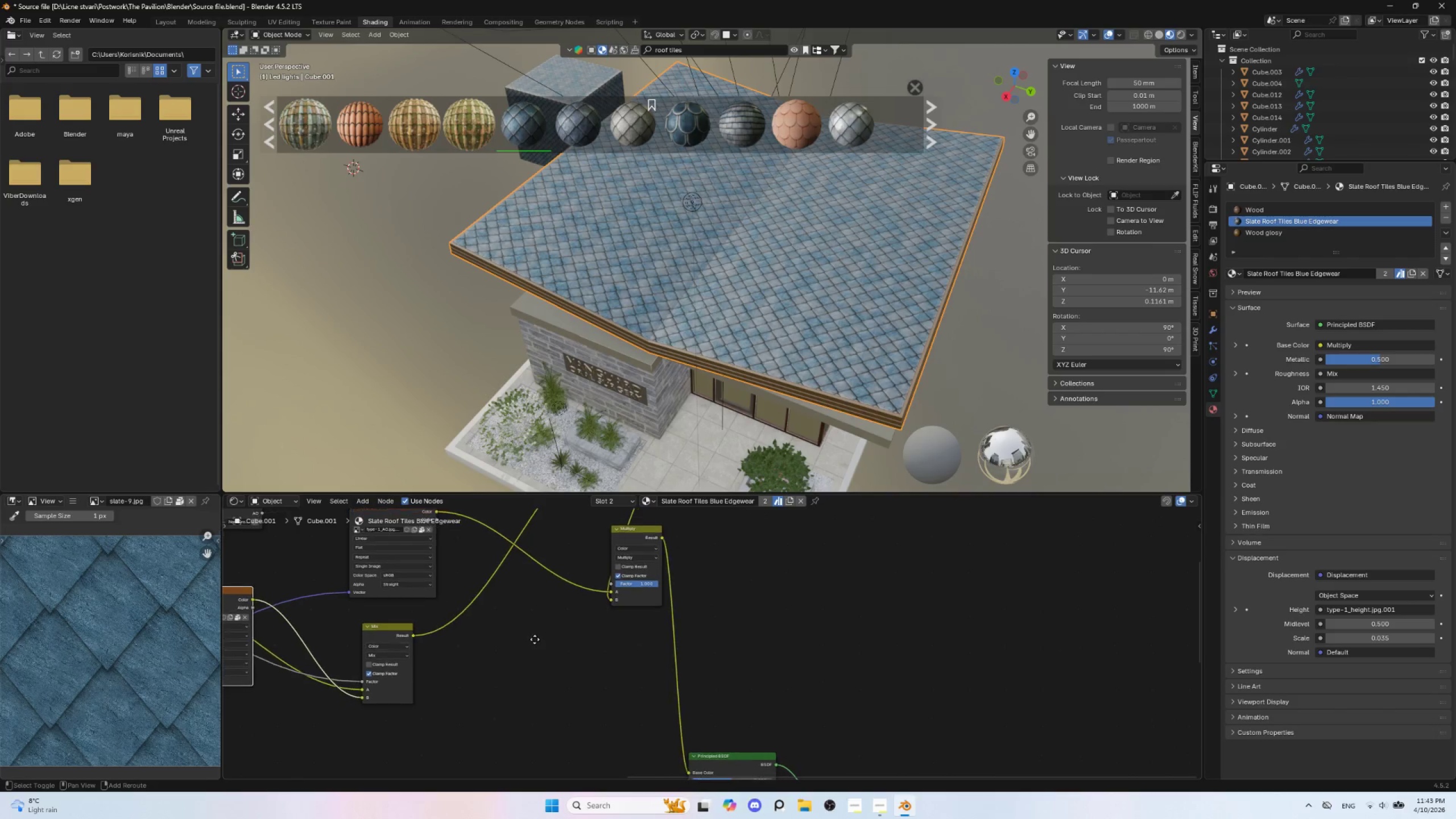 
key(Shift+ShiftLeft)
 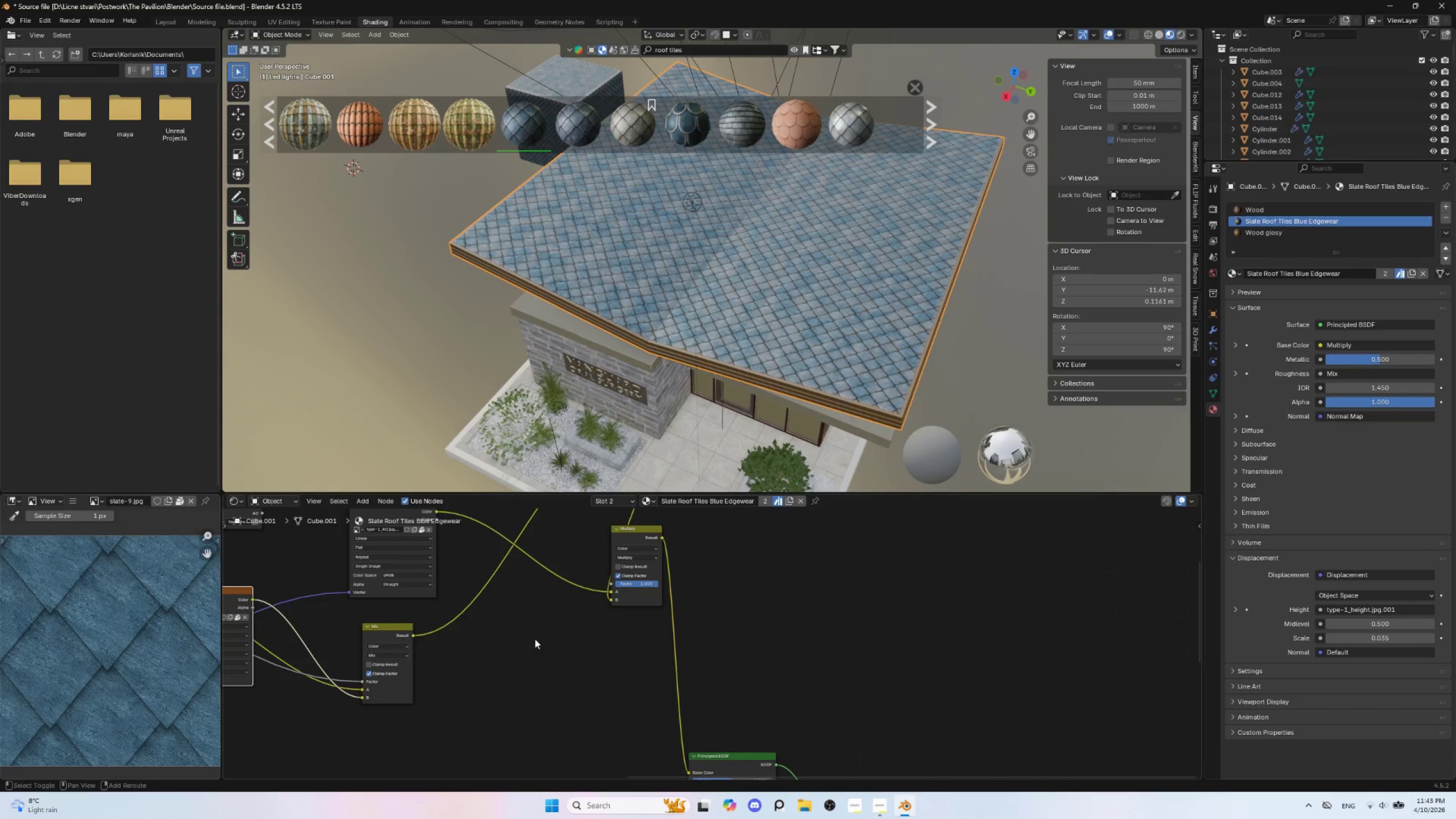 
key(Shift+ShiftLeft)
 